 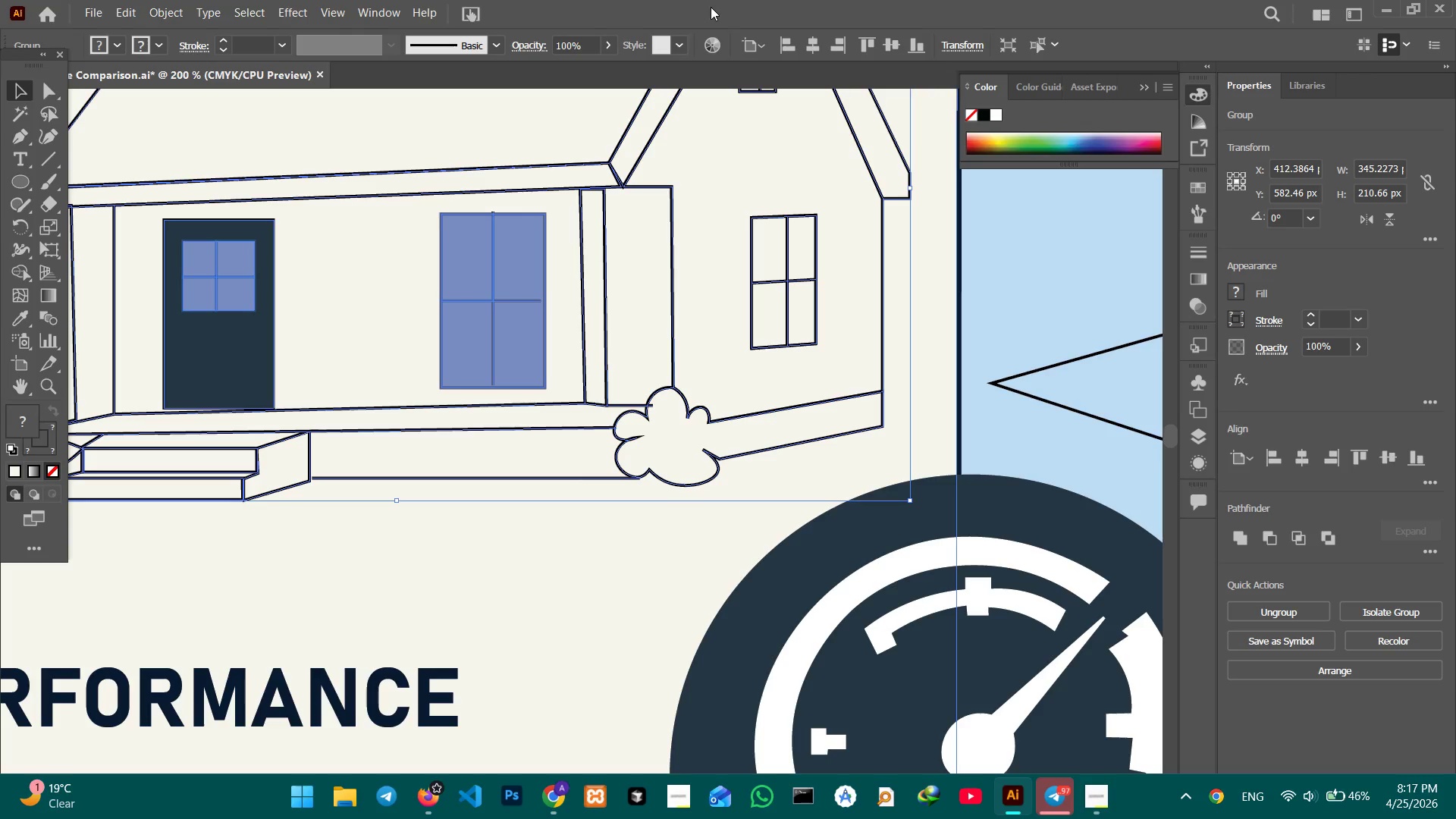 
left_click([767, 257])
 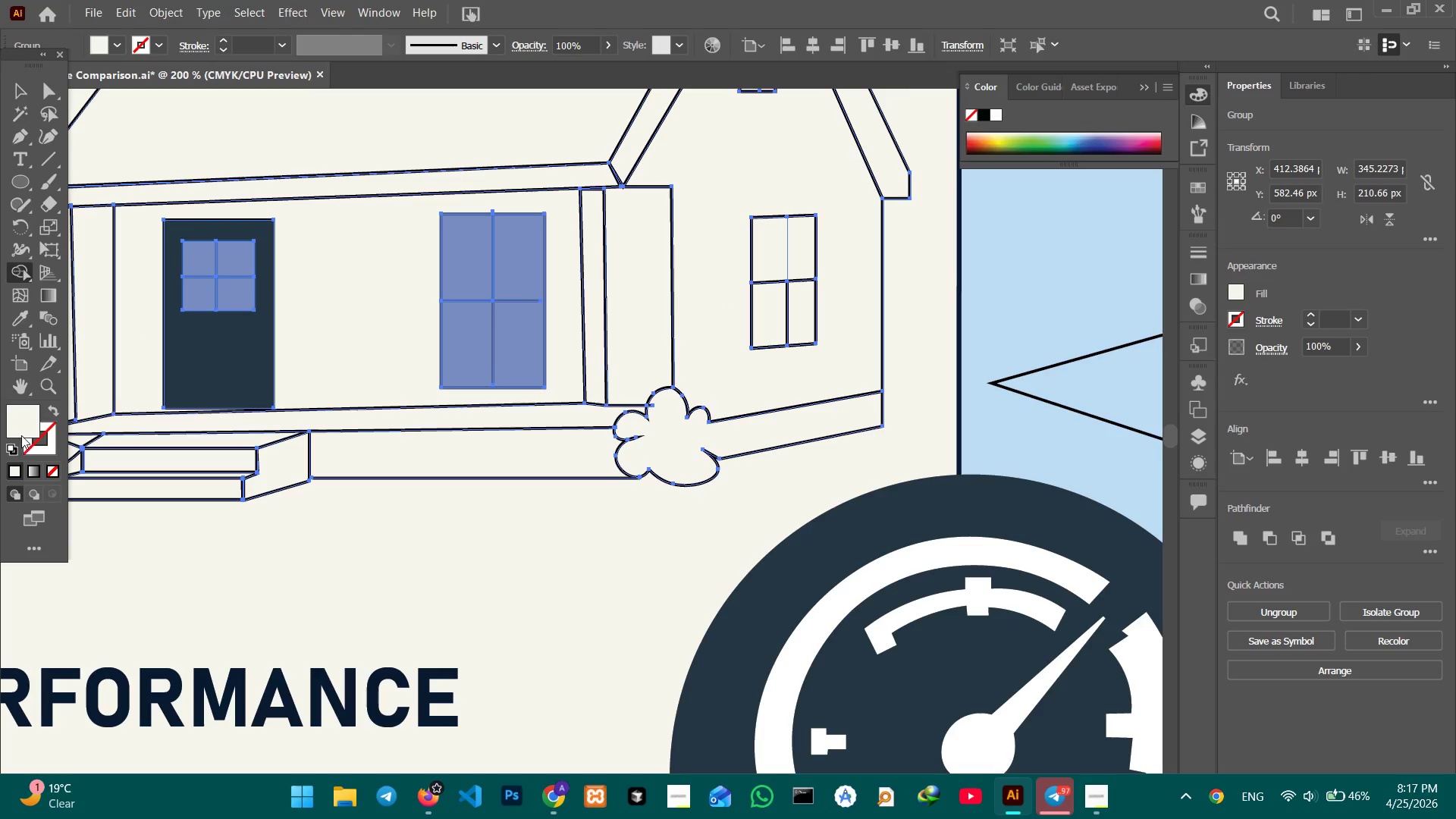 
left_click([25, 315])
 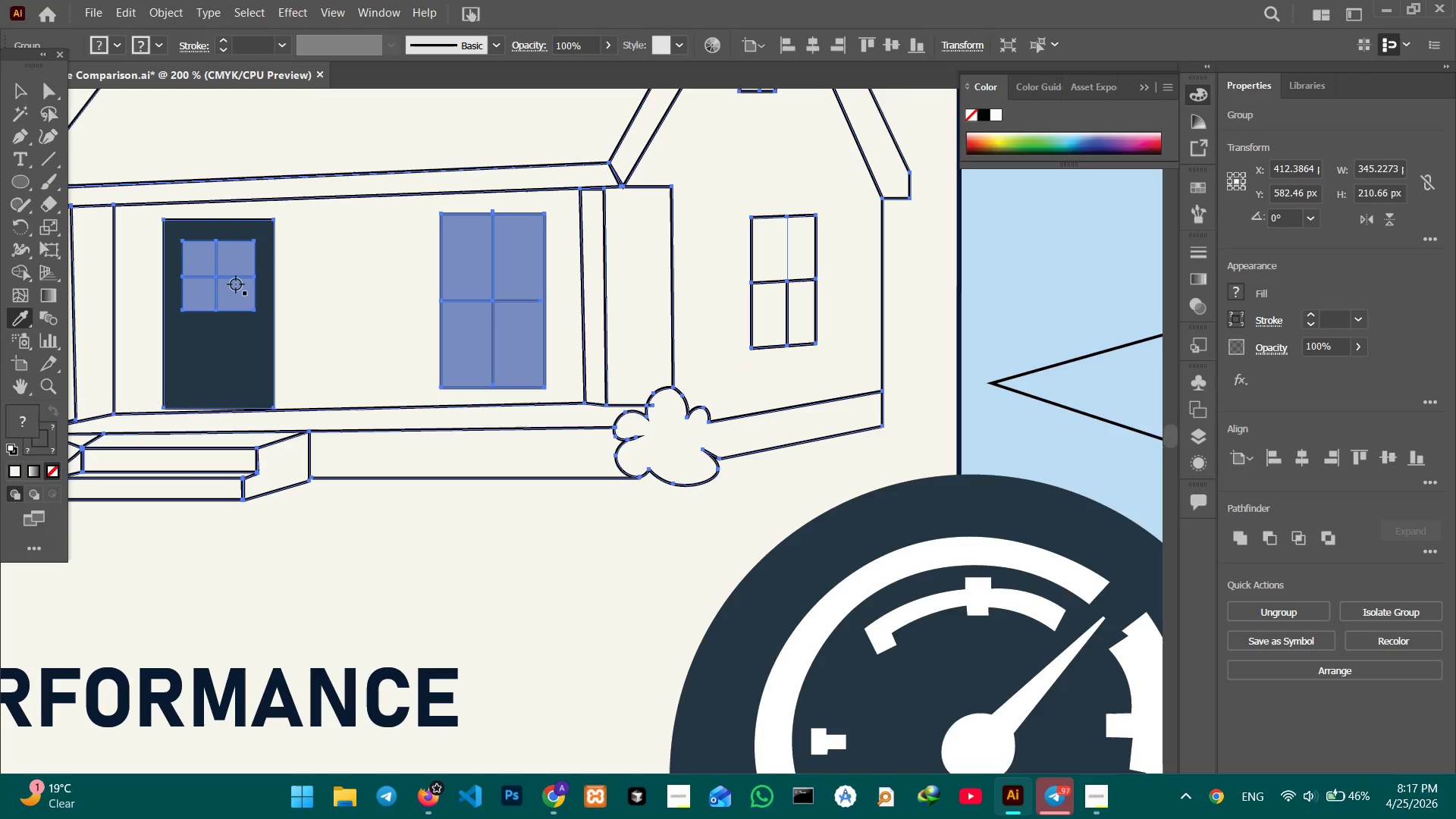 
left_click([235, 287])
 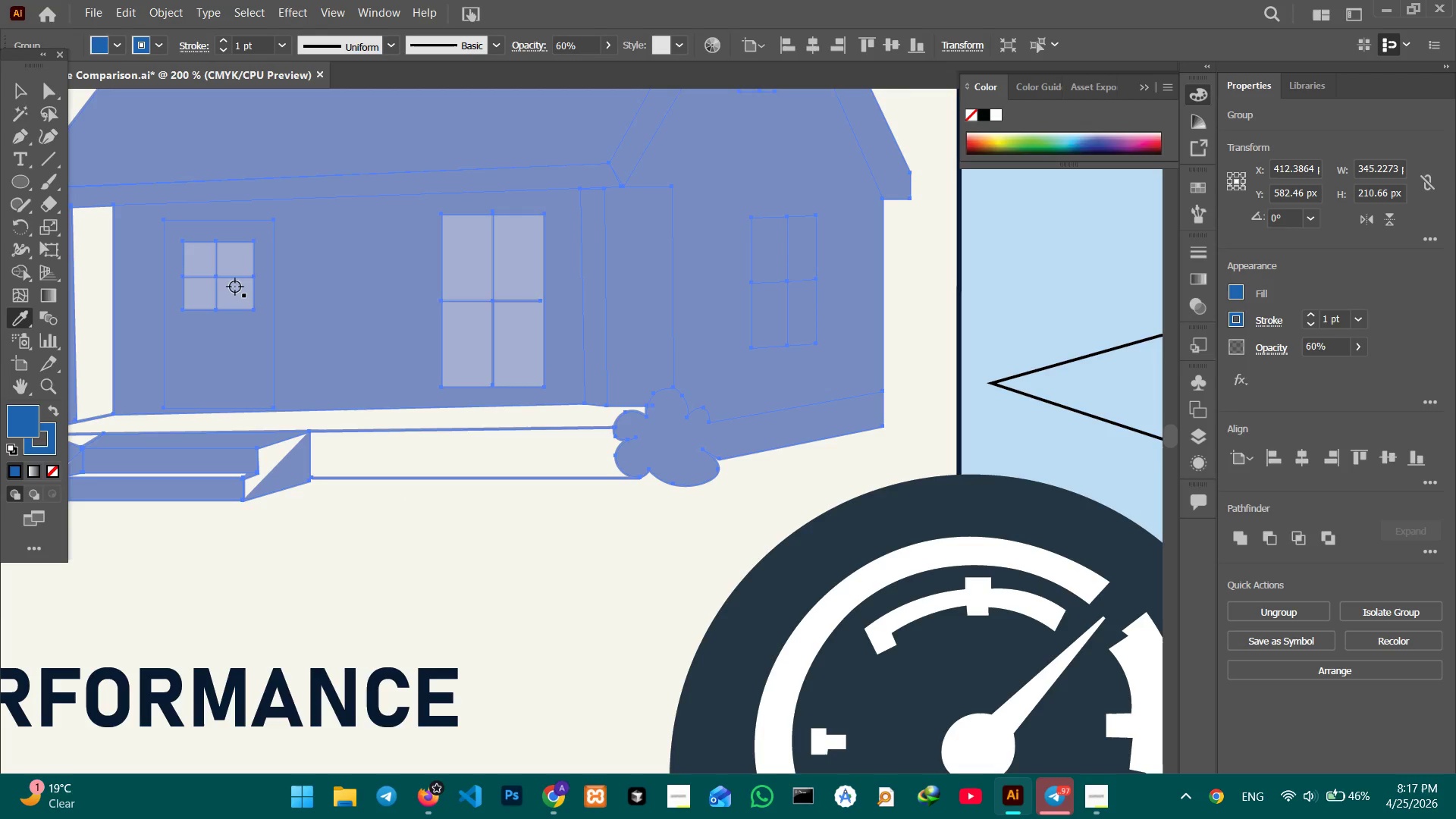 
key(Control+Z)
 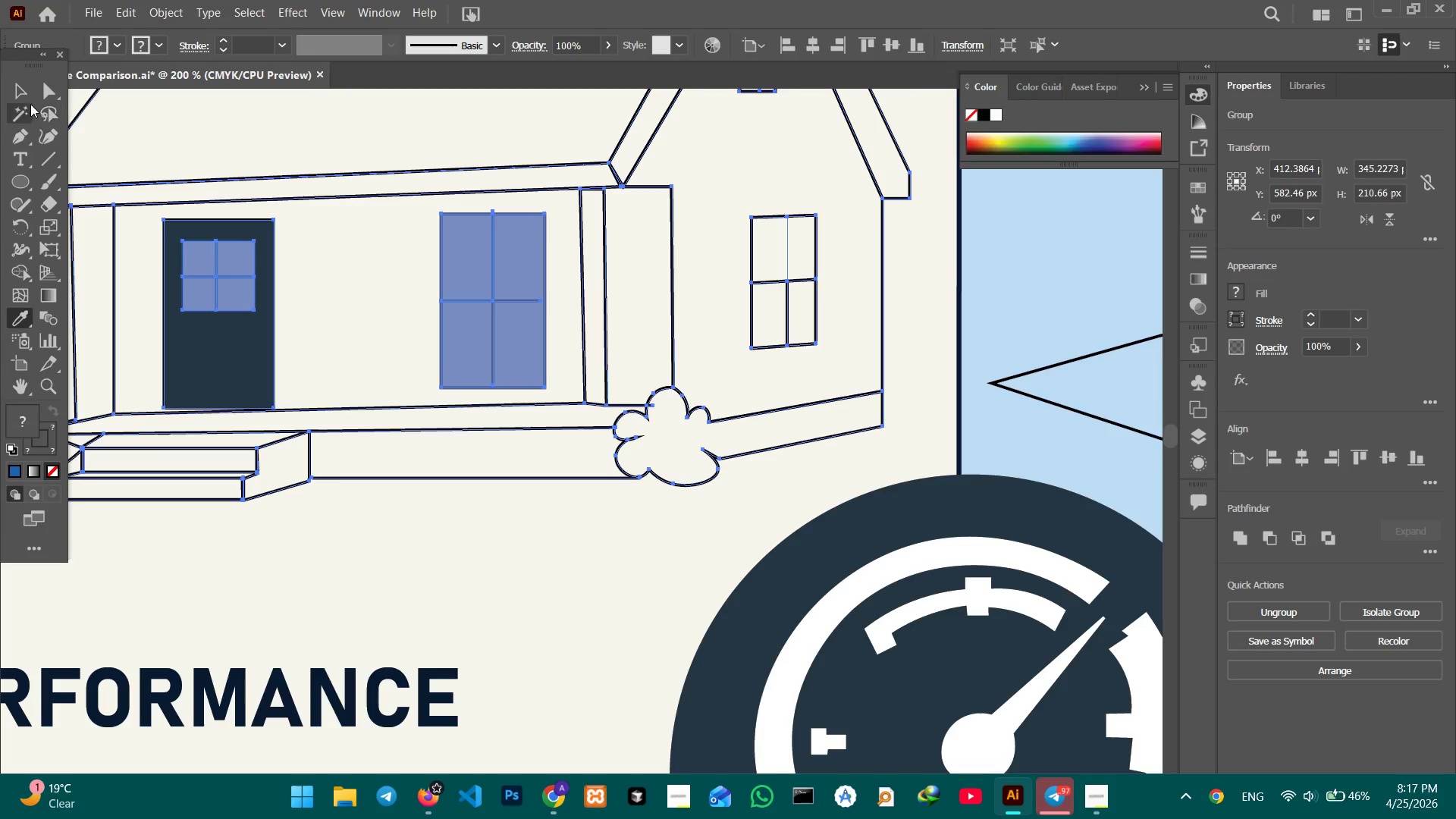 
left_click([21, 86])
 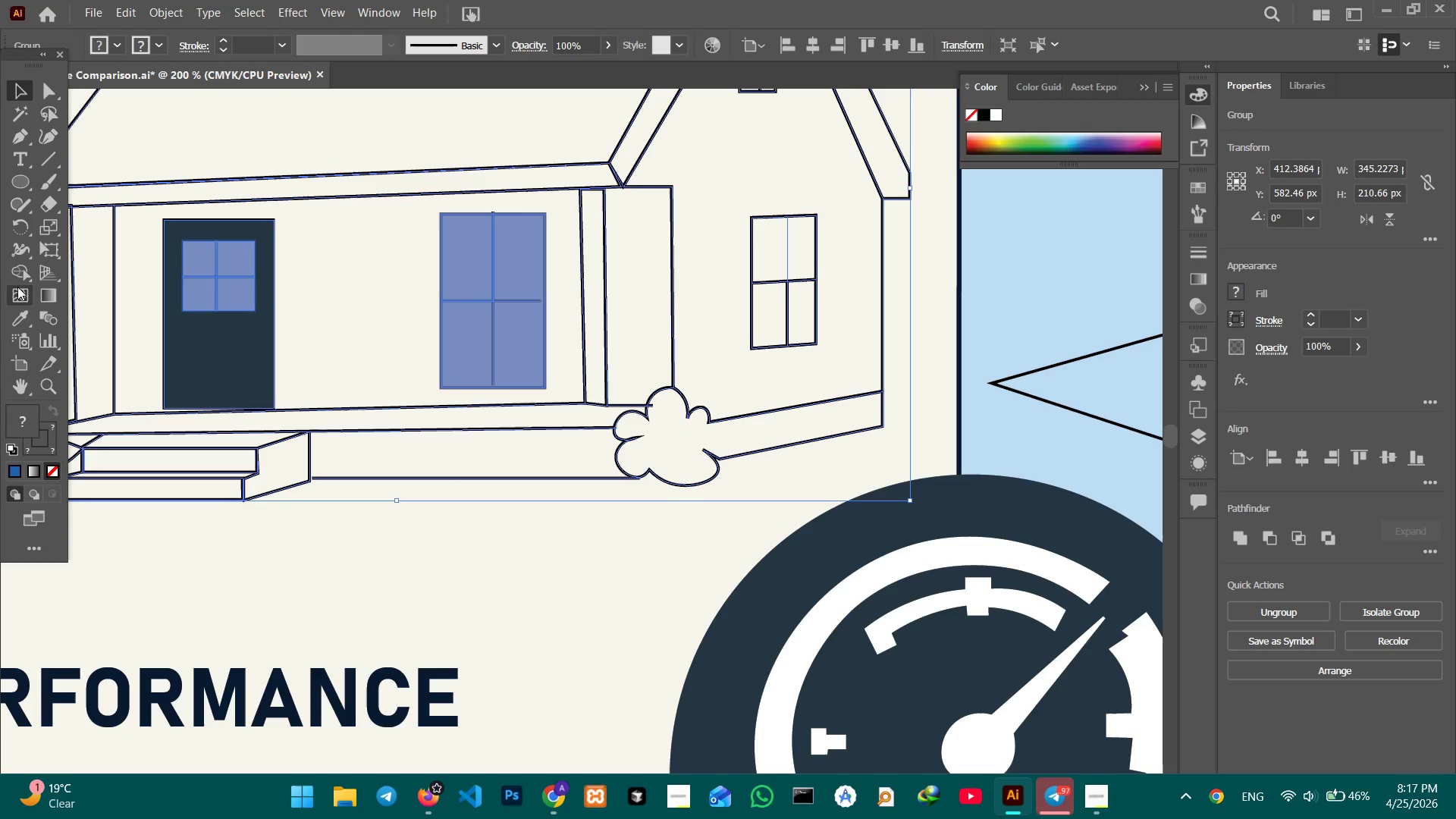 
left_click([17, 314])
 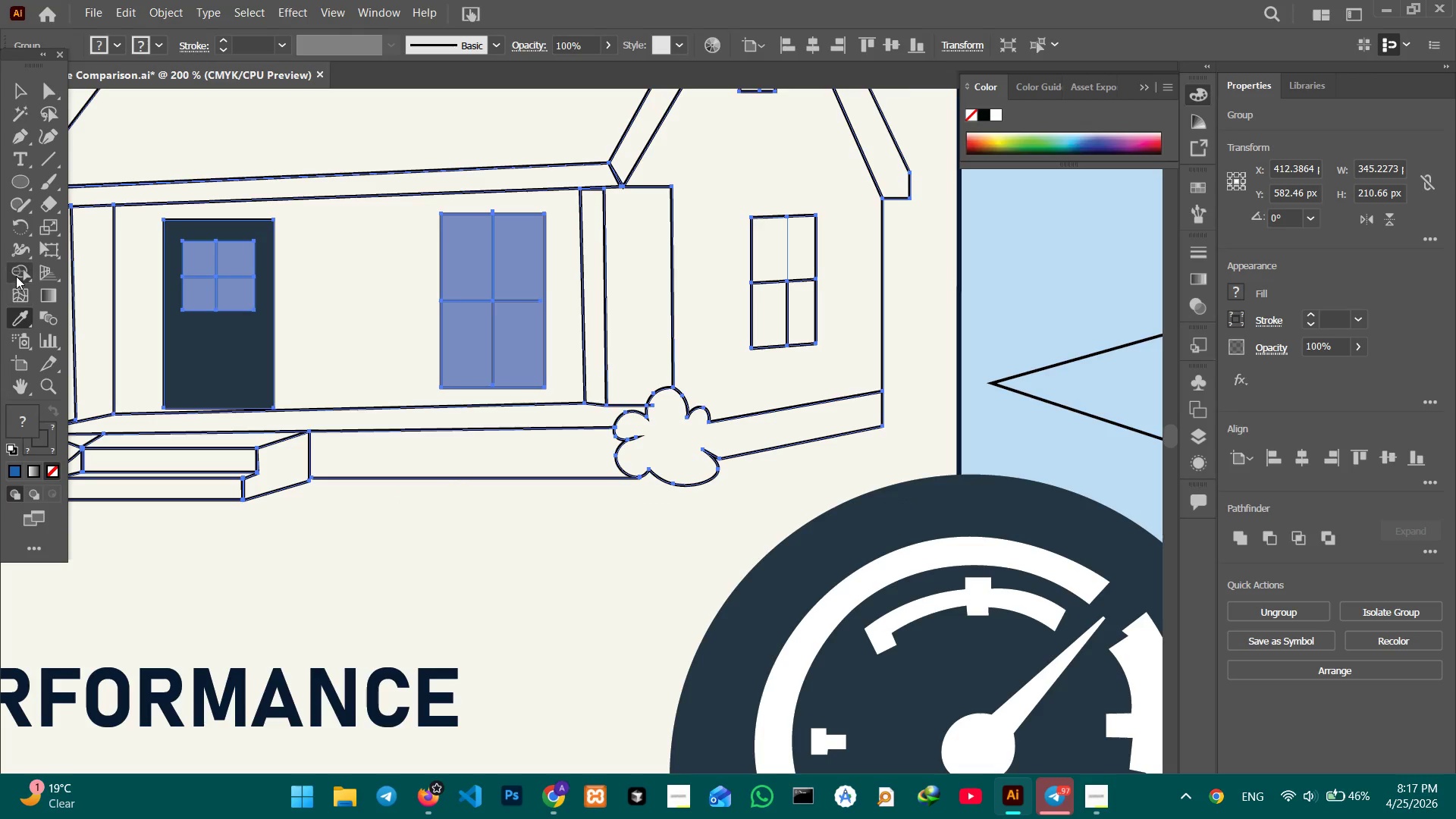 
left_click([15, 273])
 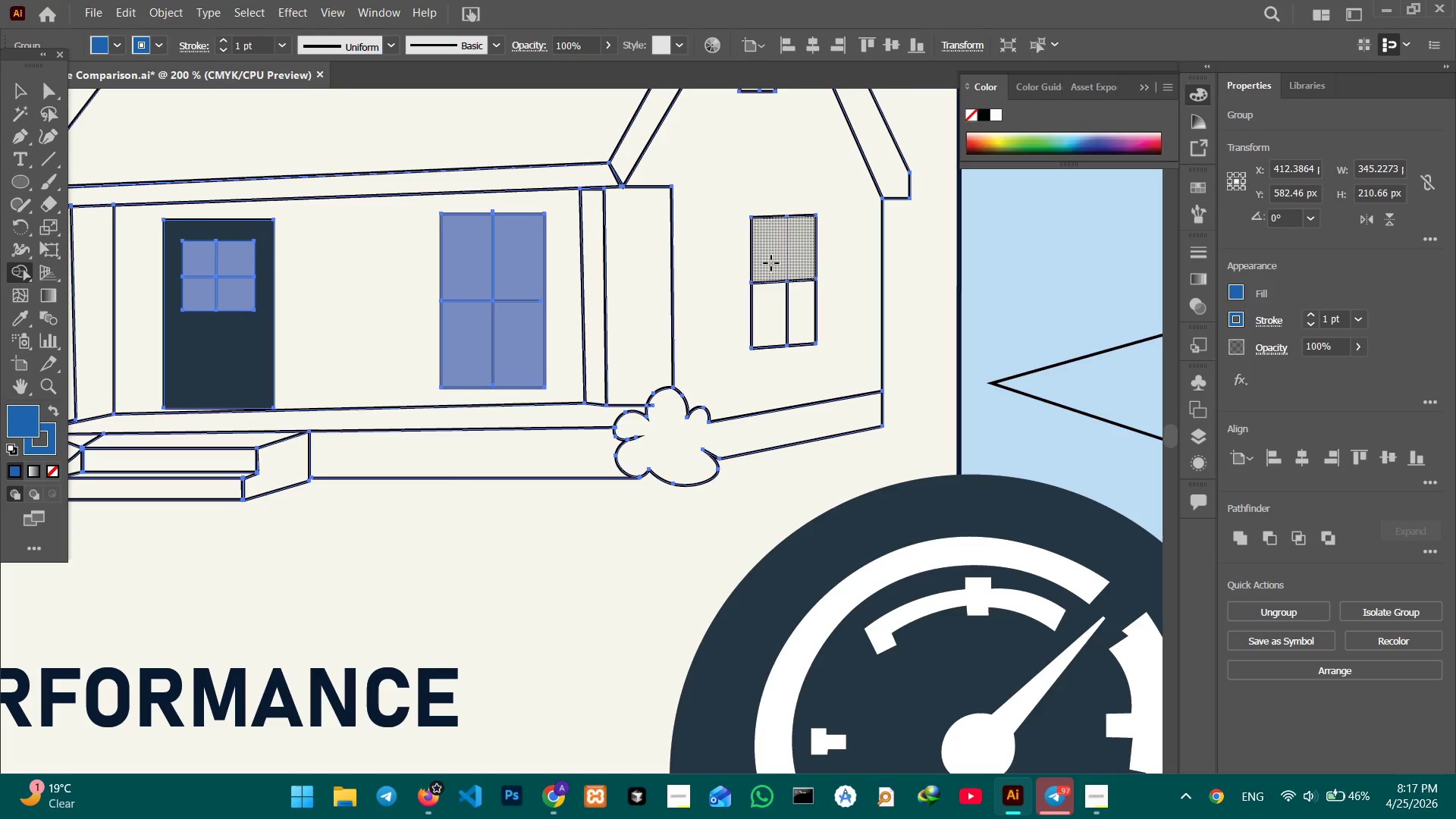 
left_click([771, 263])
 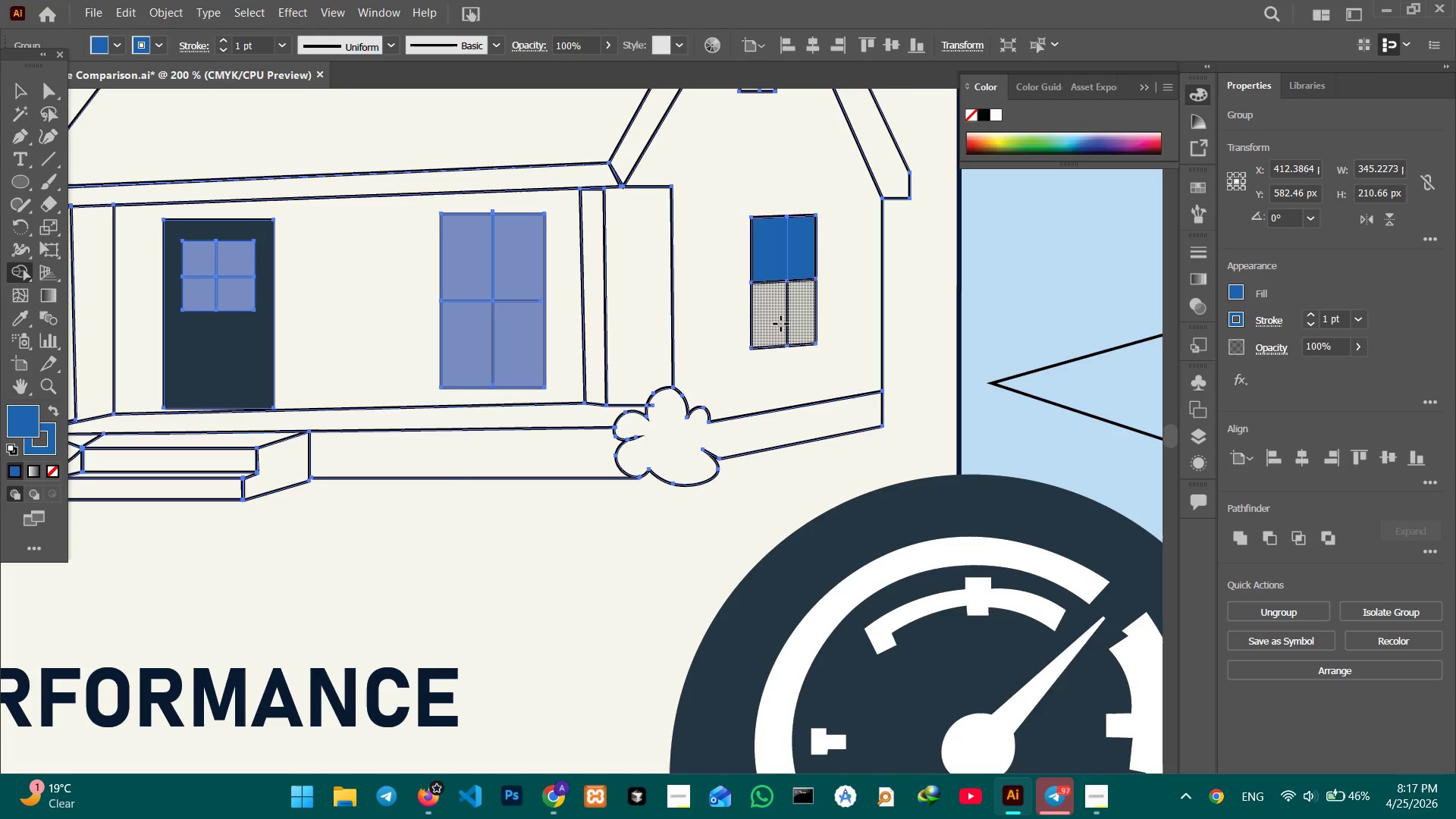 
left_click([781, 324])
 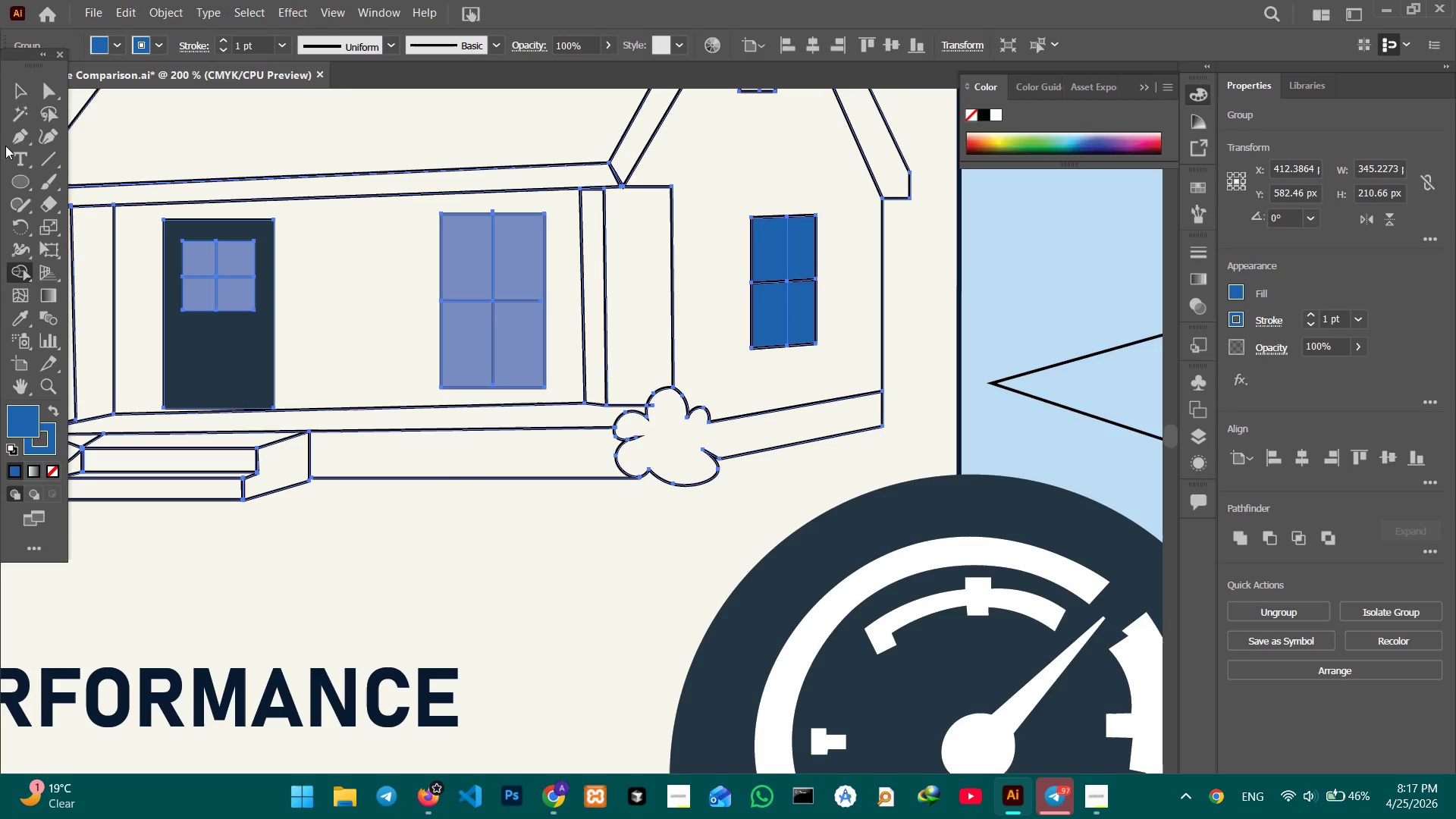 
left_click([15, 95])
 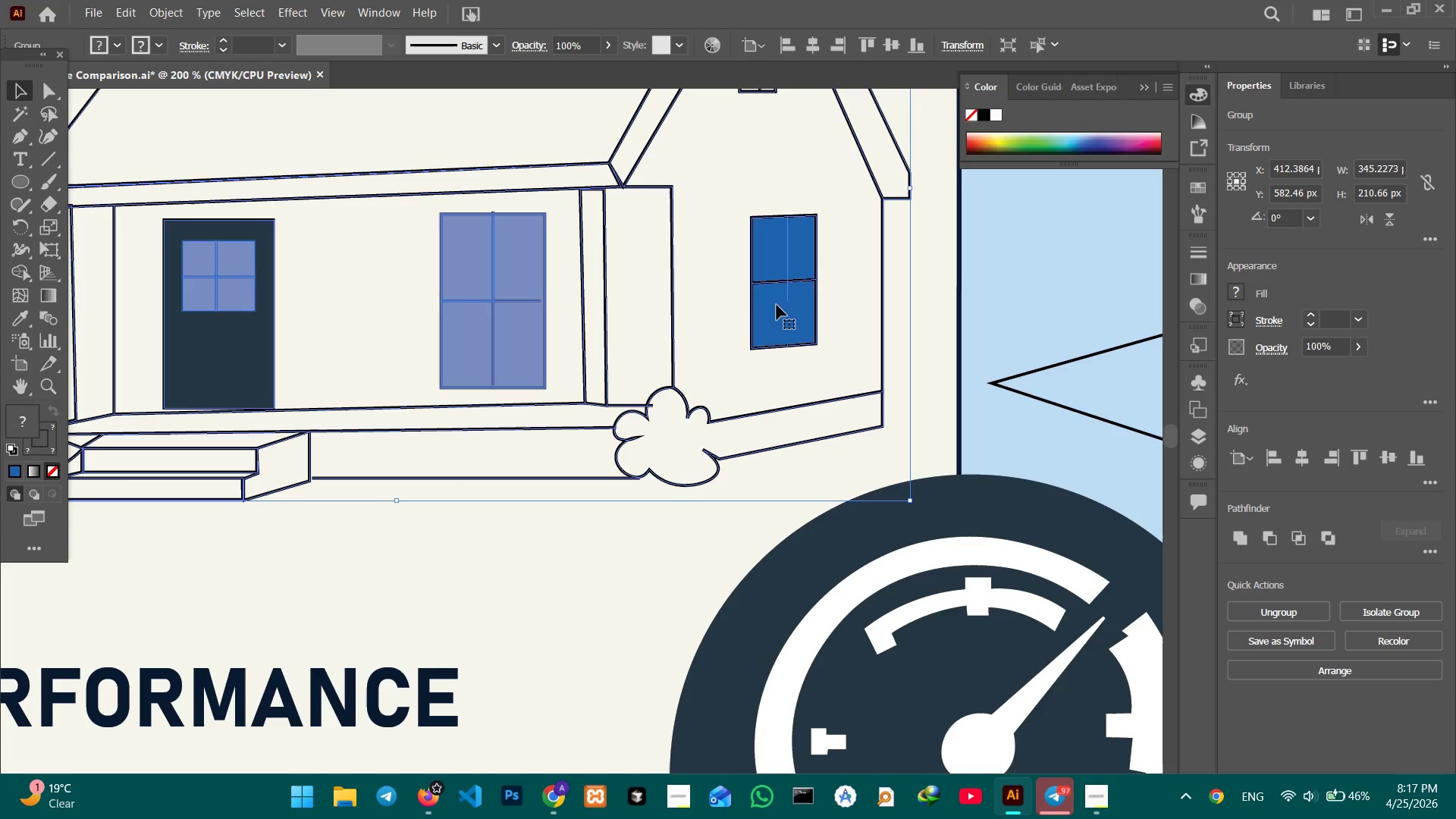 
double_click([777, 304])
 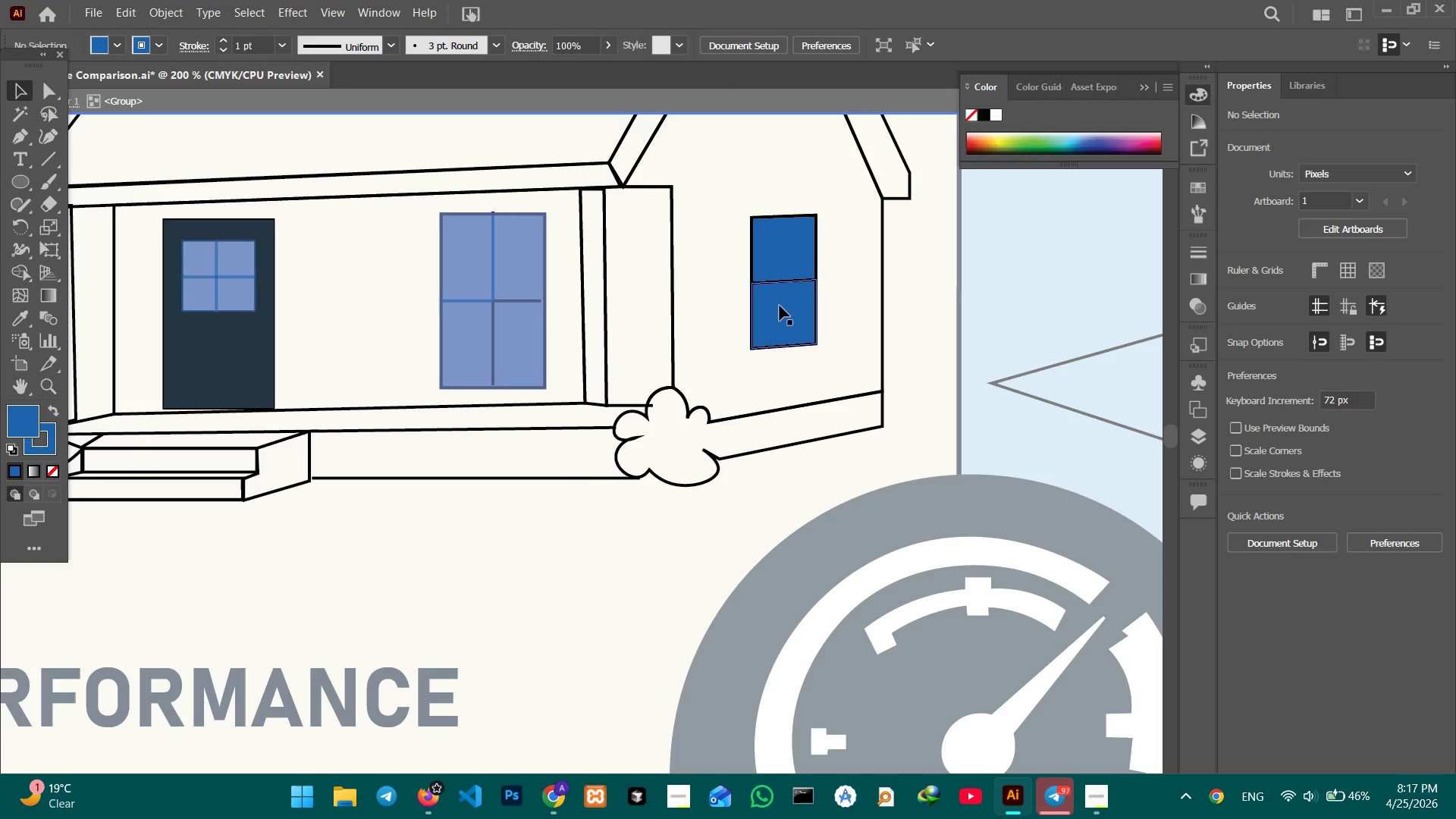 
triple_click([780, 306])
 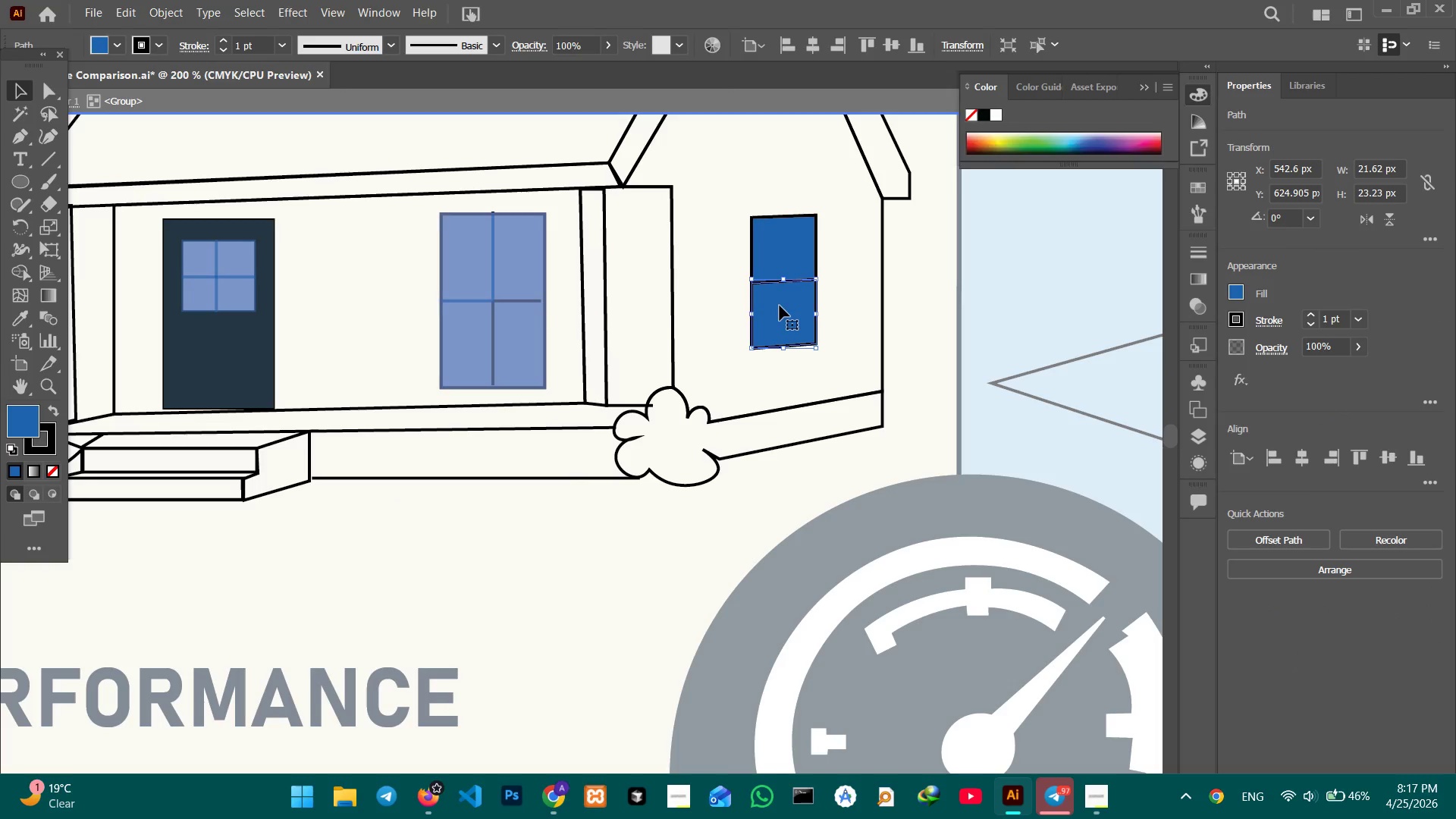 
hold_key(key=ShiftLeft, duration=0.97)
left_click([802, 240])
 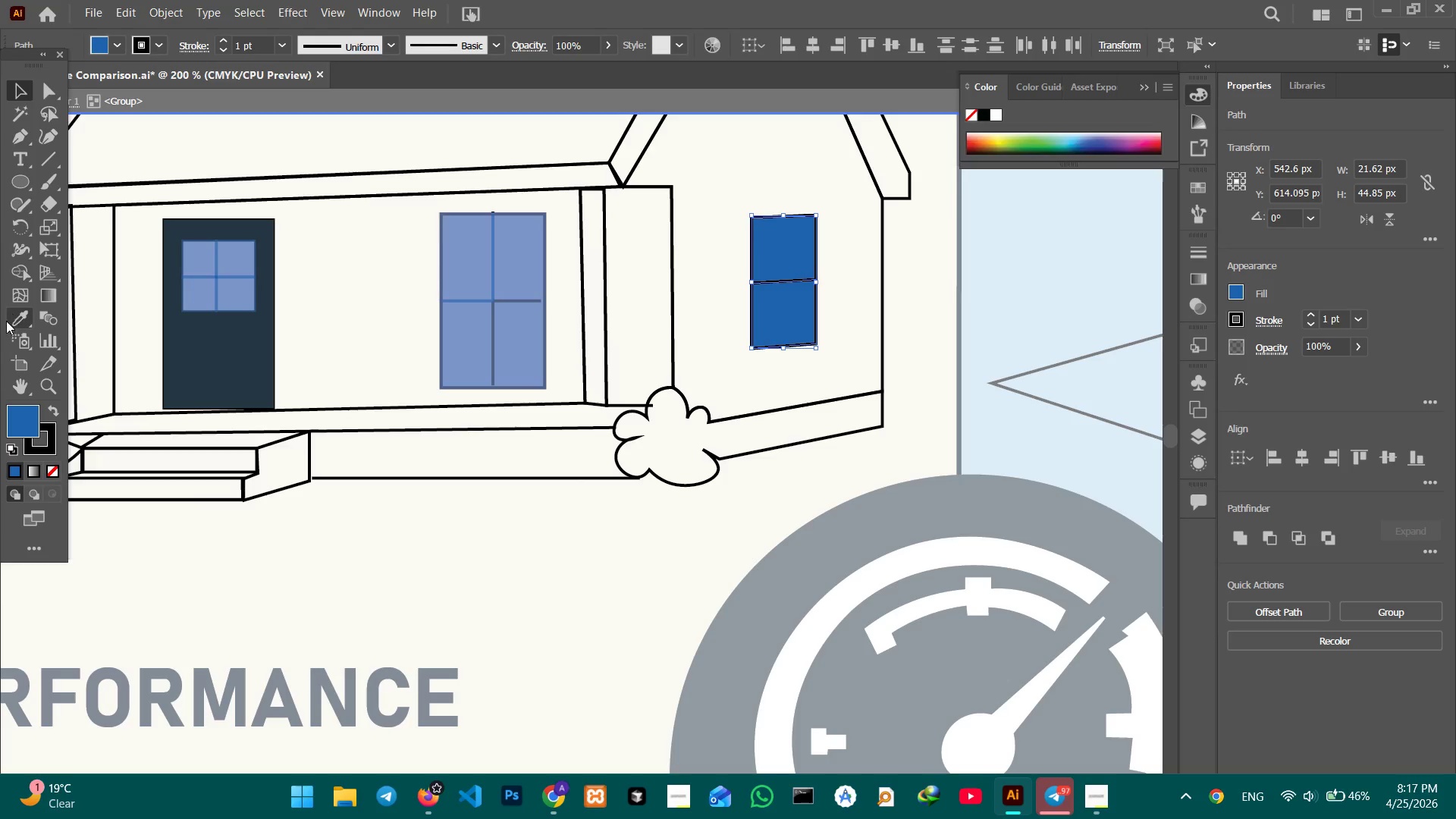 
left_click_drag(start_coordinate=[20, 316], to_coordinate=[27, 316])
 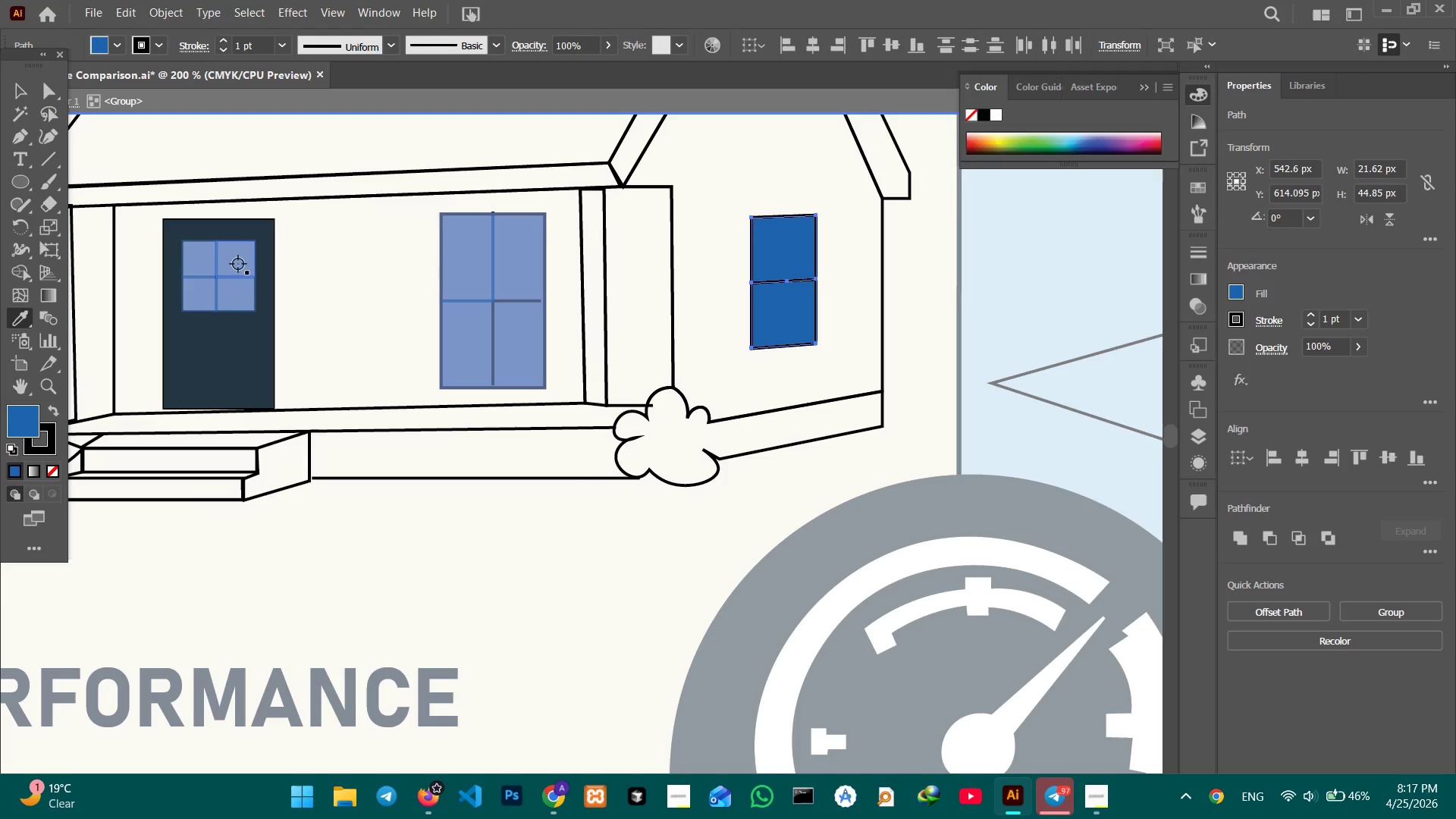 
left_click([238, 264])
 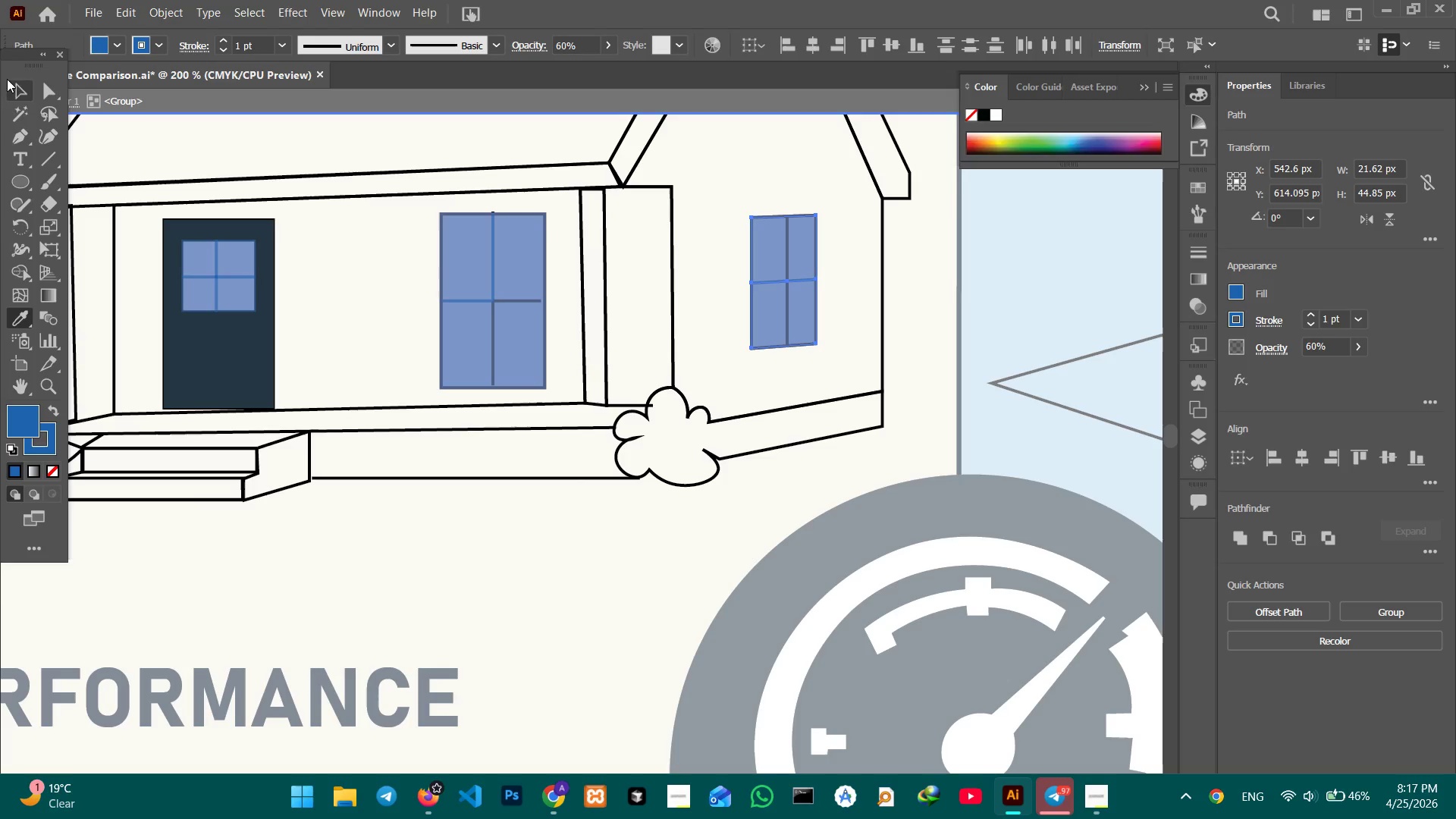 
left_click([14, 83])
 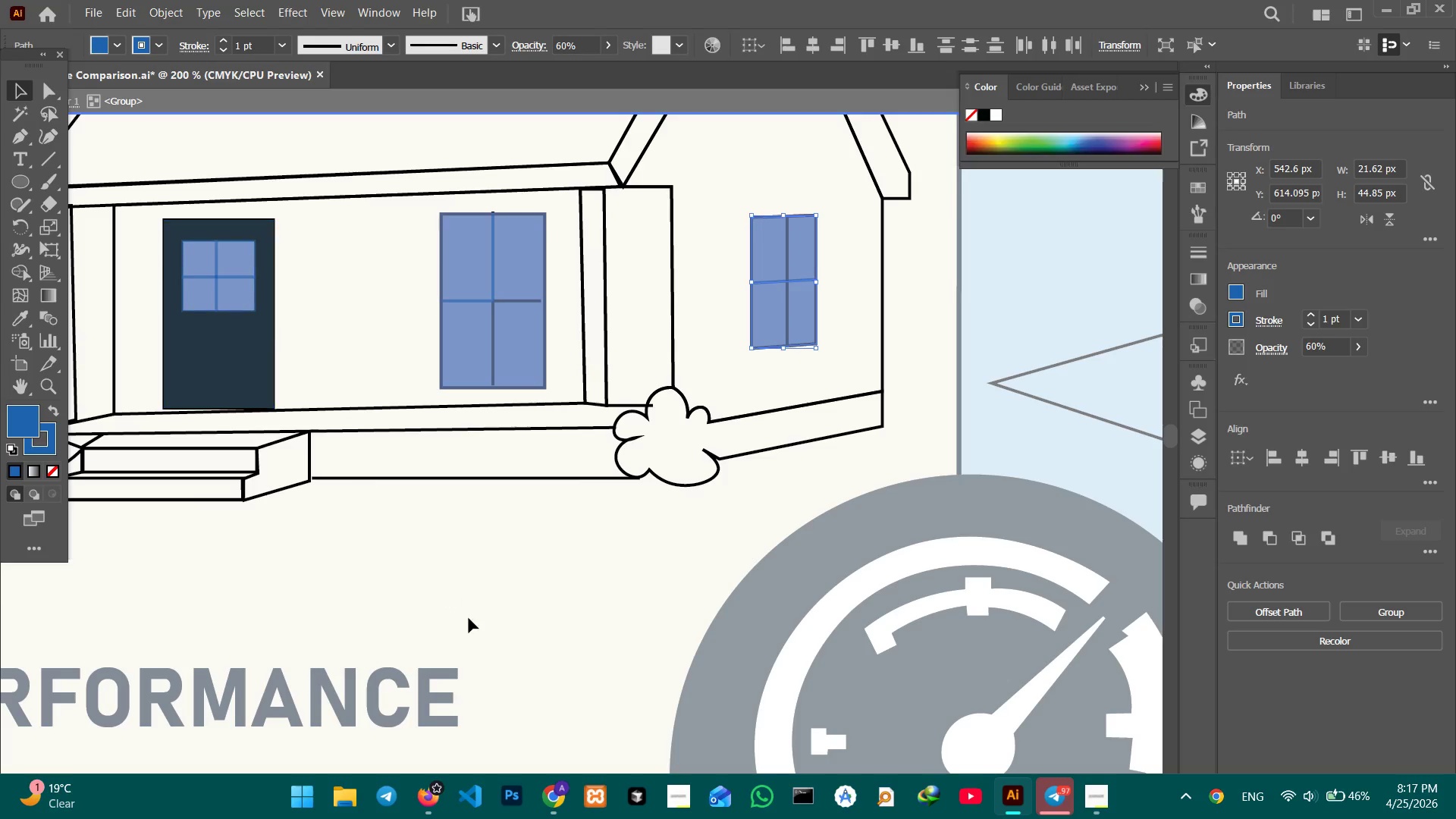 
double_click([469, 617])
 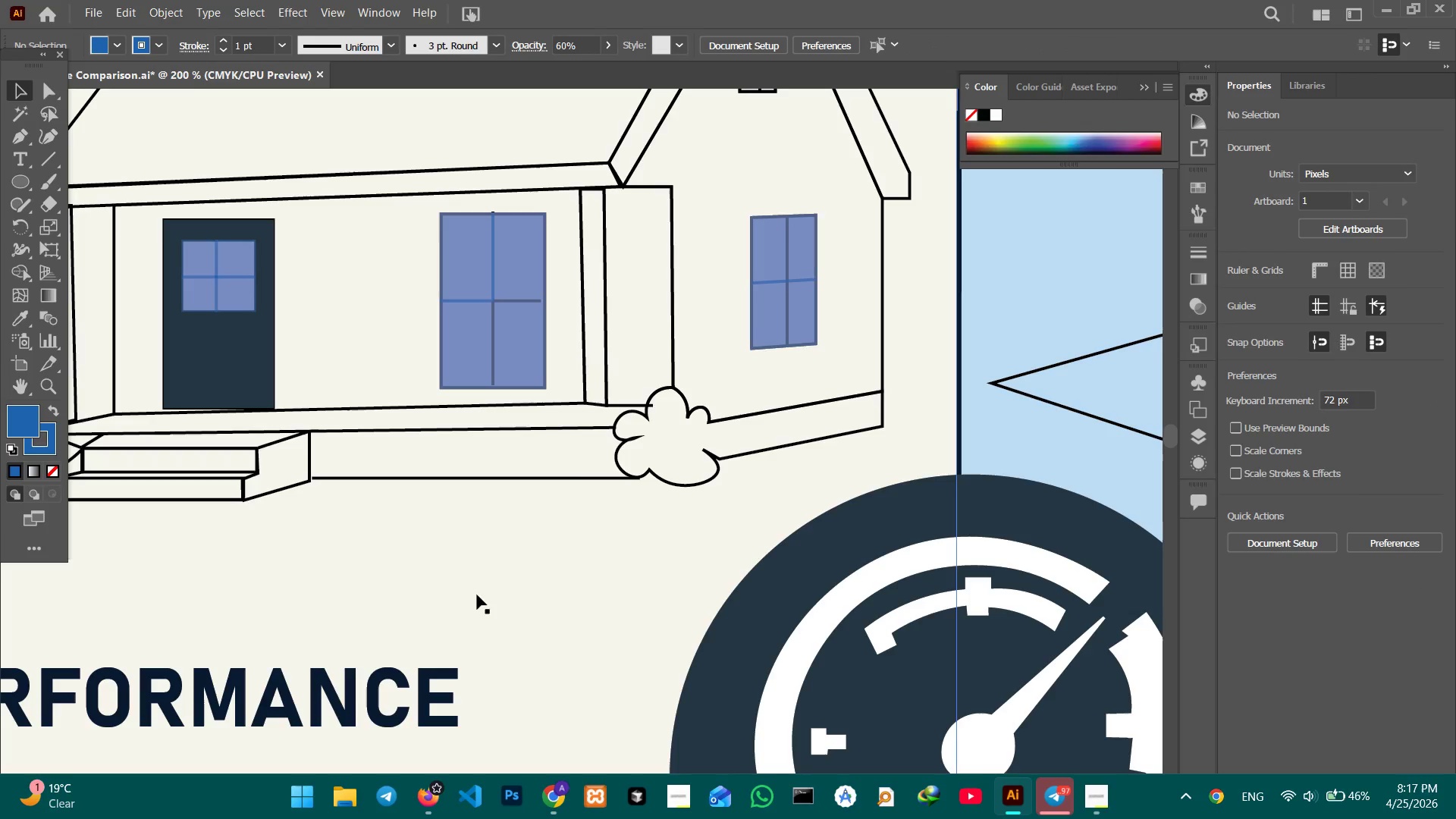 
hold_key(key=Space, duration=0.84)
 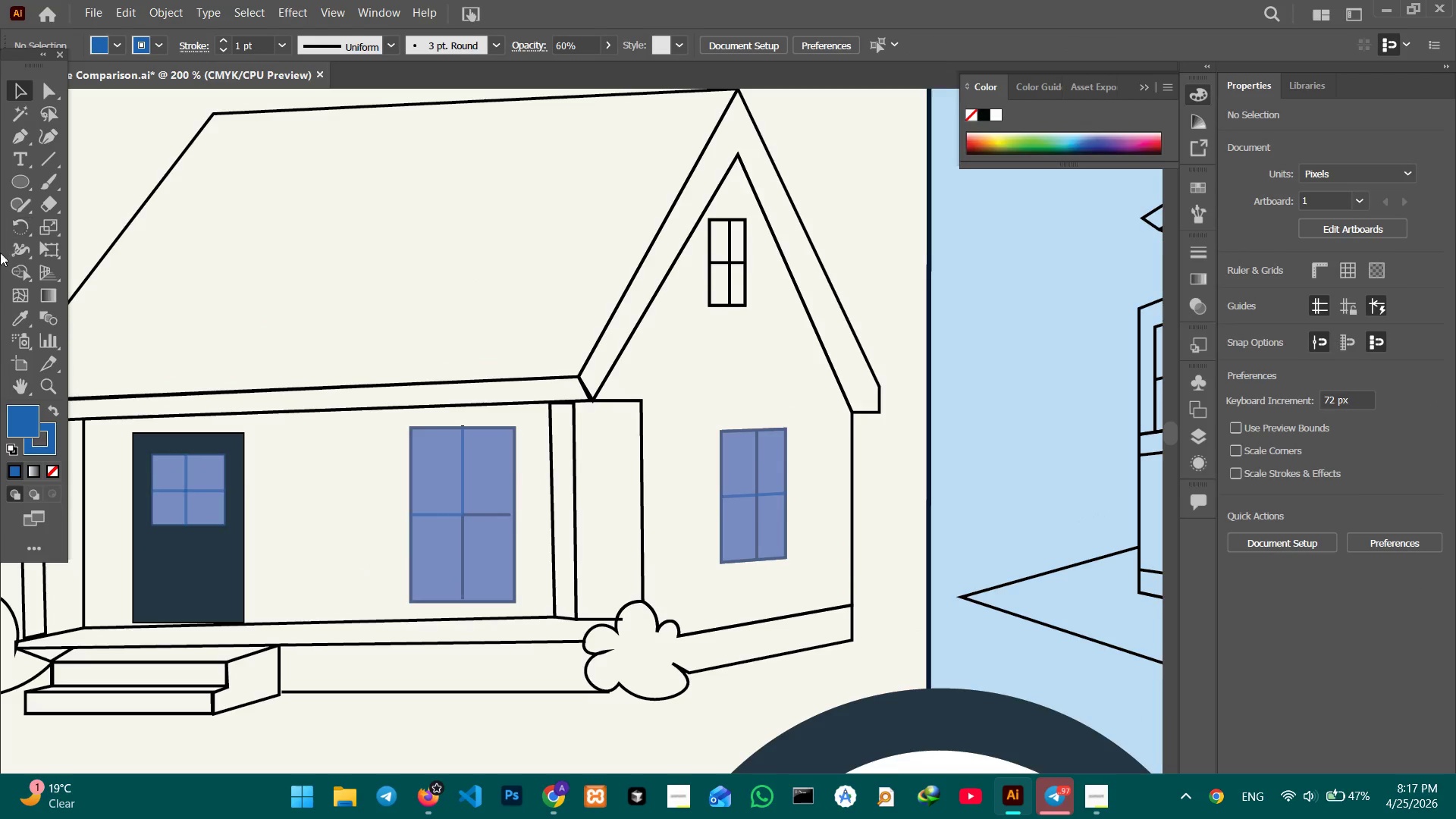 
left_click_drag(start_coordinate=[539, 519], to_coordinate=[557, 637])
 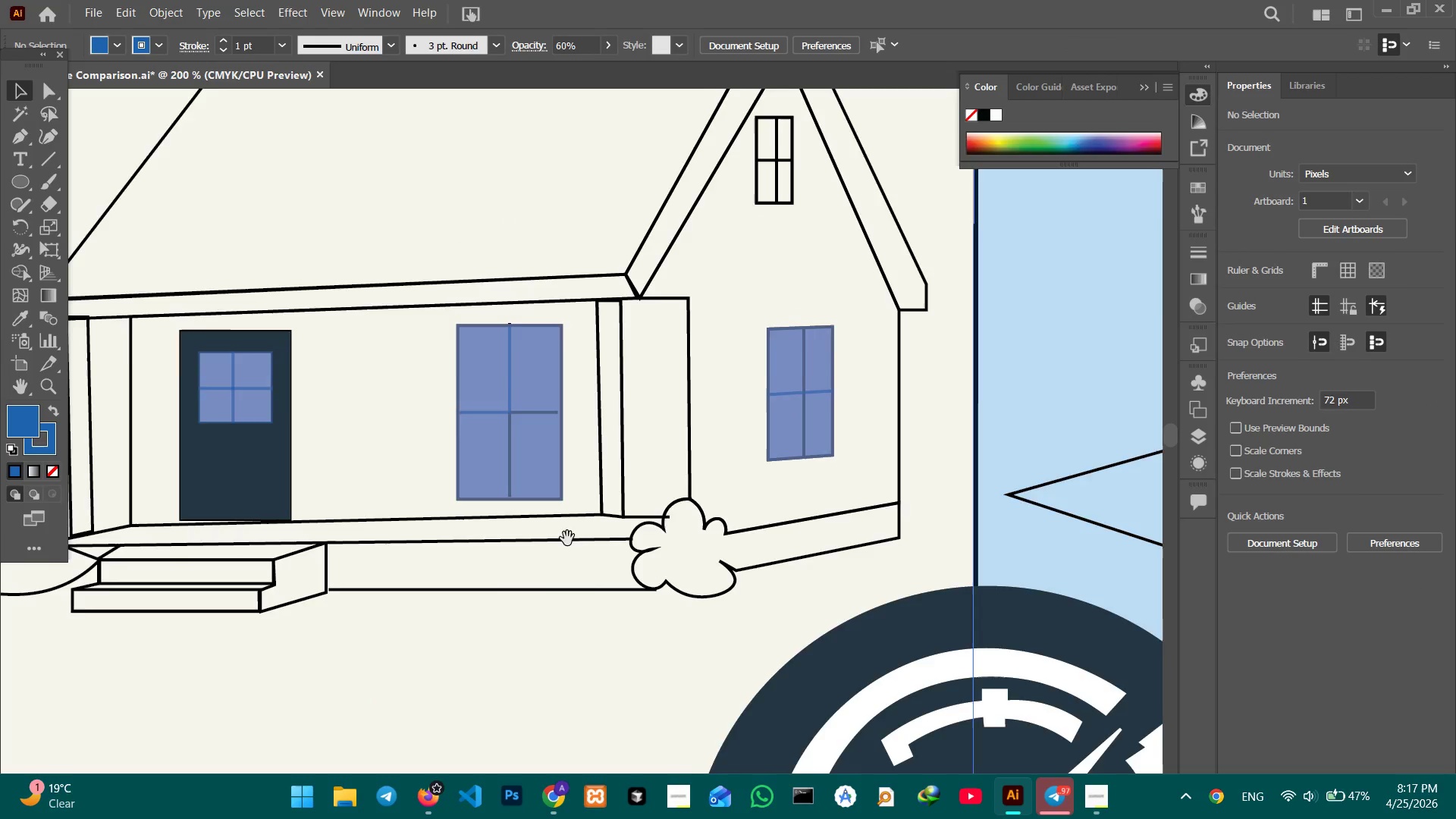 
left_click_drag(start_coordinate=[566, 538], to_coordinate=[519, 641])
 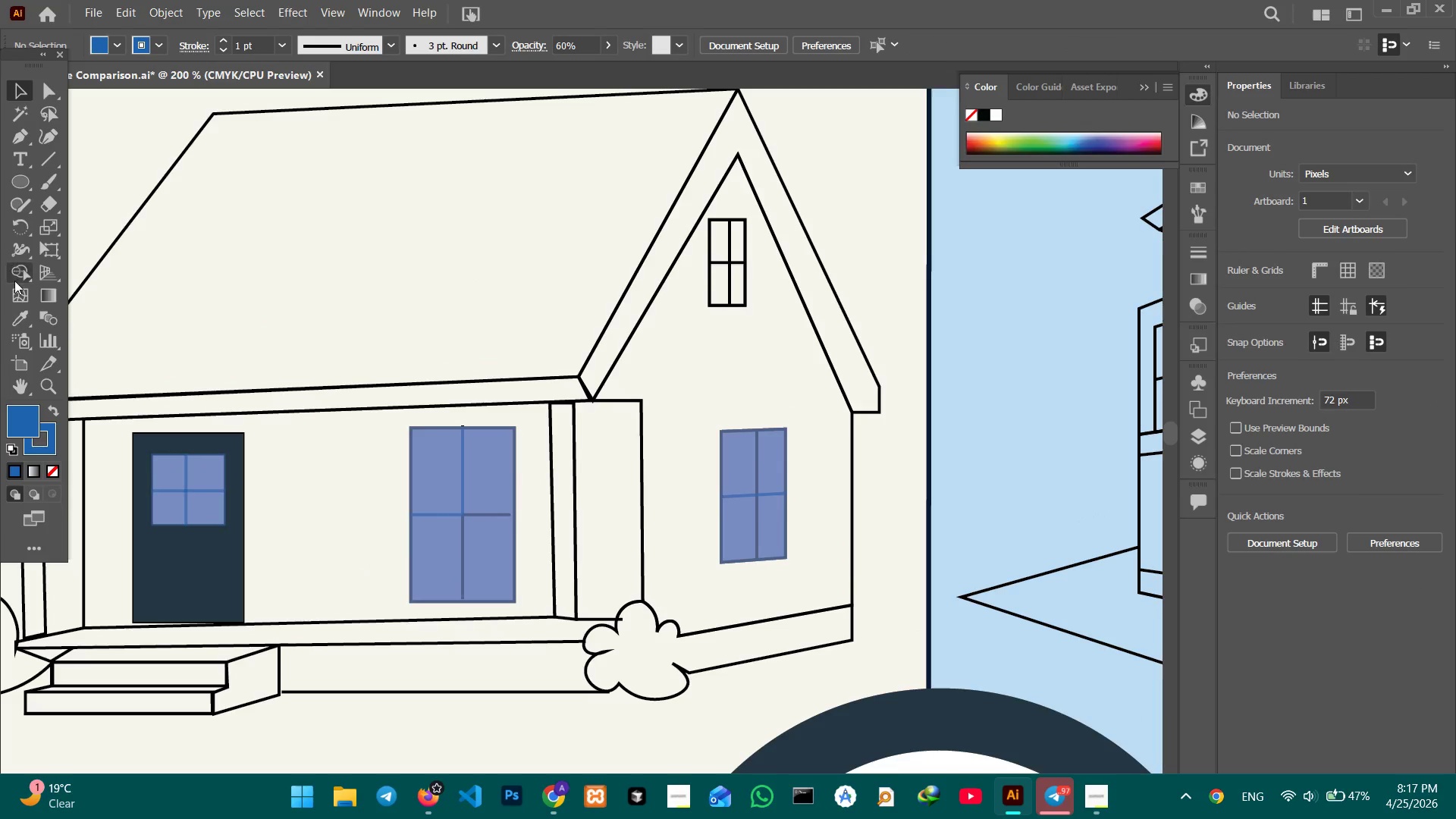 
left_click([17, 272])
 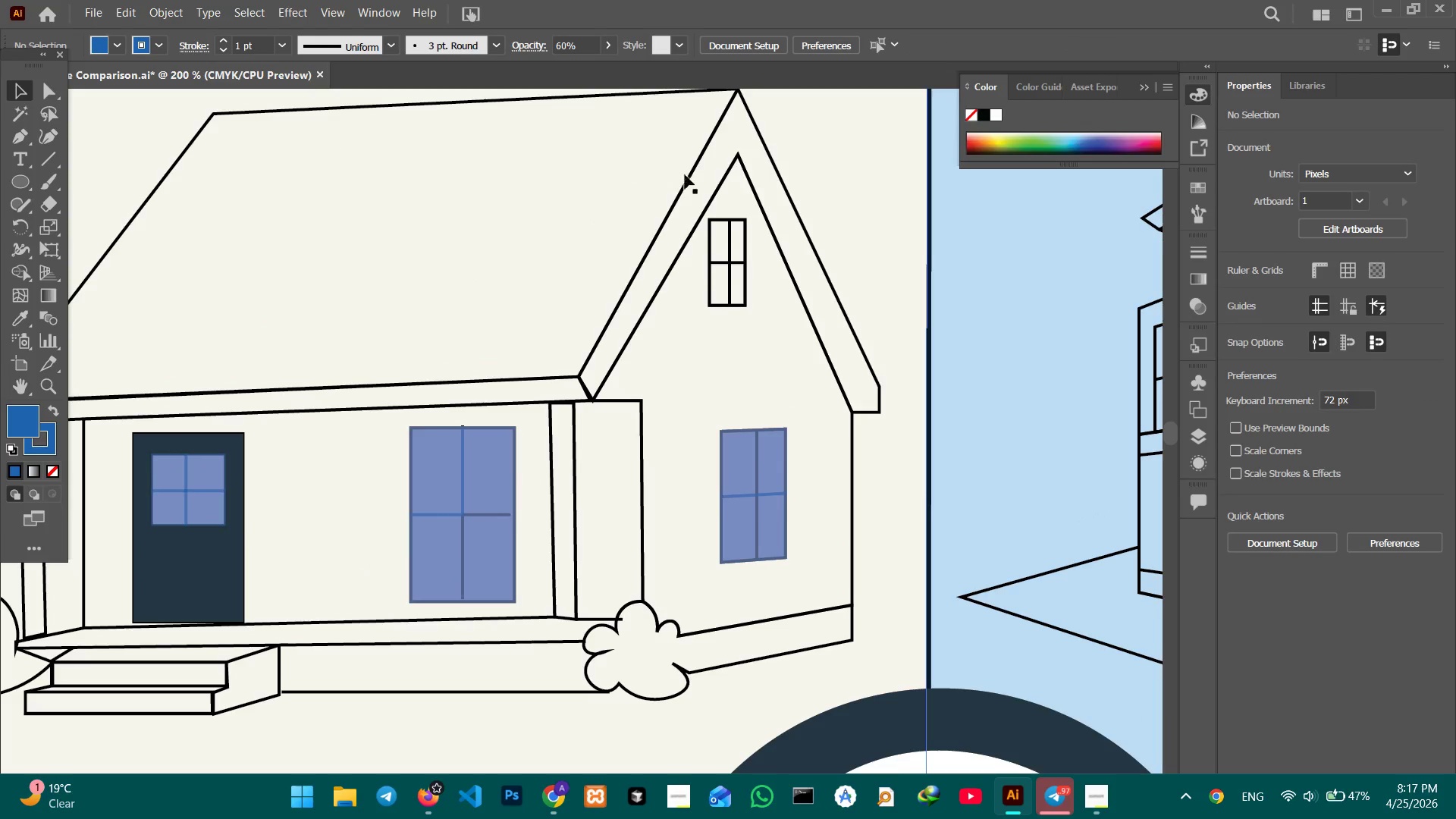 
left_click([673, 197])
 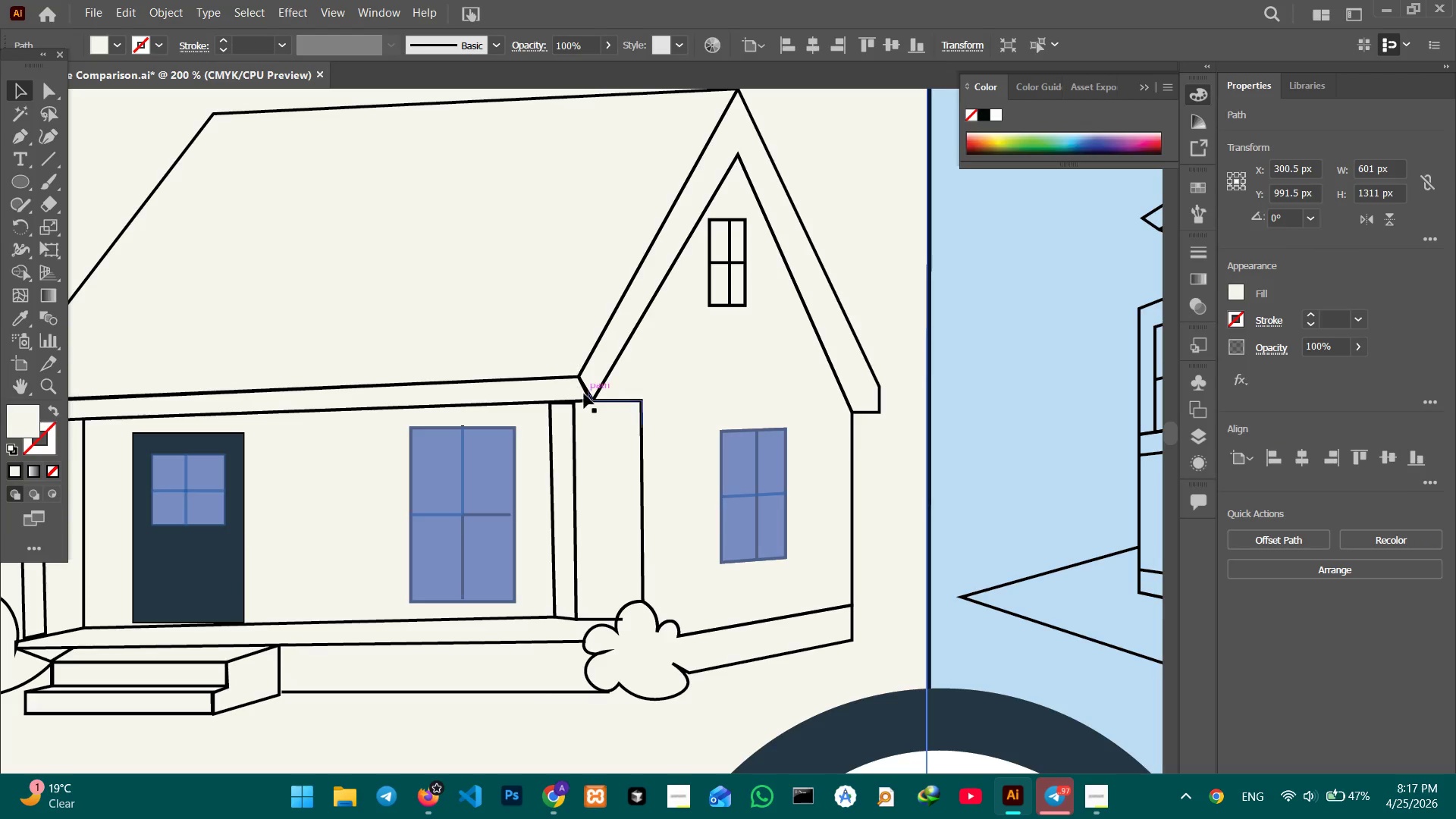 
left_click([582, 385])
 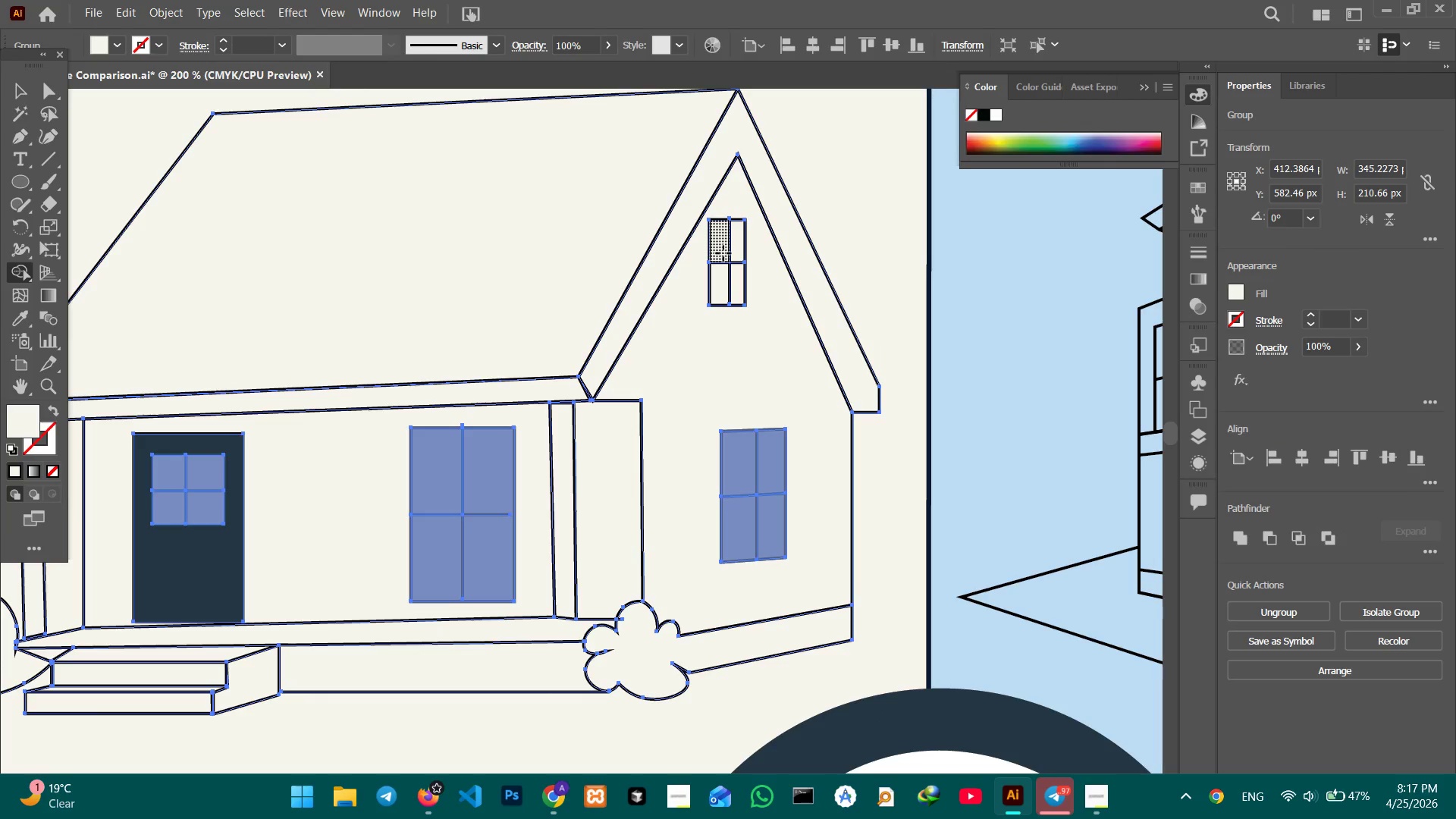 
left_click([737, 253])
 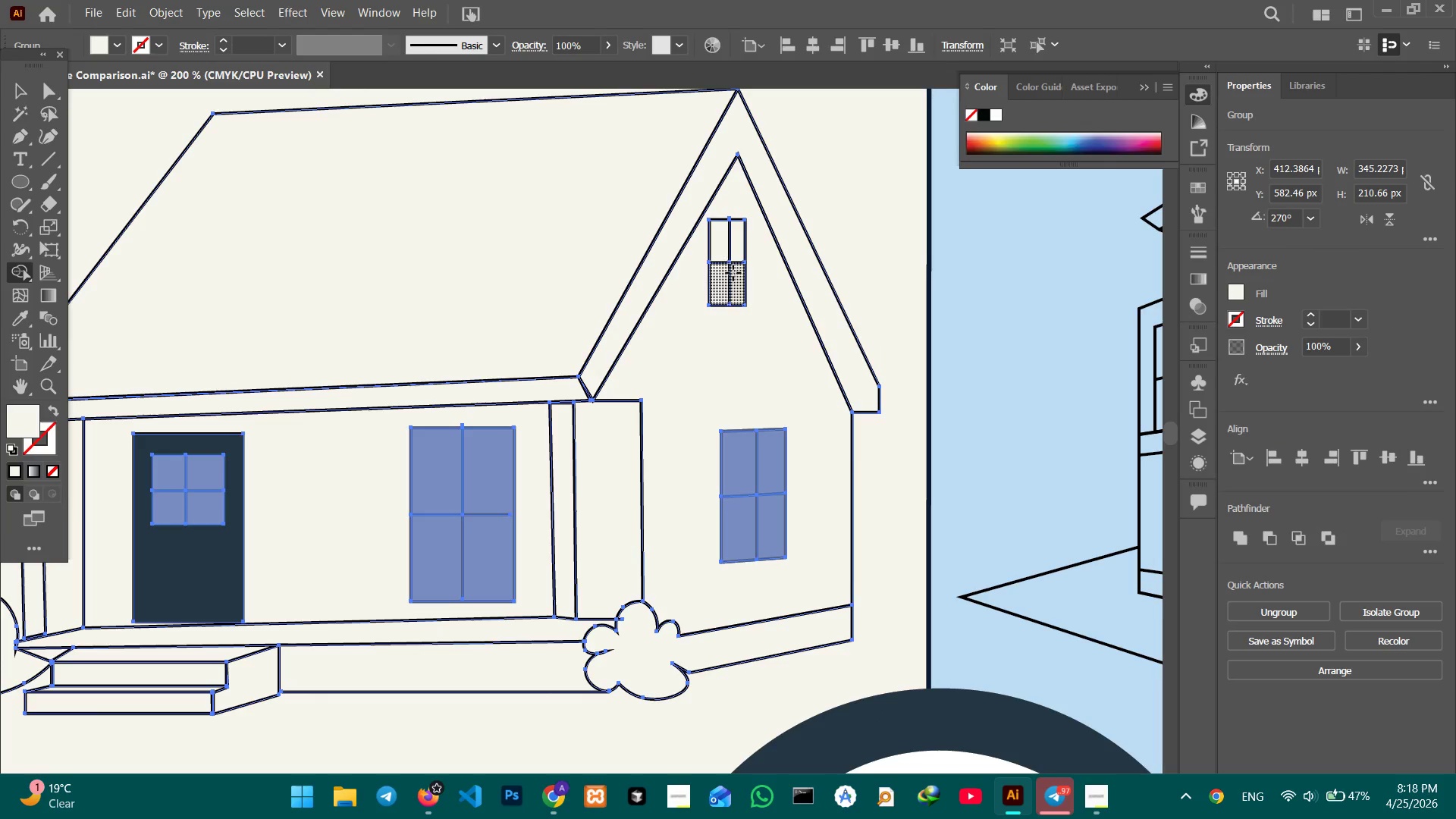 
left_click([738, 276])
 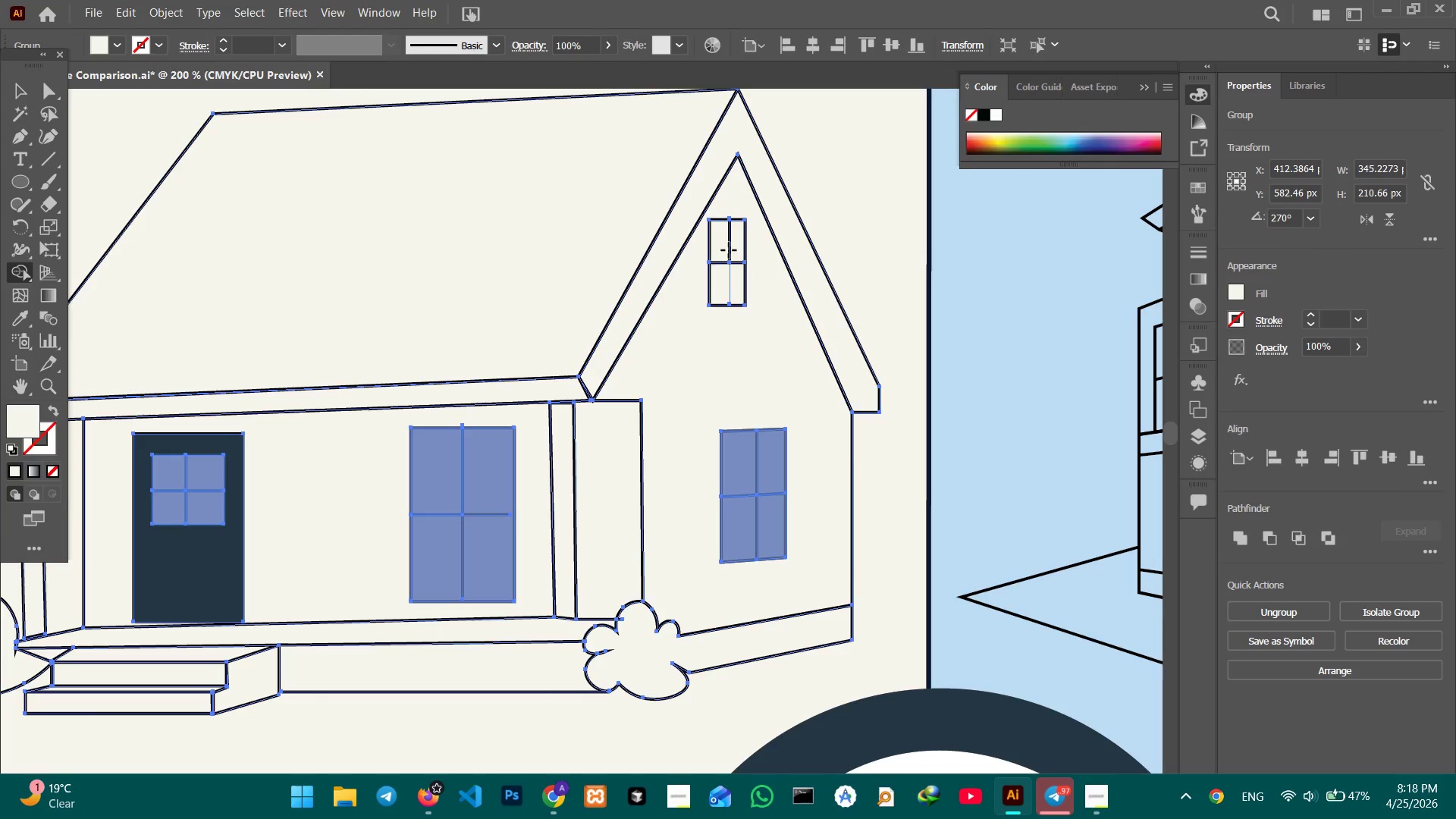 
left_click([729, 249])
 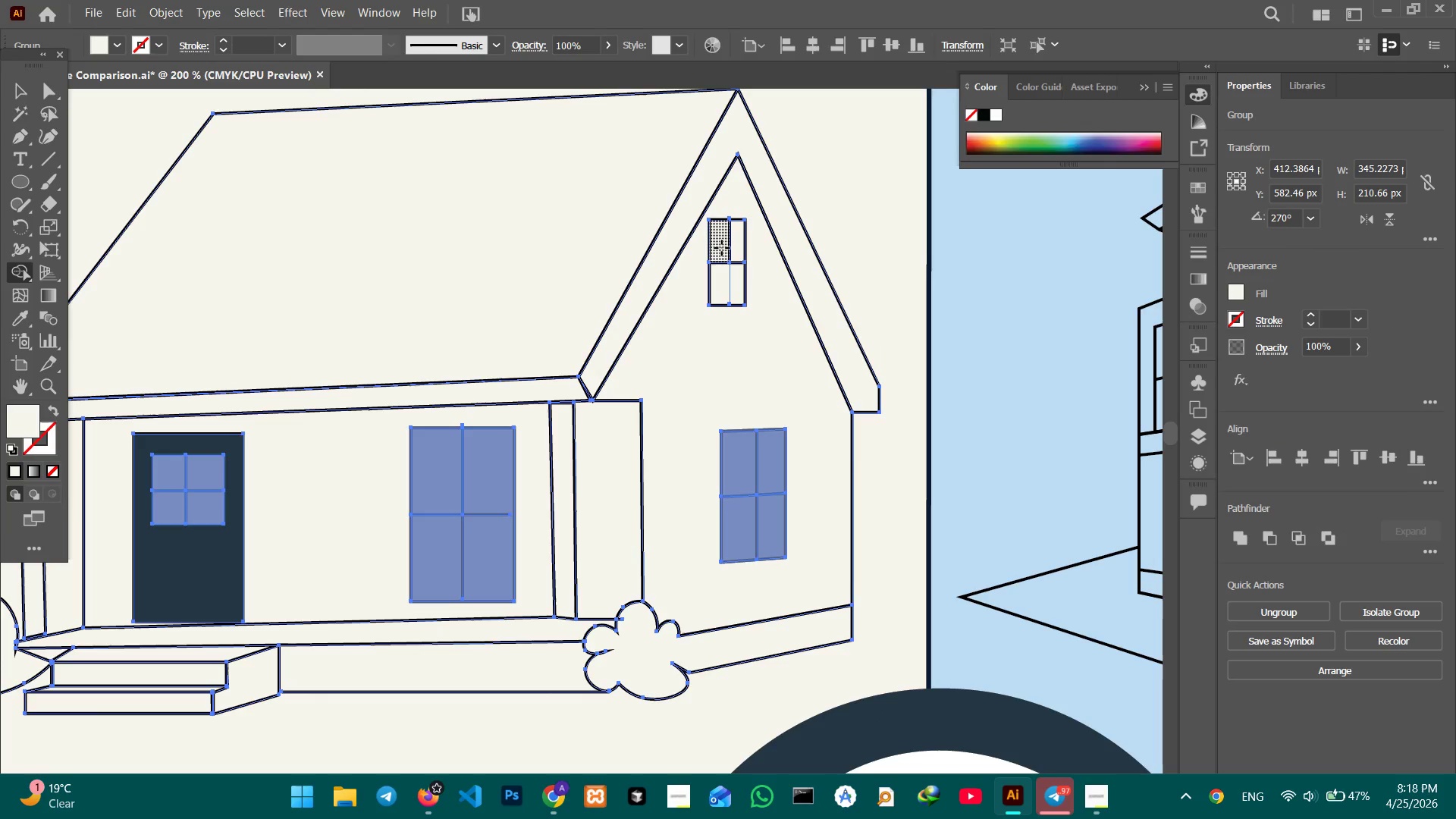 
double_click([722, 248])
 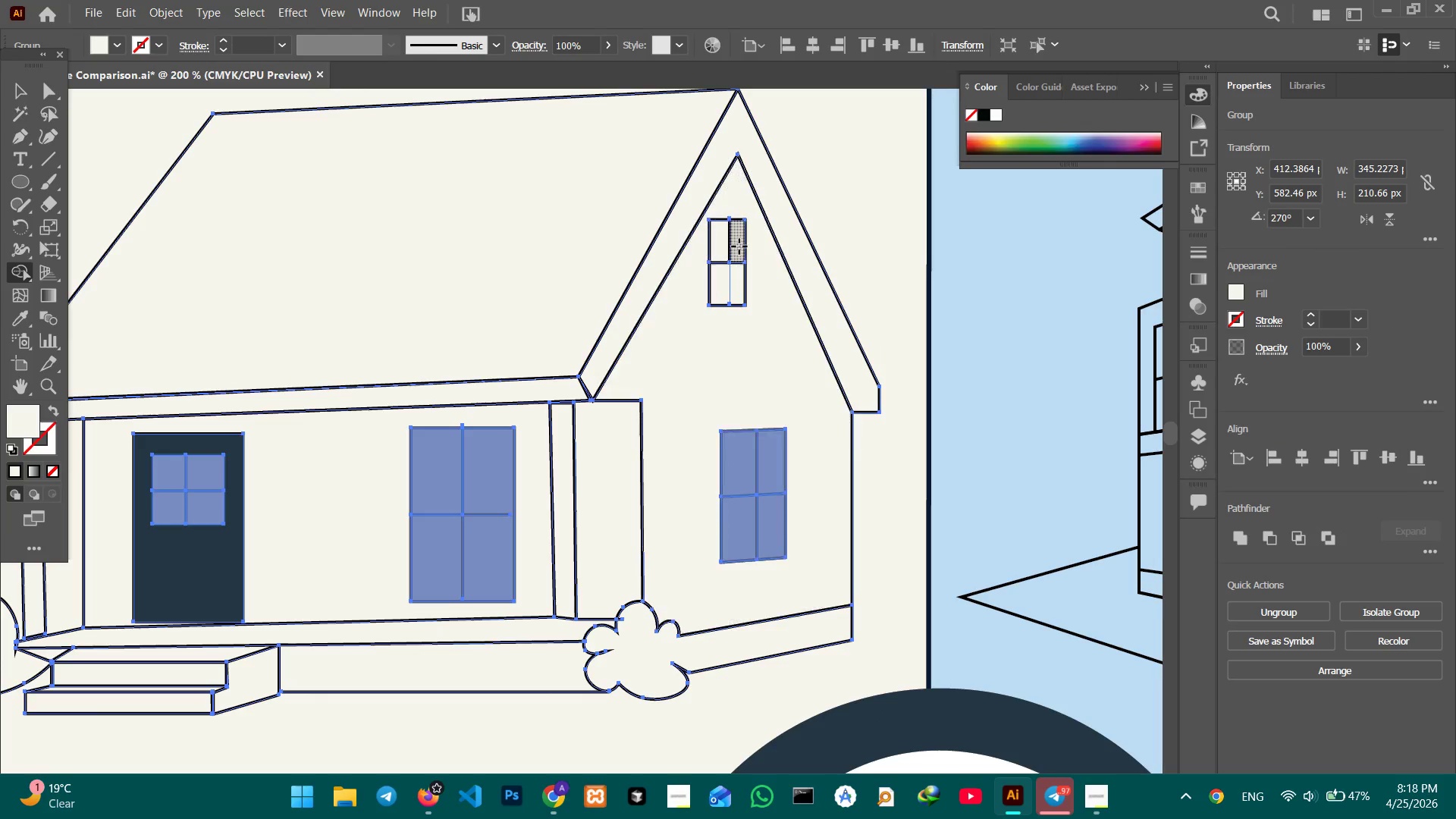 
left_click([739, 246])
 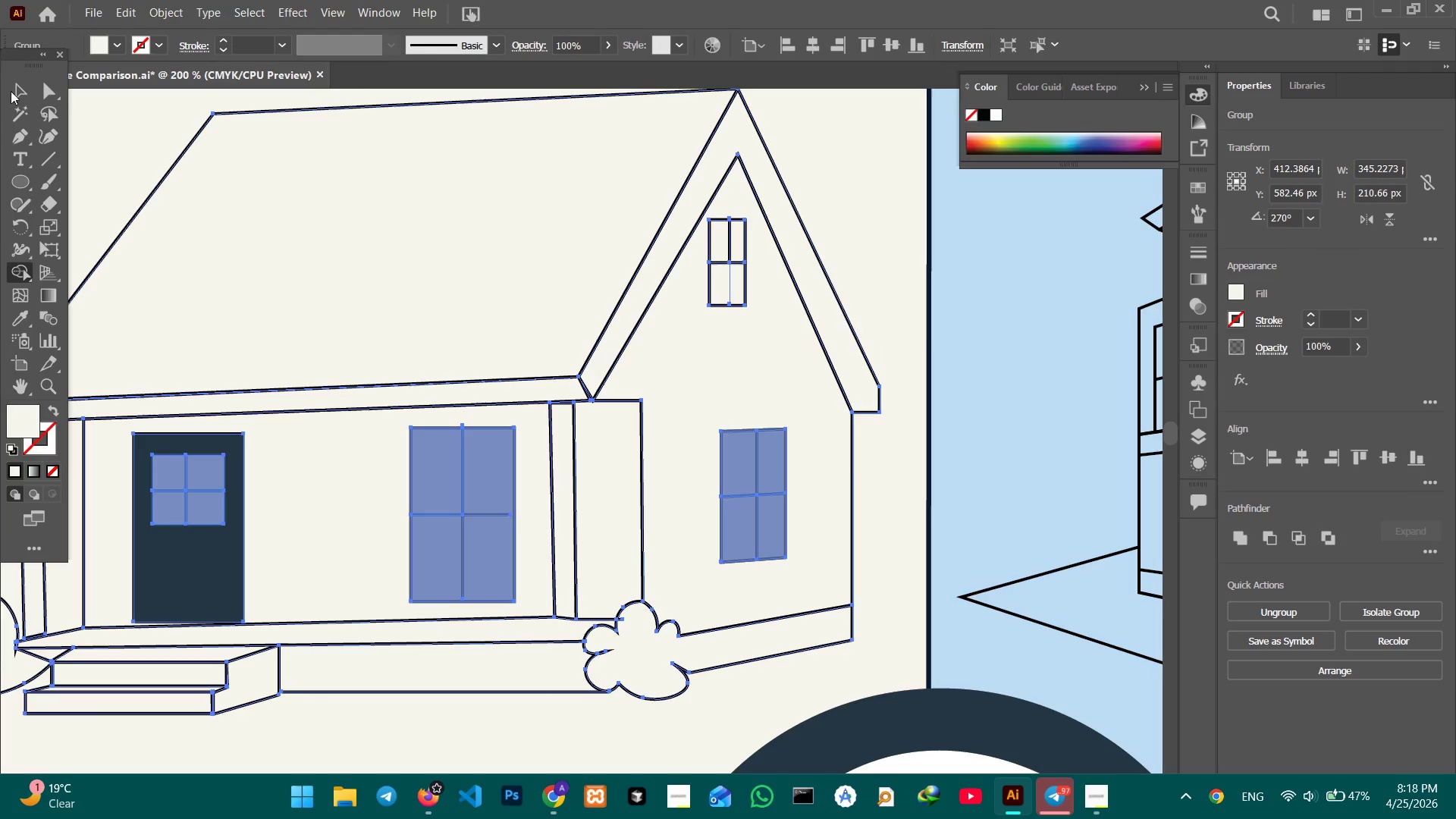 
left_click([17, 91])
 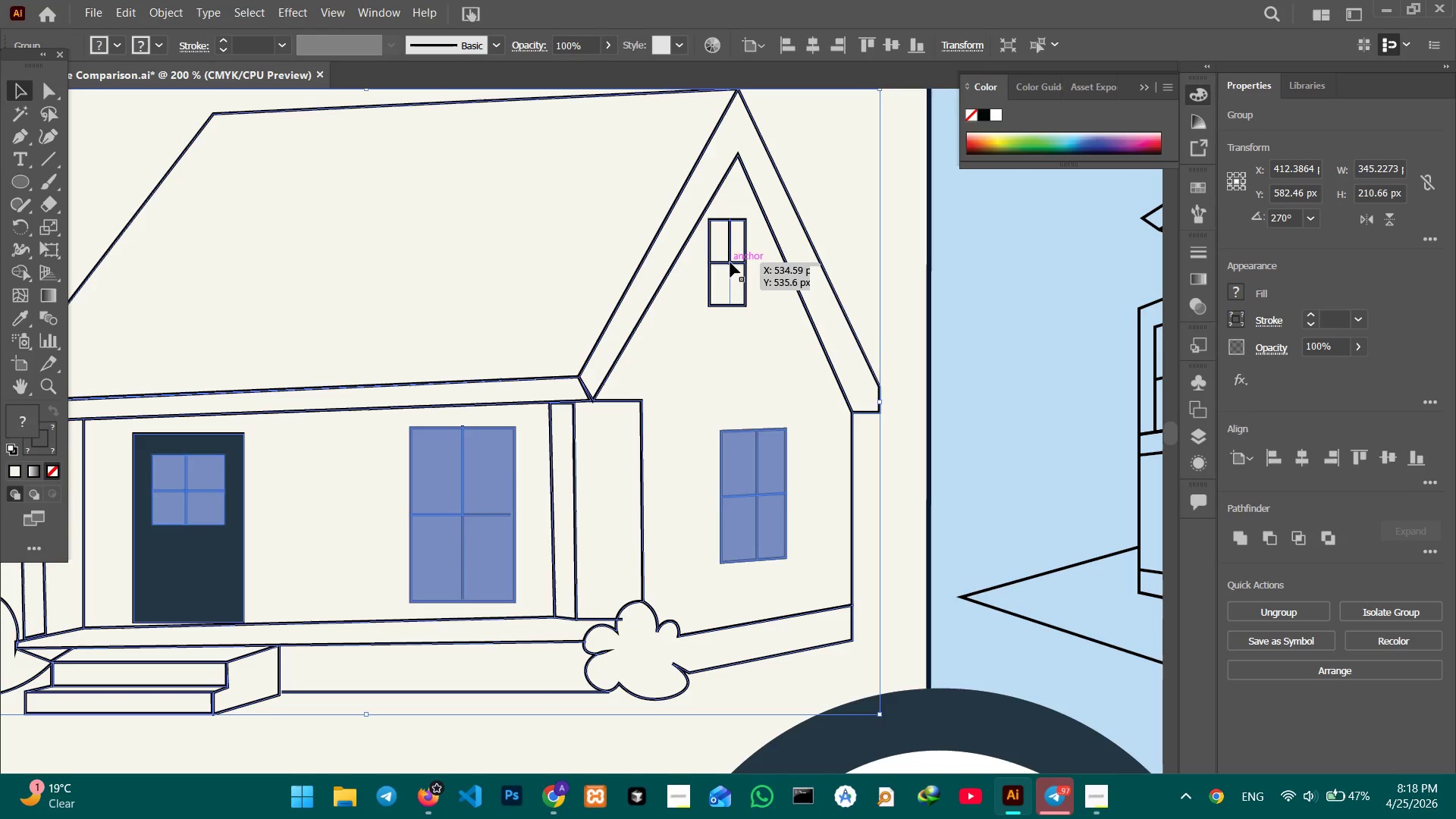 
double_click([730, 261])
 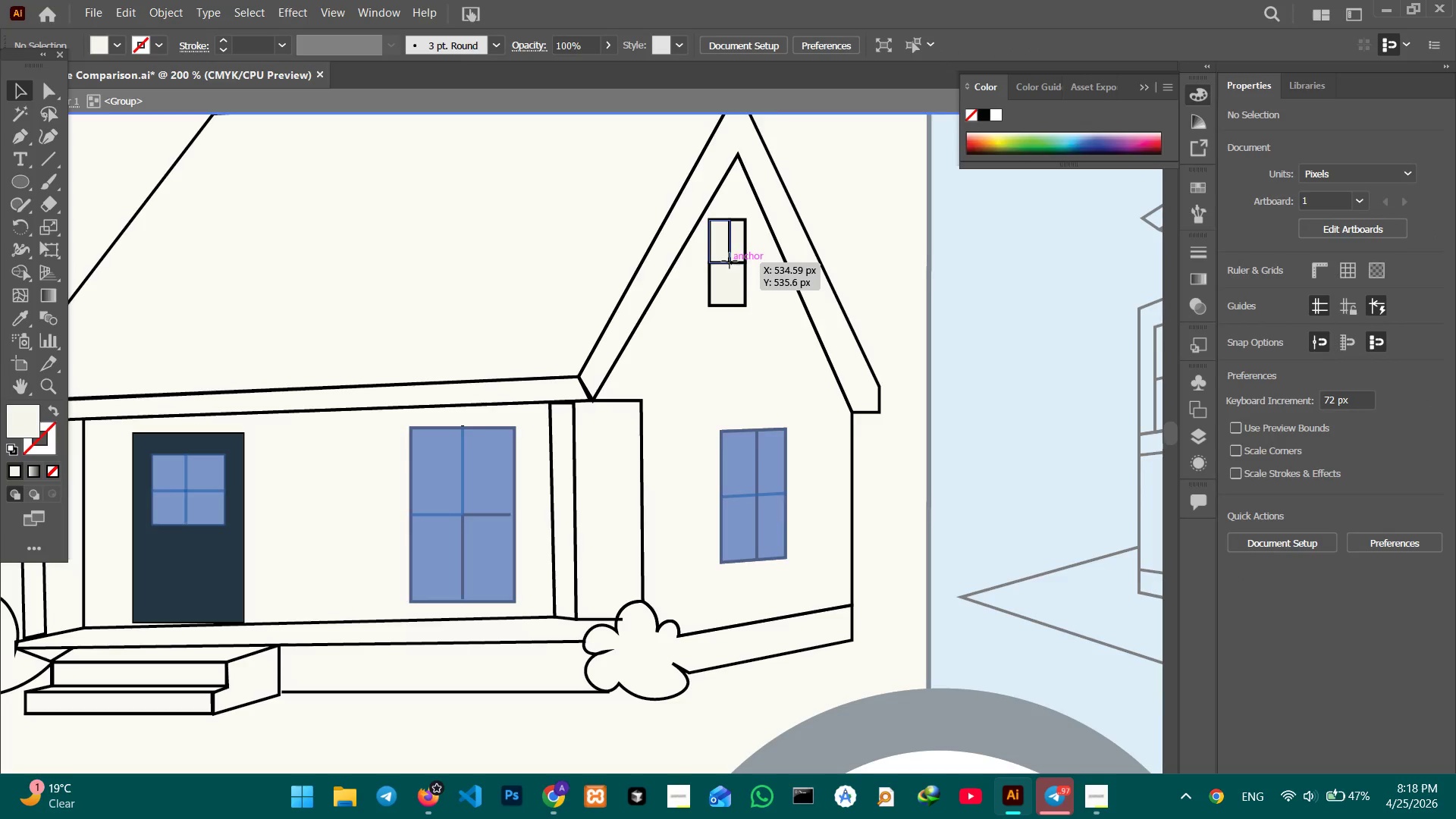 
triple_click([730, 261])
 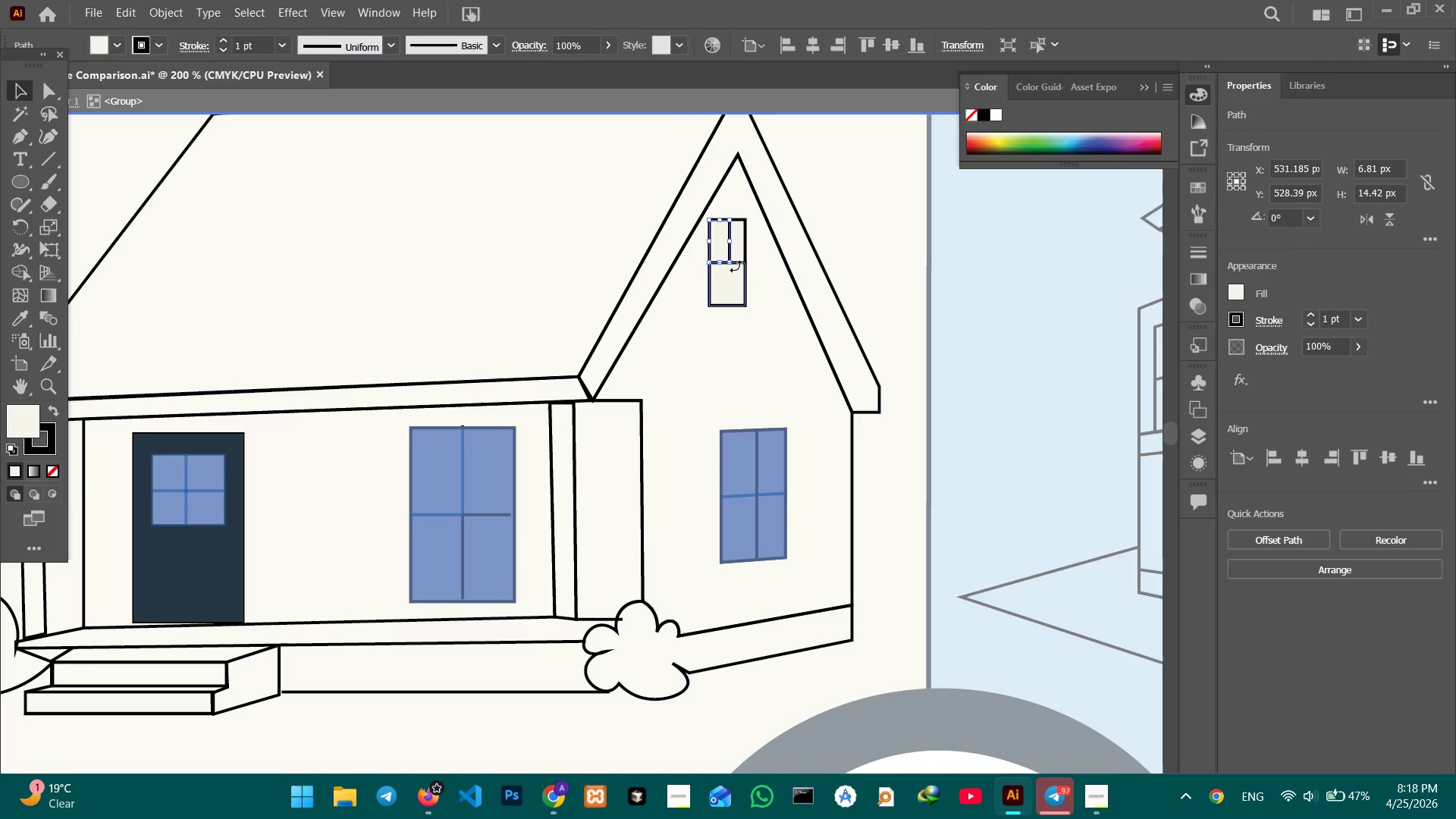 
hold_key(key=ShiftLeft, duration=3.23)
left_click([740, 260])
 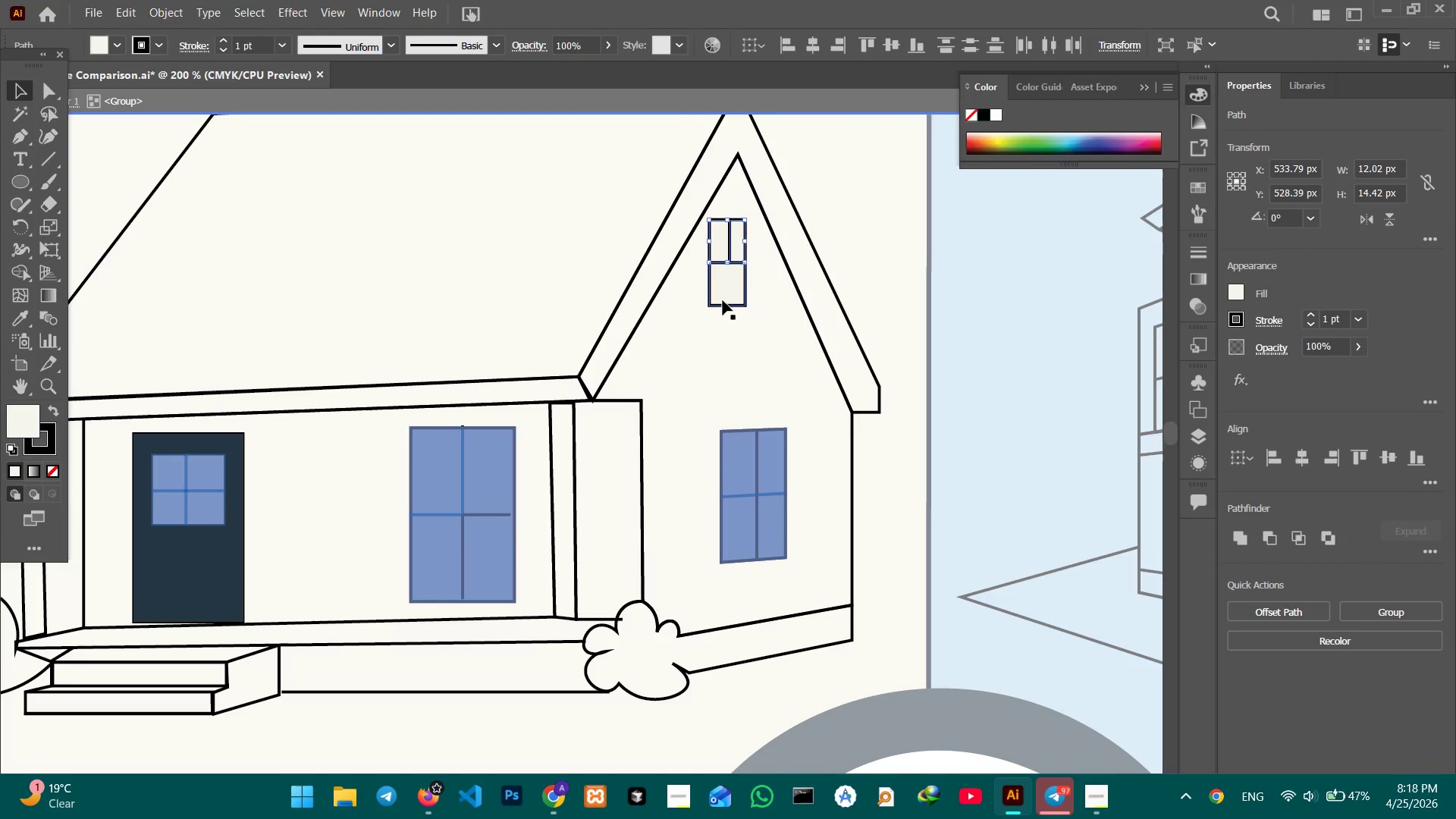 
left_click([723, 303])
 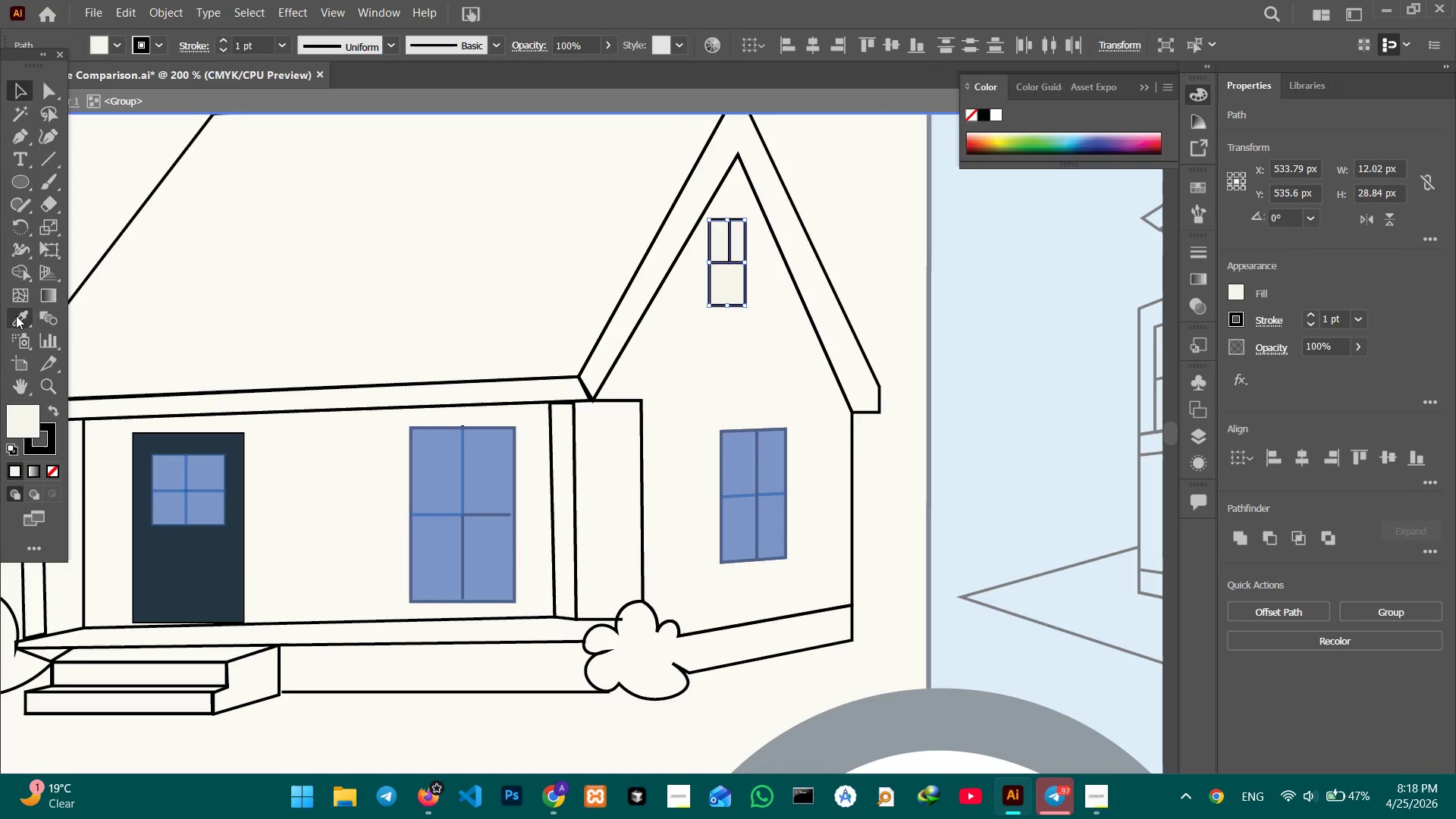 
left_click([206, 475])
 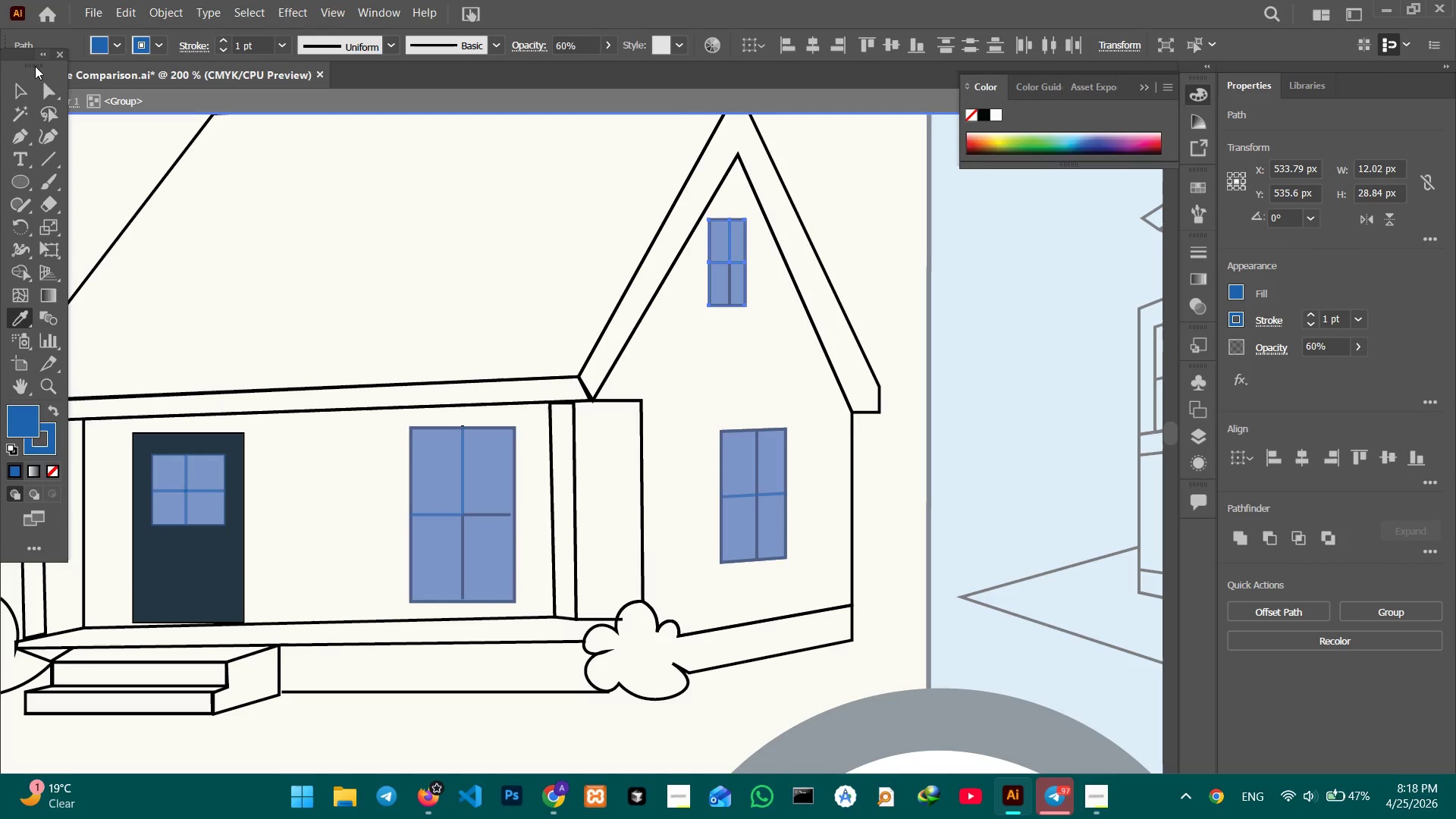 
left_click([27, 89])
 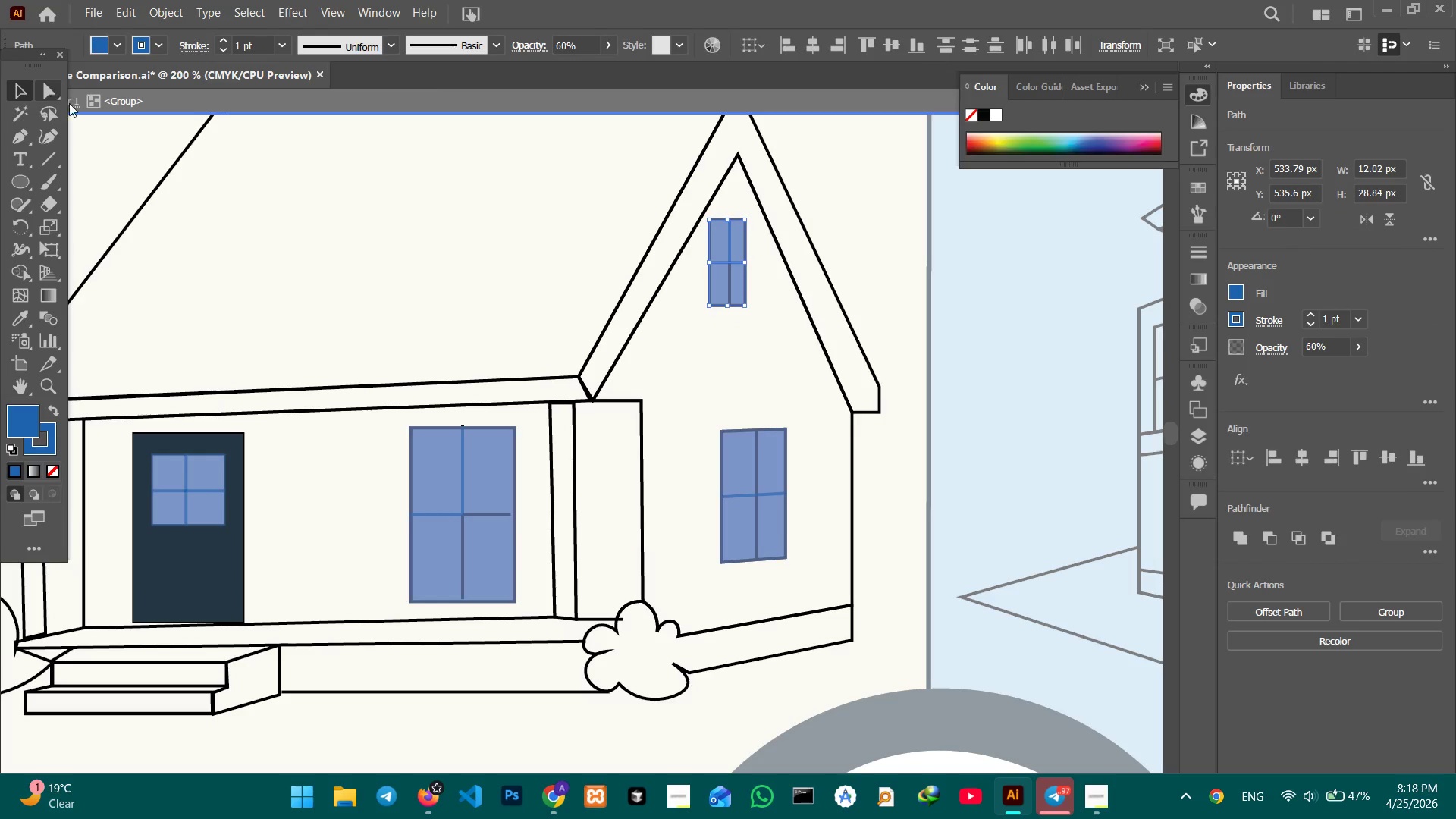 
key(Control+Minus)
 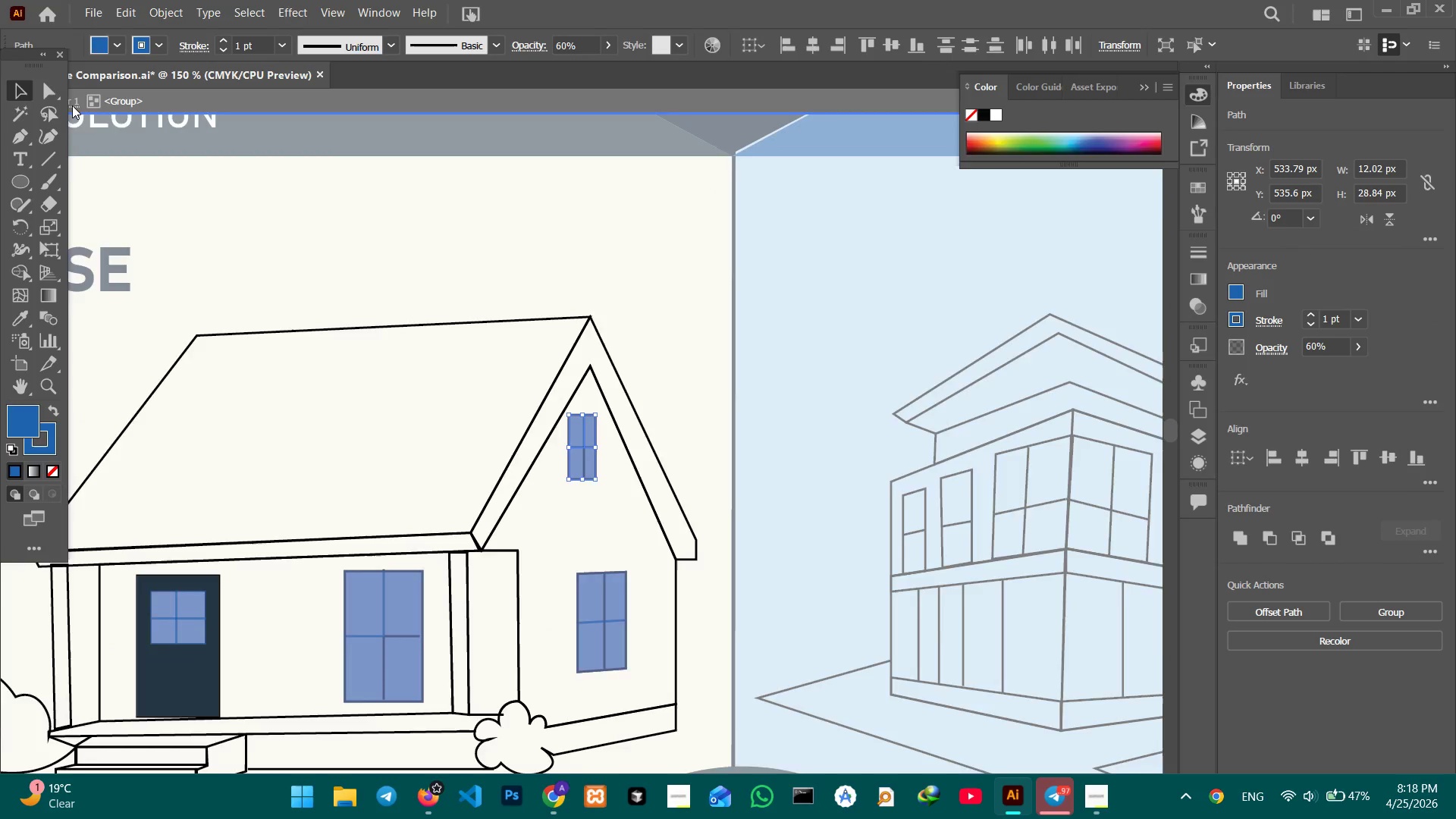 
key(Control+Minus)
 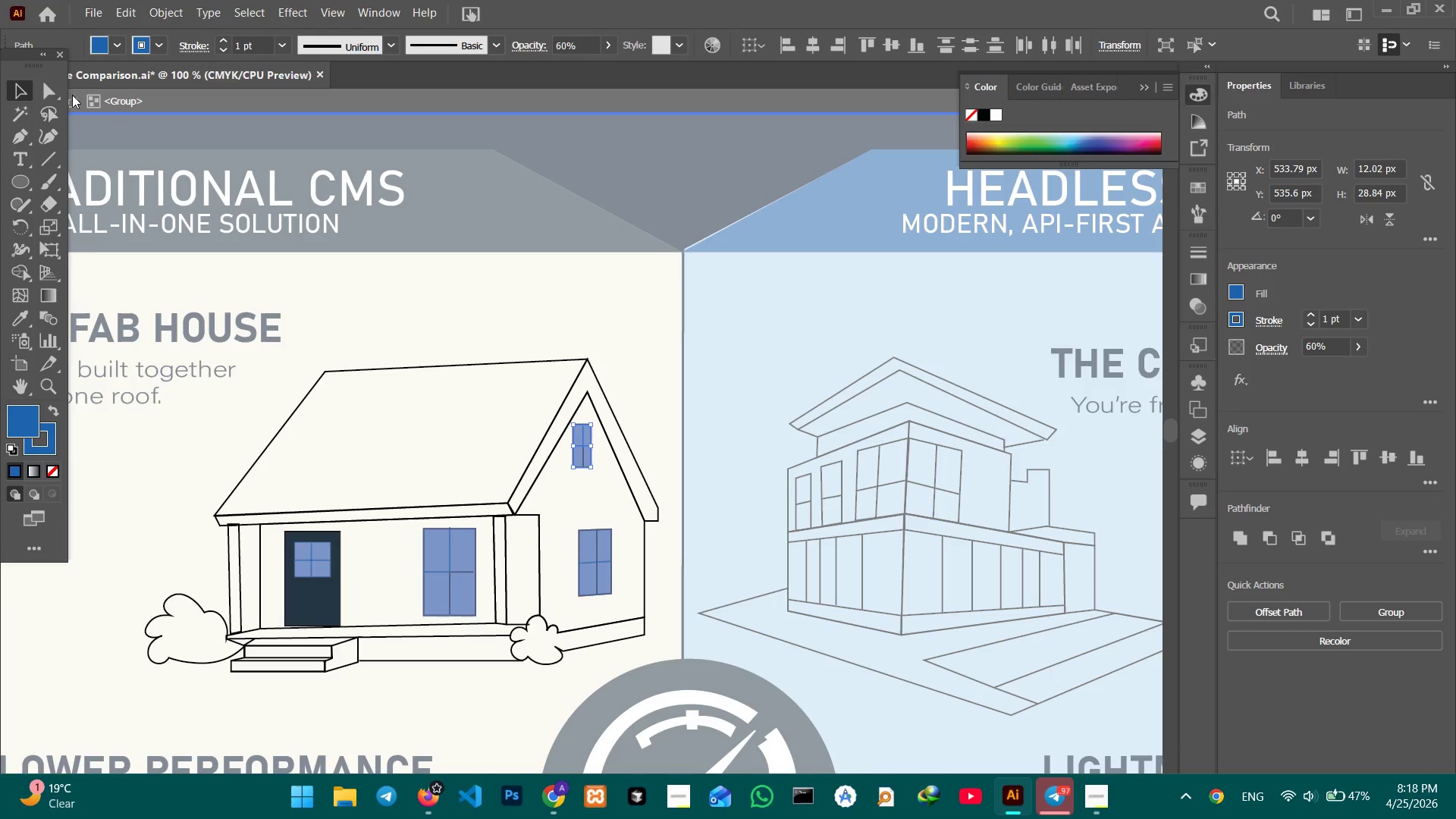 
hold_key(key=Space, duration=0.91)
 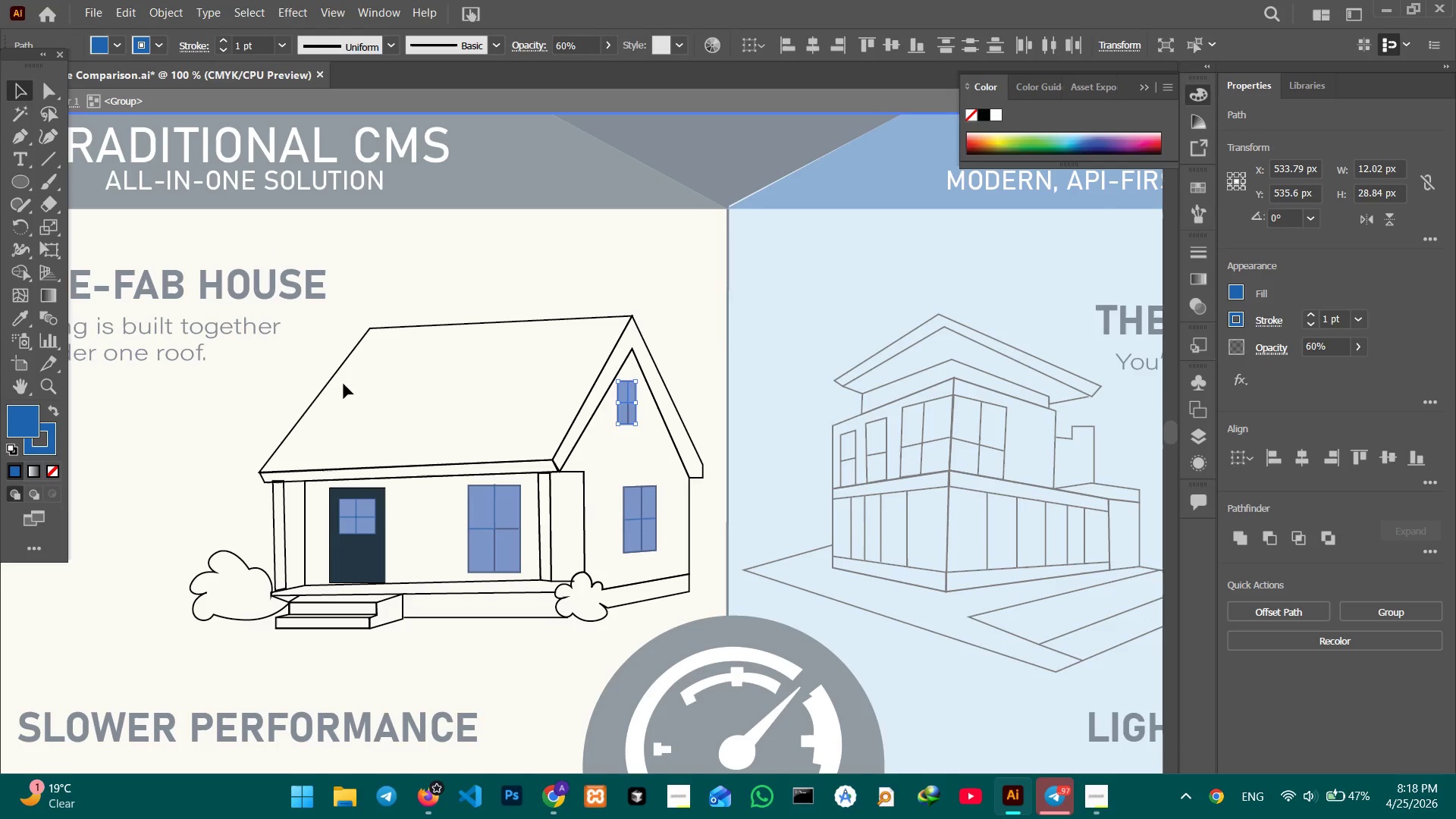 
left_click_drag(start_coordinate=[251, 301], to_coordinate=[294, 257])
 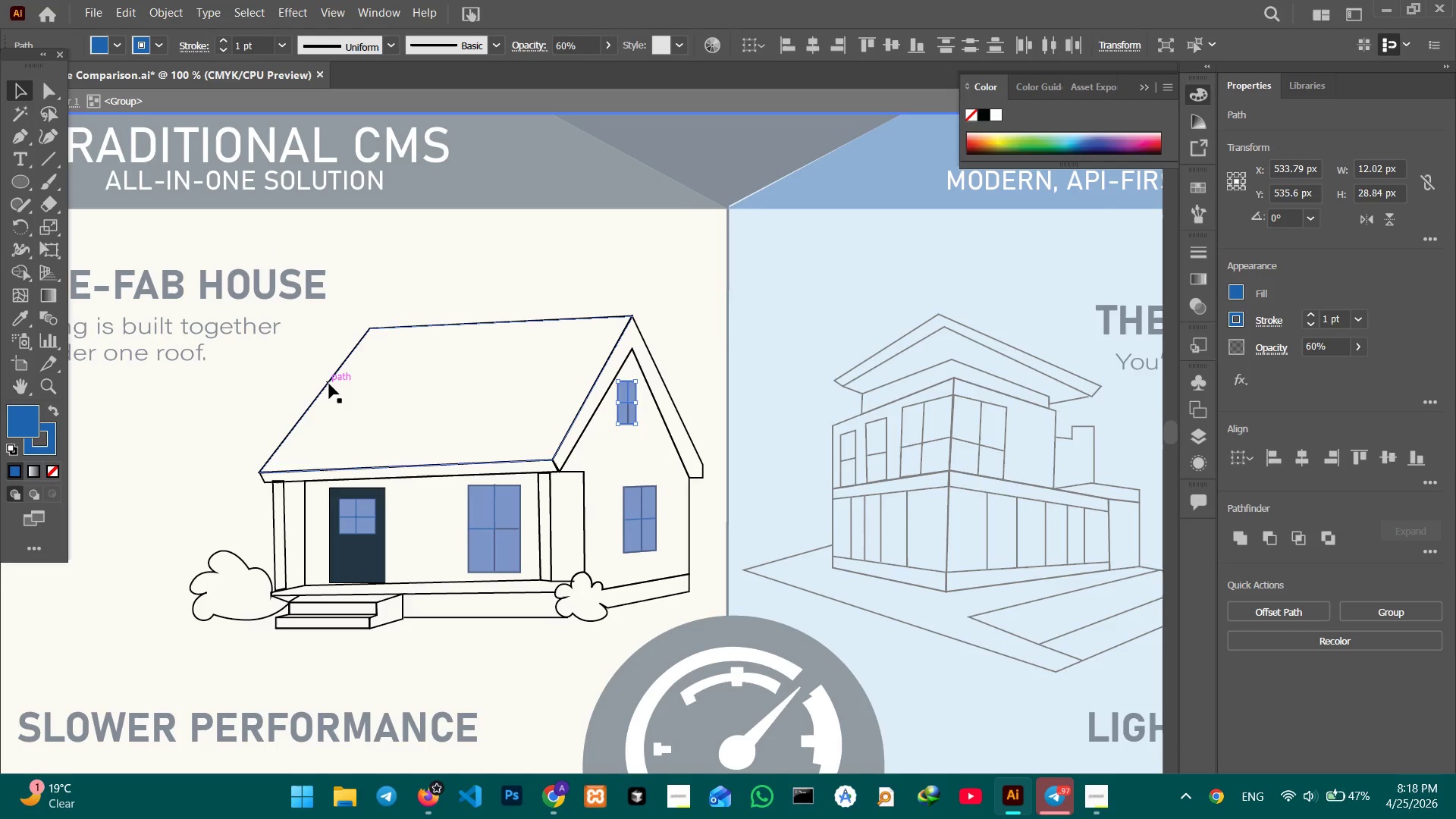 
left_click([328, 384])
 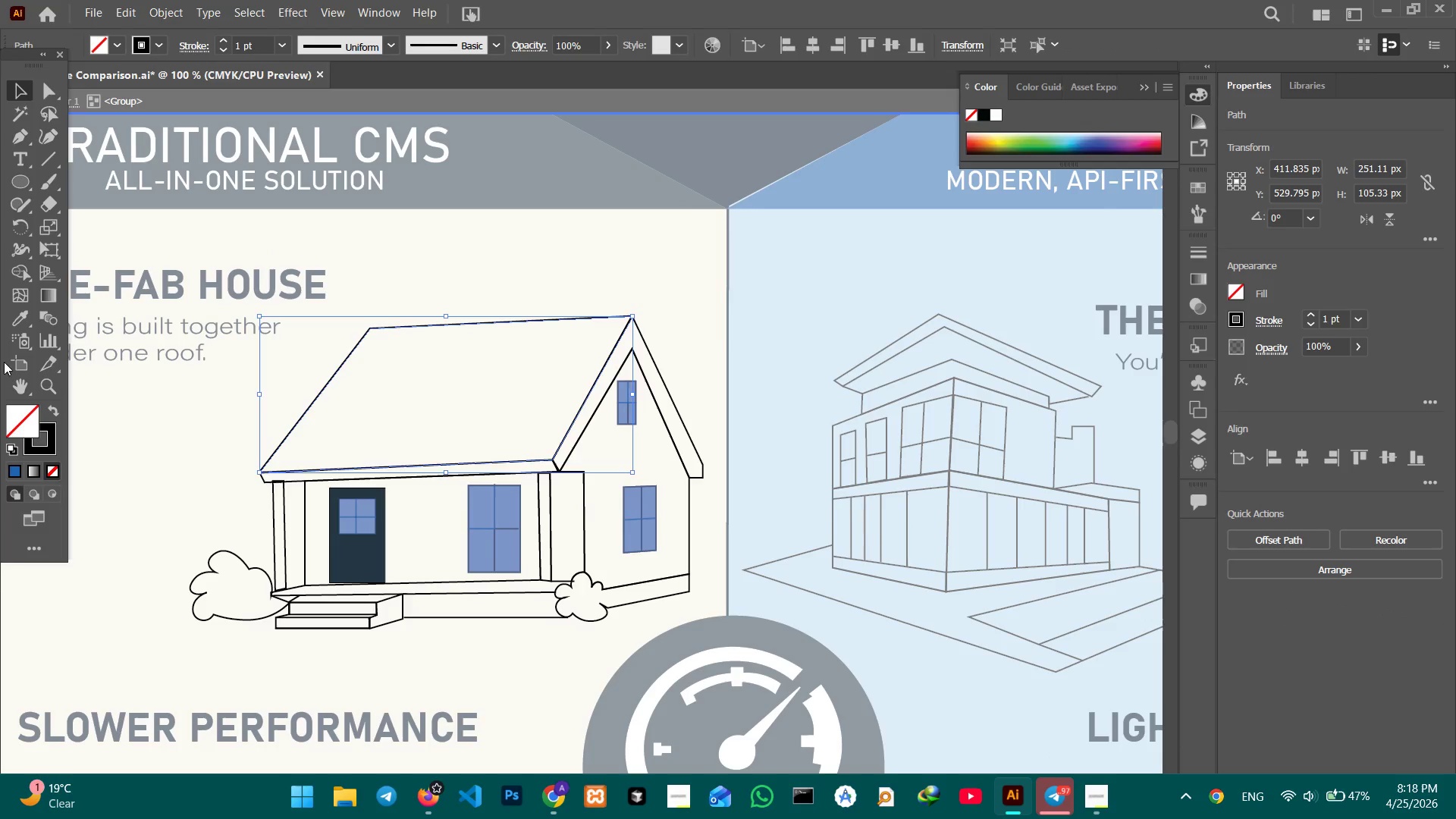 
left_click([13, 325])
 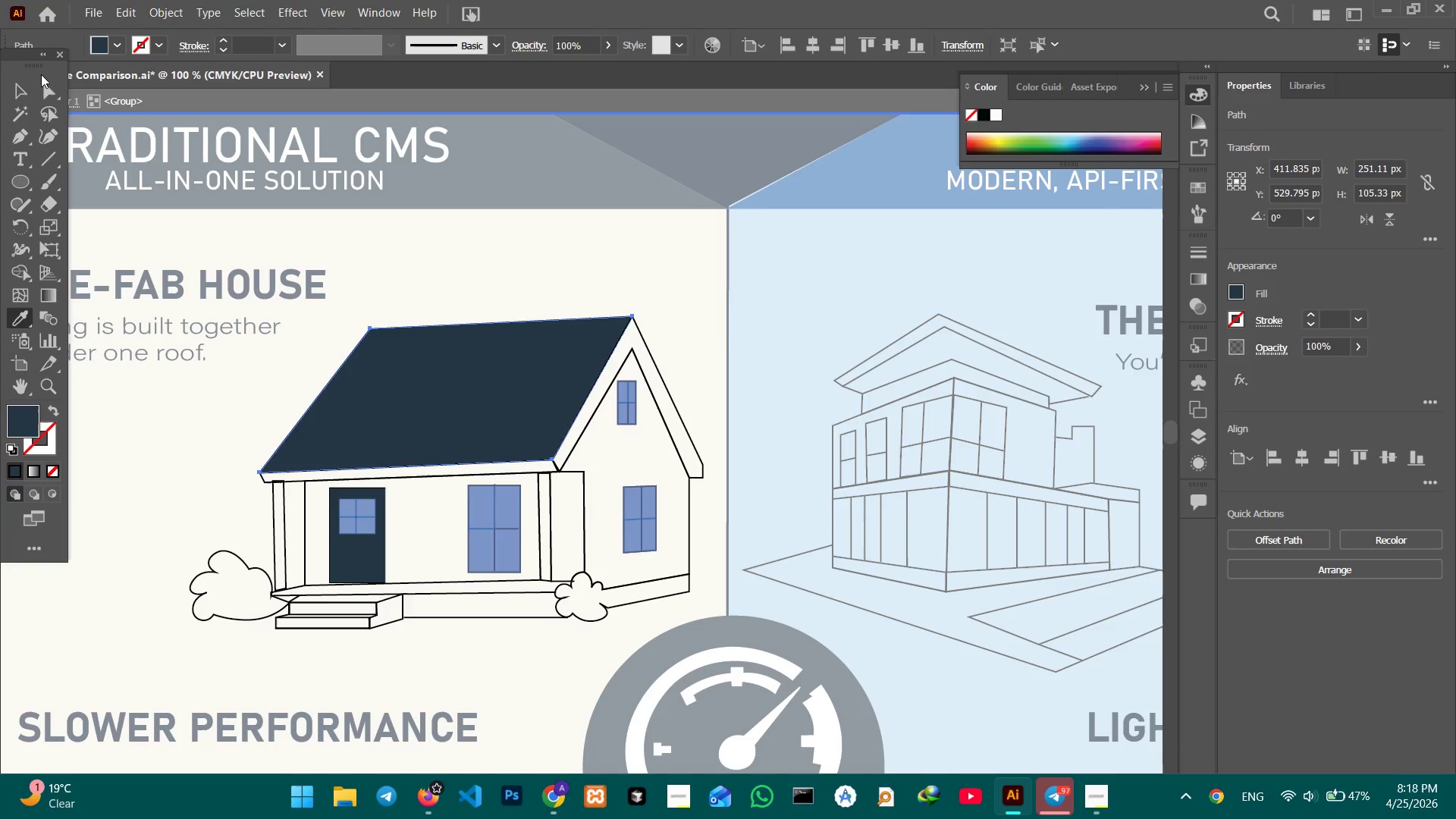 
double_click([17, 87])
 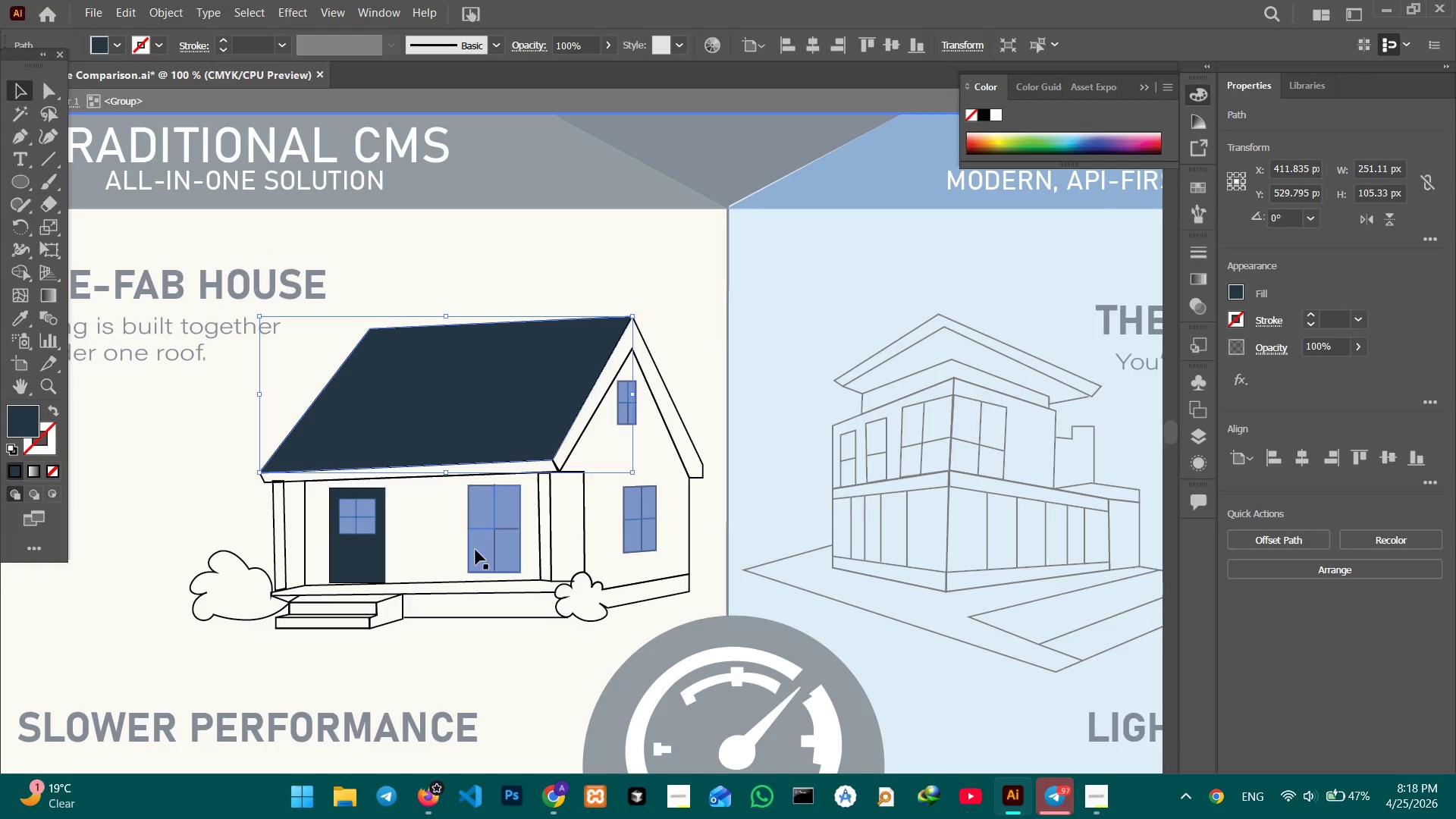 
left_click([416, 584])
 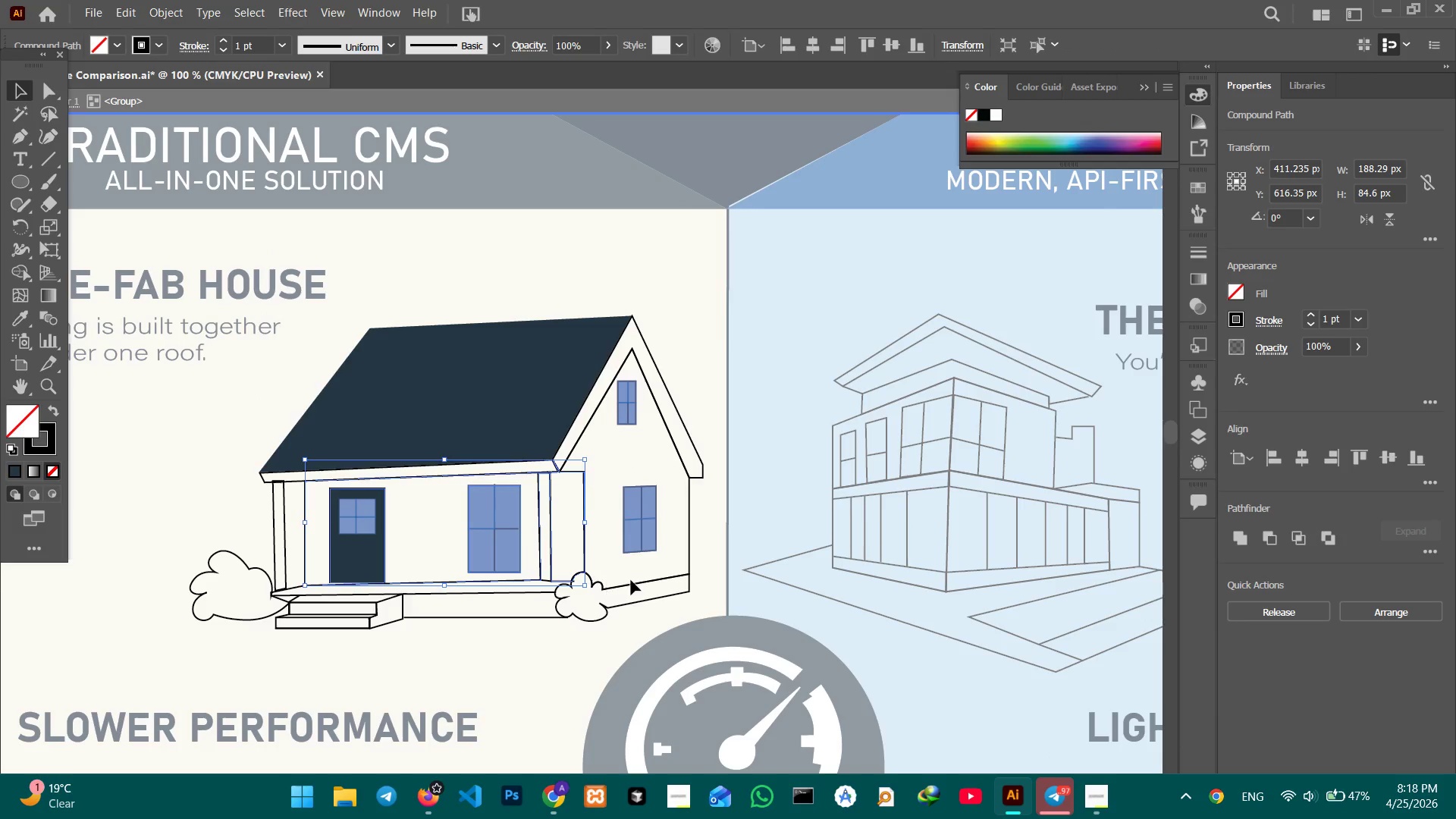 
hold_key(key=ShiftLeft, duration=2.28)
left_click([690, 532])
 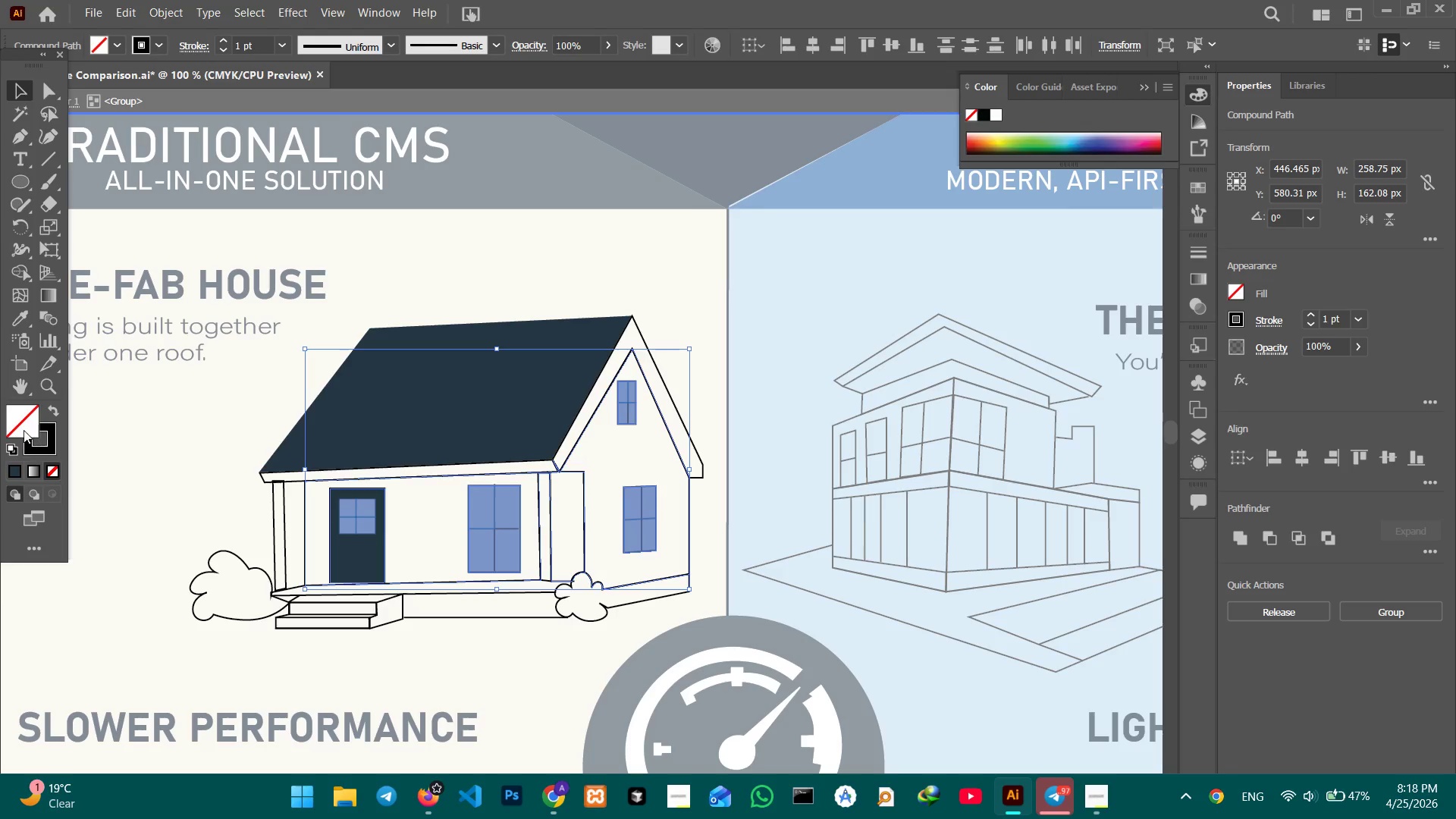 
left_click([23, 425])
 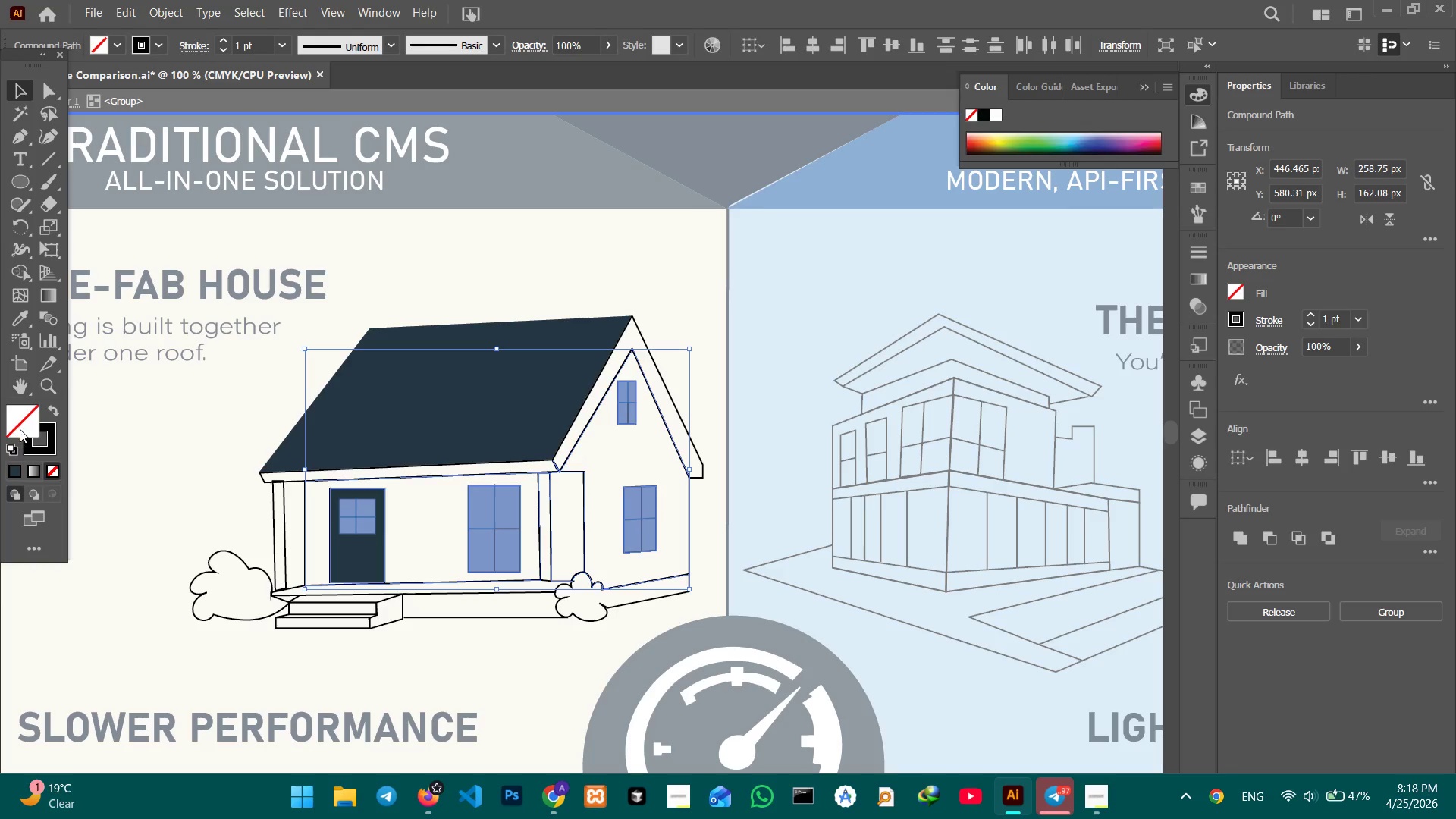 
left_click([20, 464])
 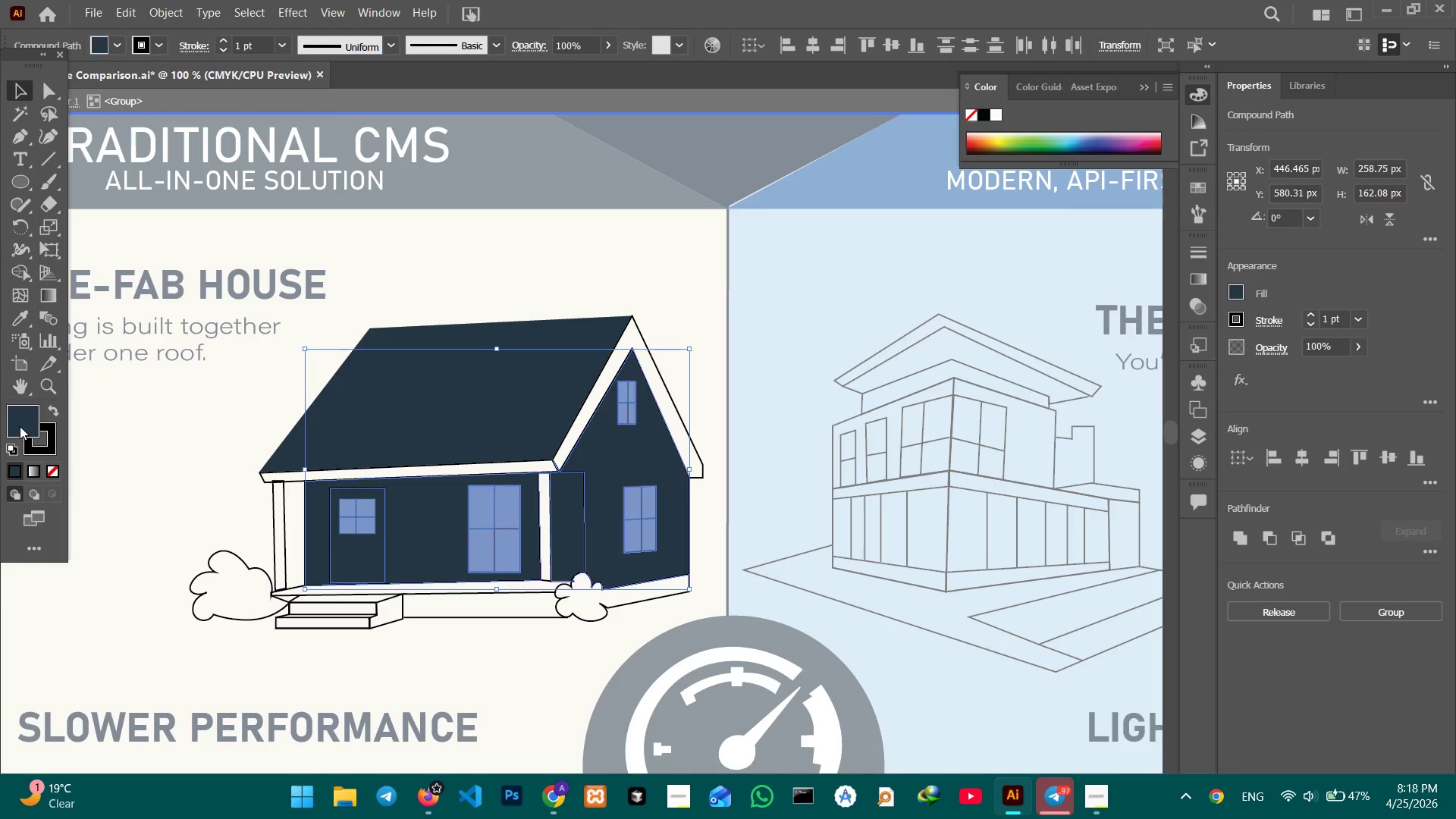 
double_click([19, 426])
 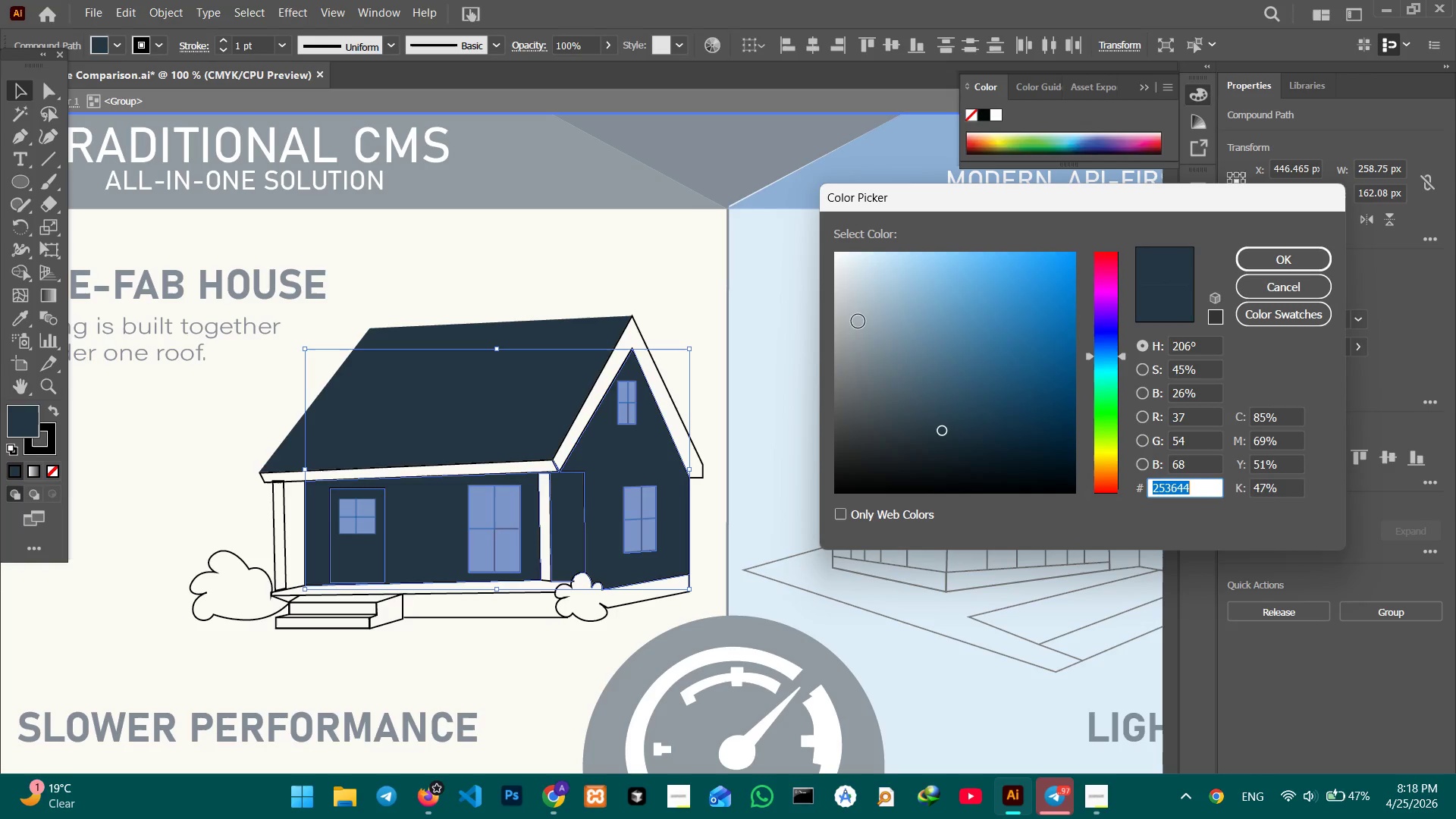 
left_click([844, 318])
 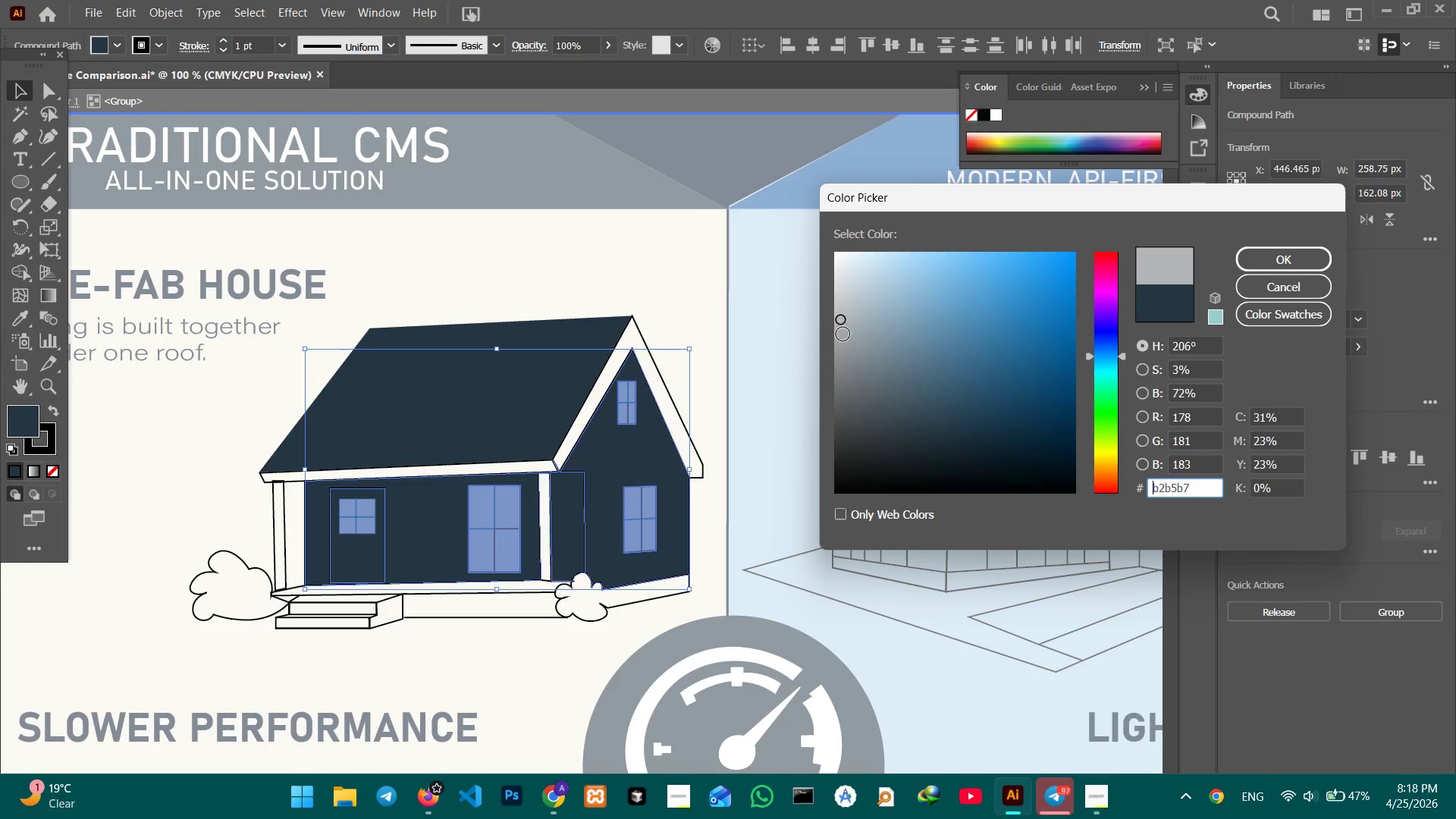 
double_click([843, 336])
 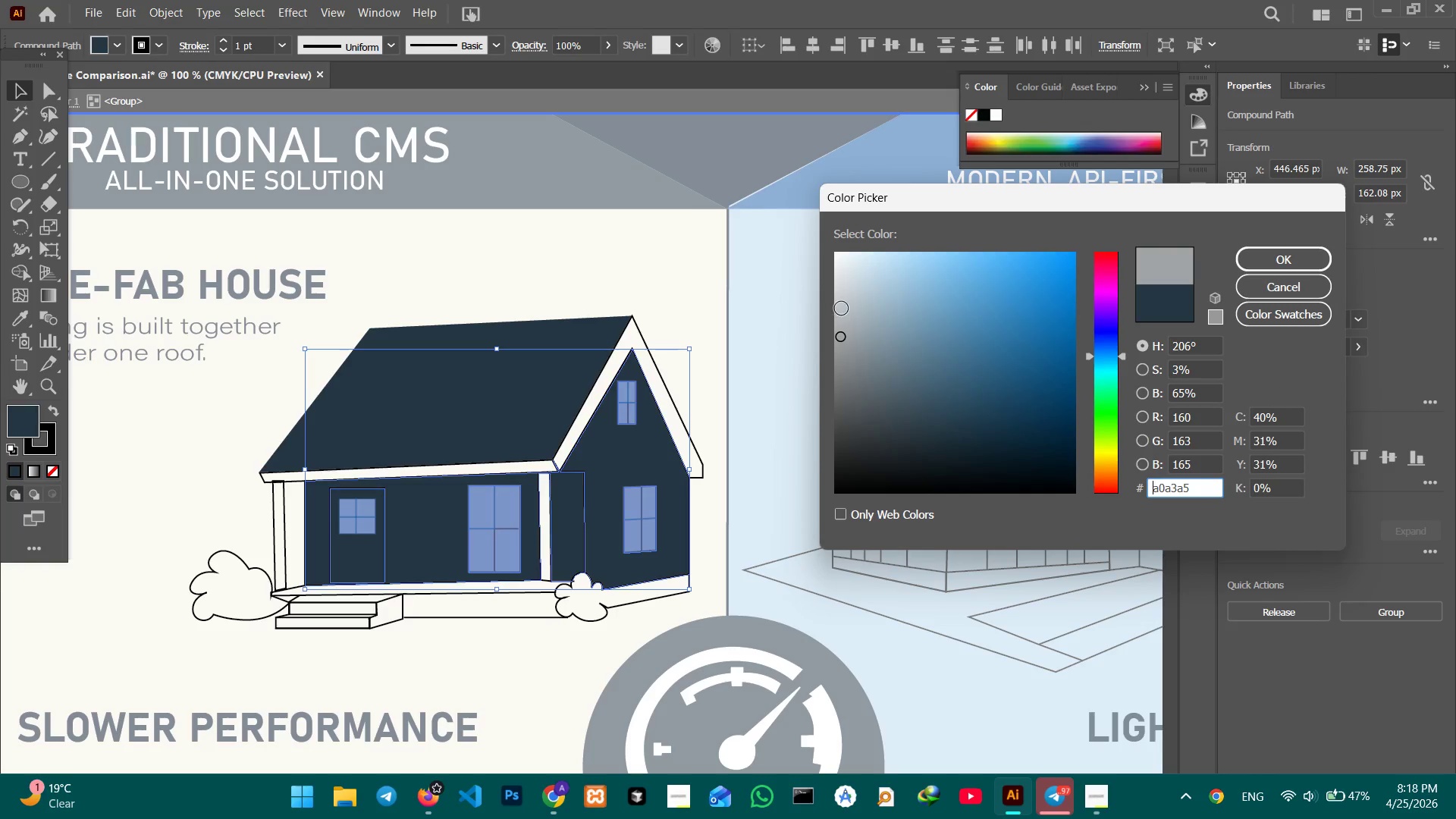 
left_click([840, 307])
 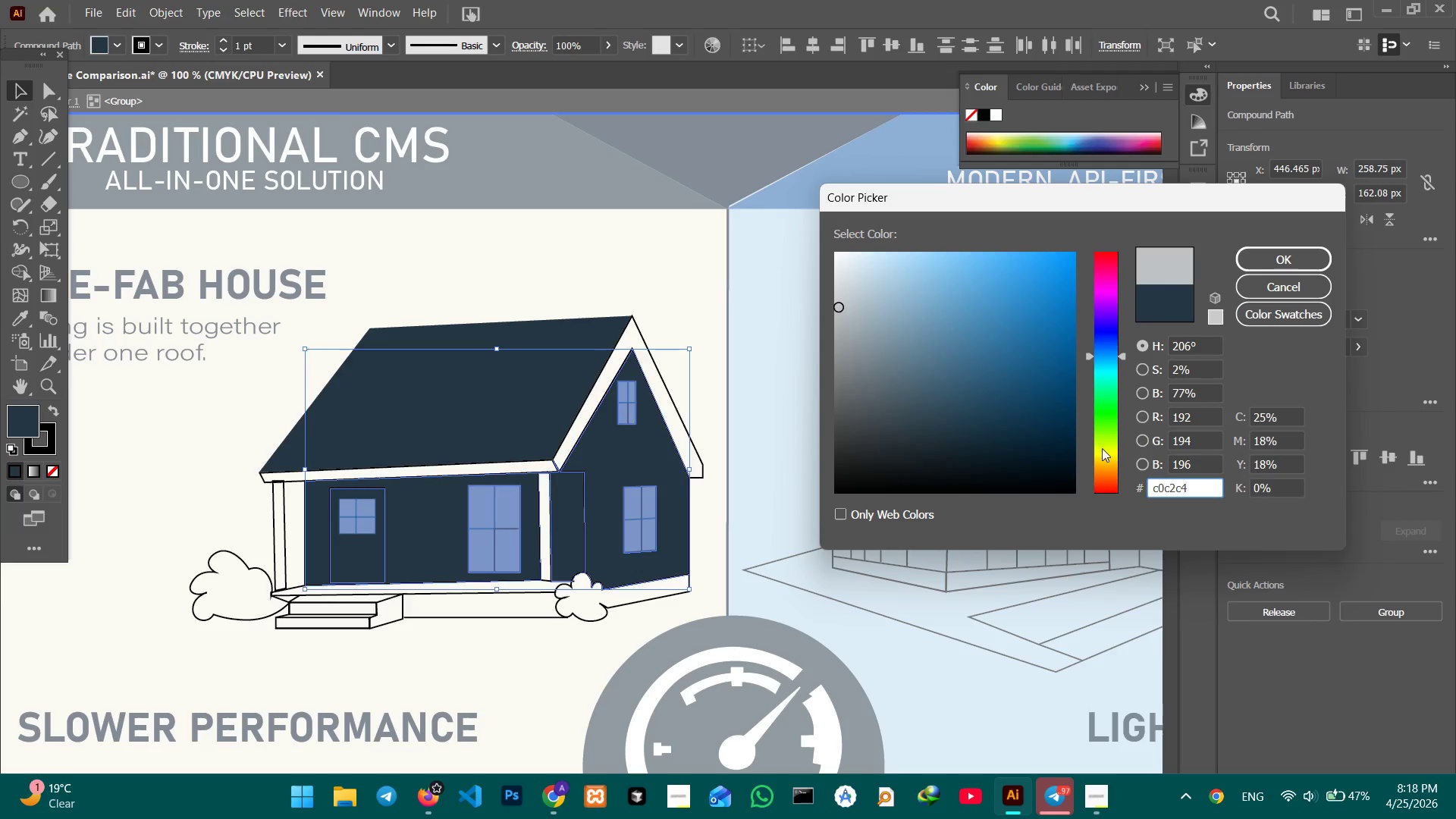 
left_click([1103, 451])
 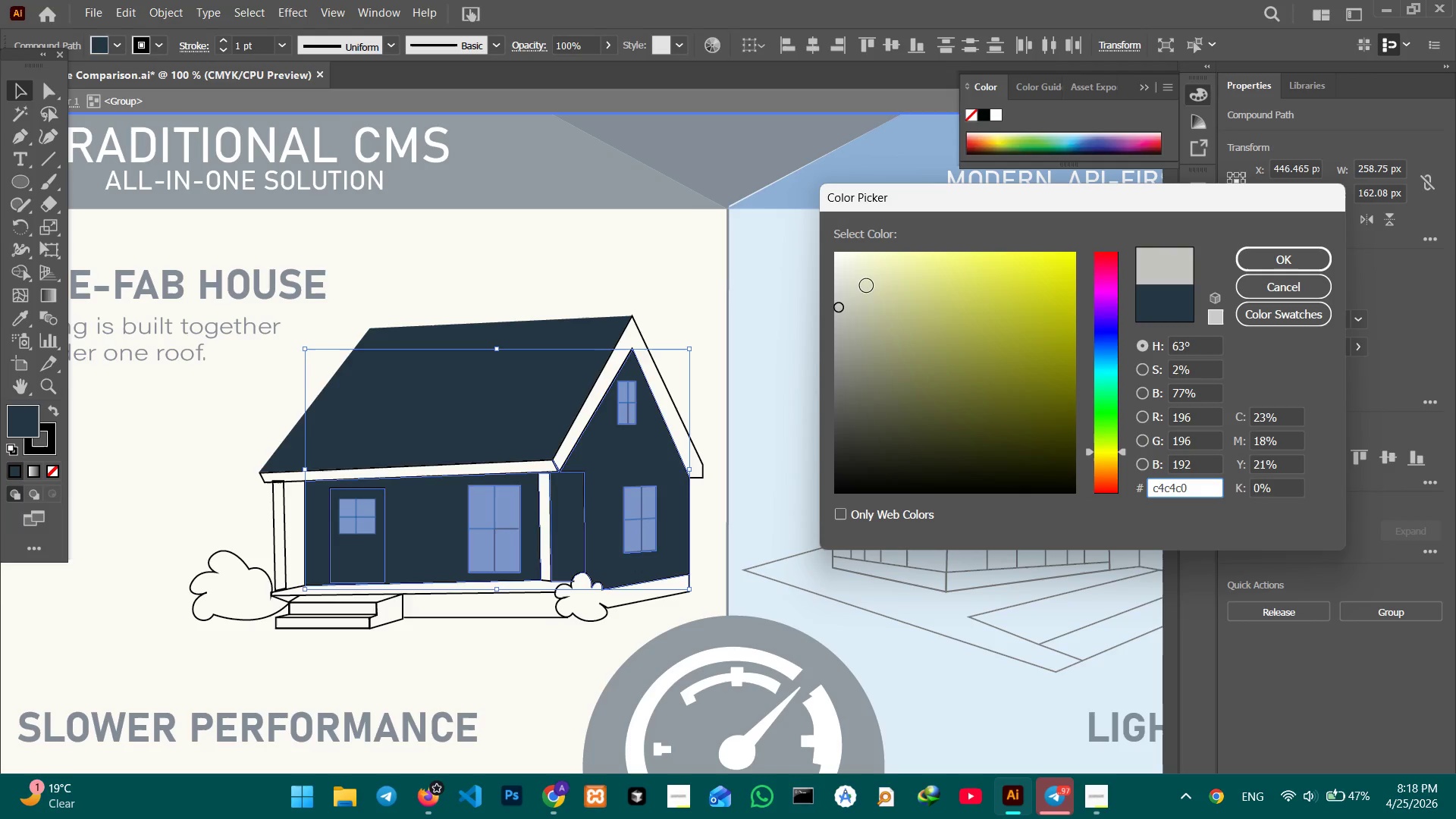 
left_click([874, 300])
 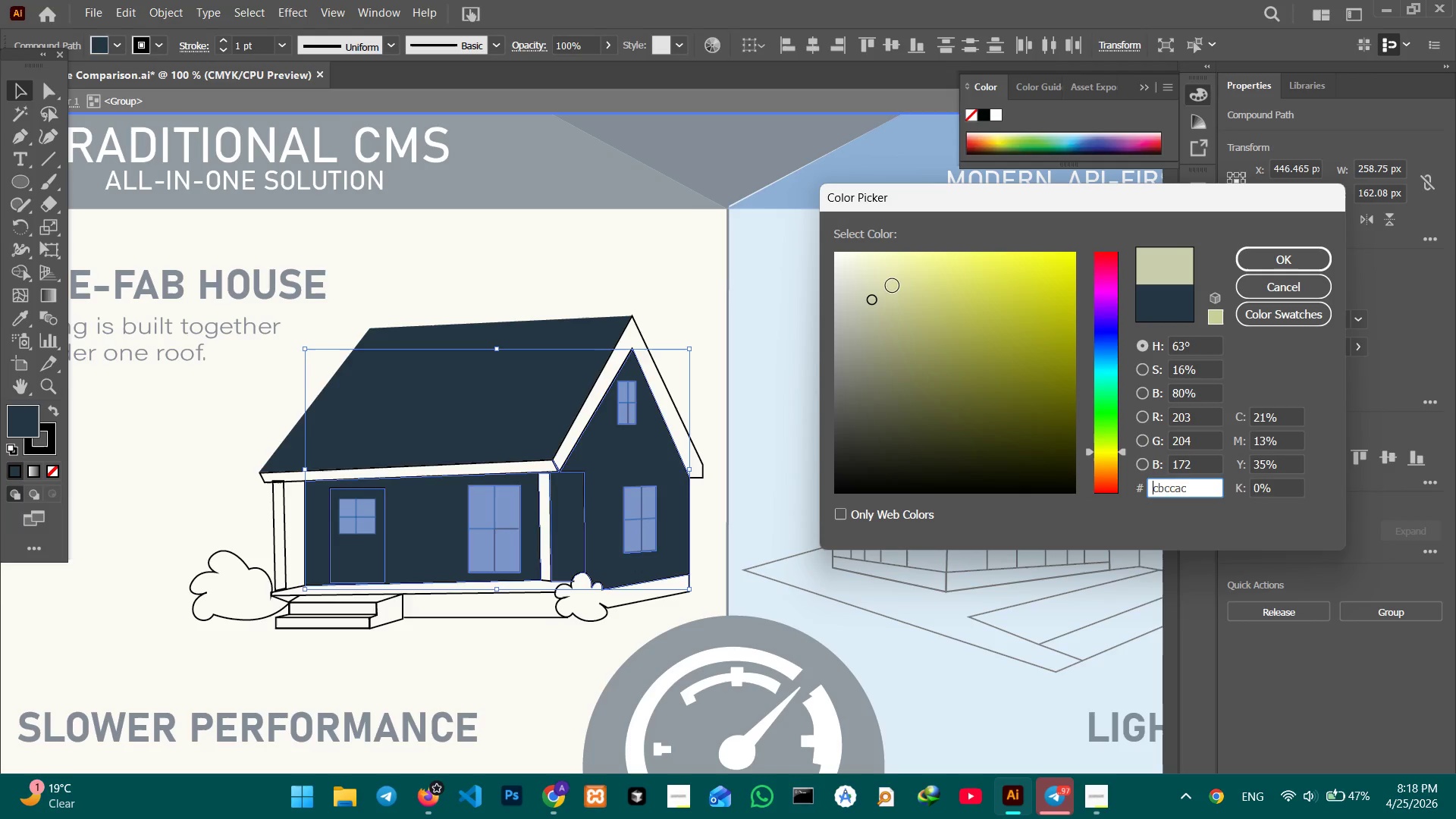 
double_click([893, 284])
 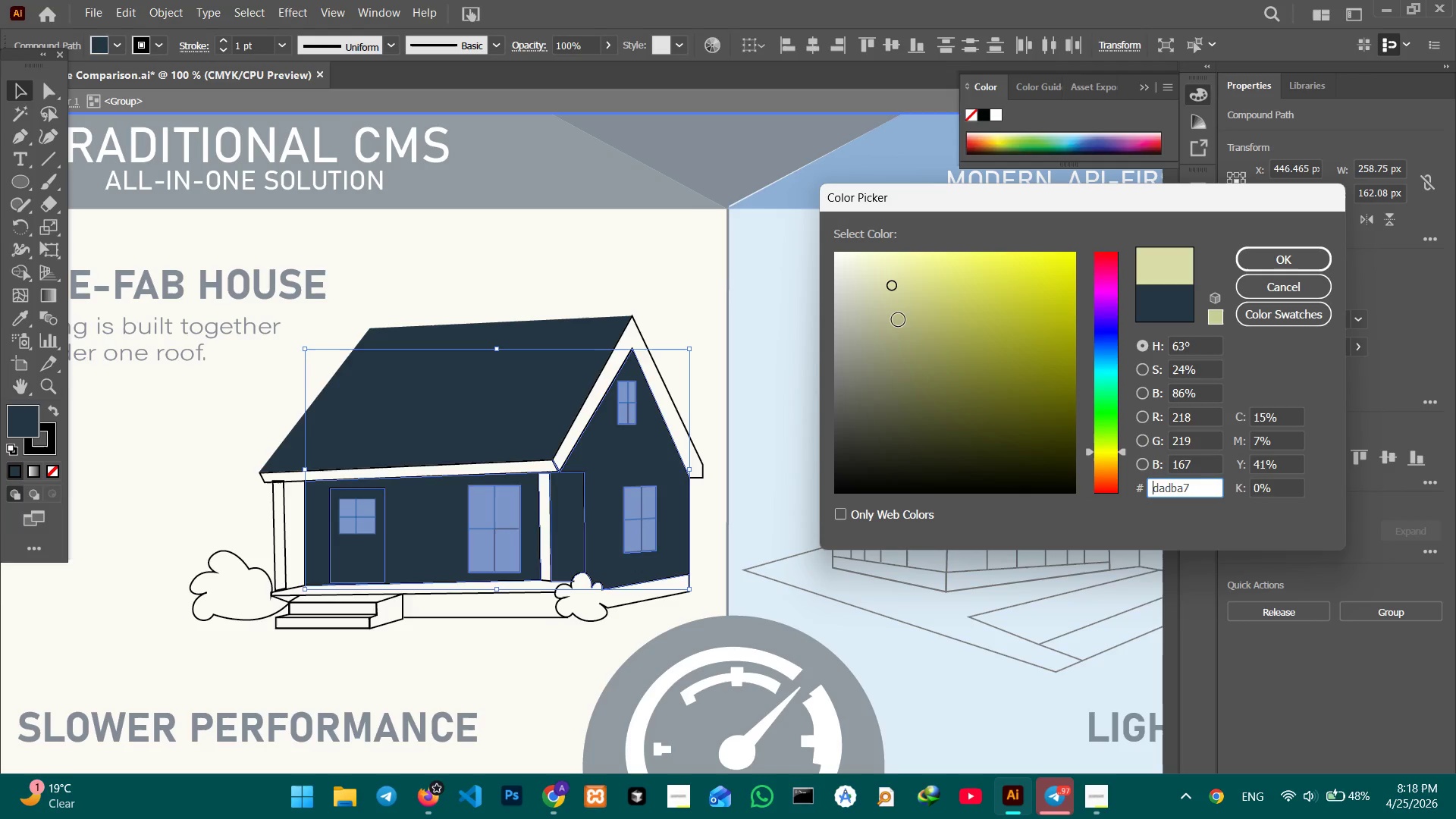 
left_click([884, 320])
 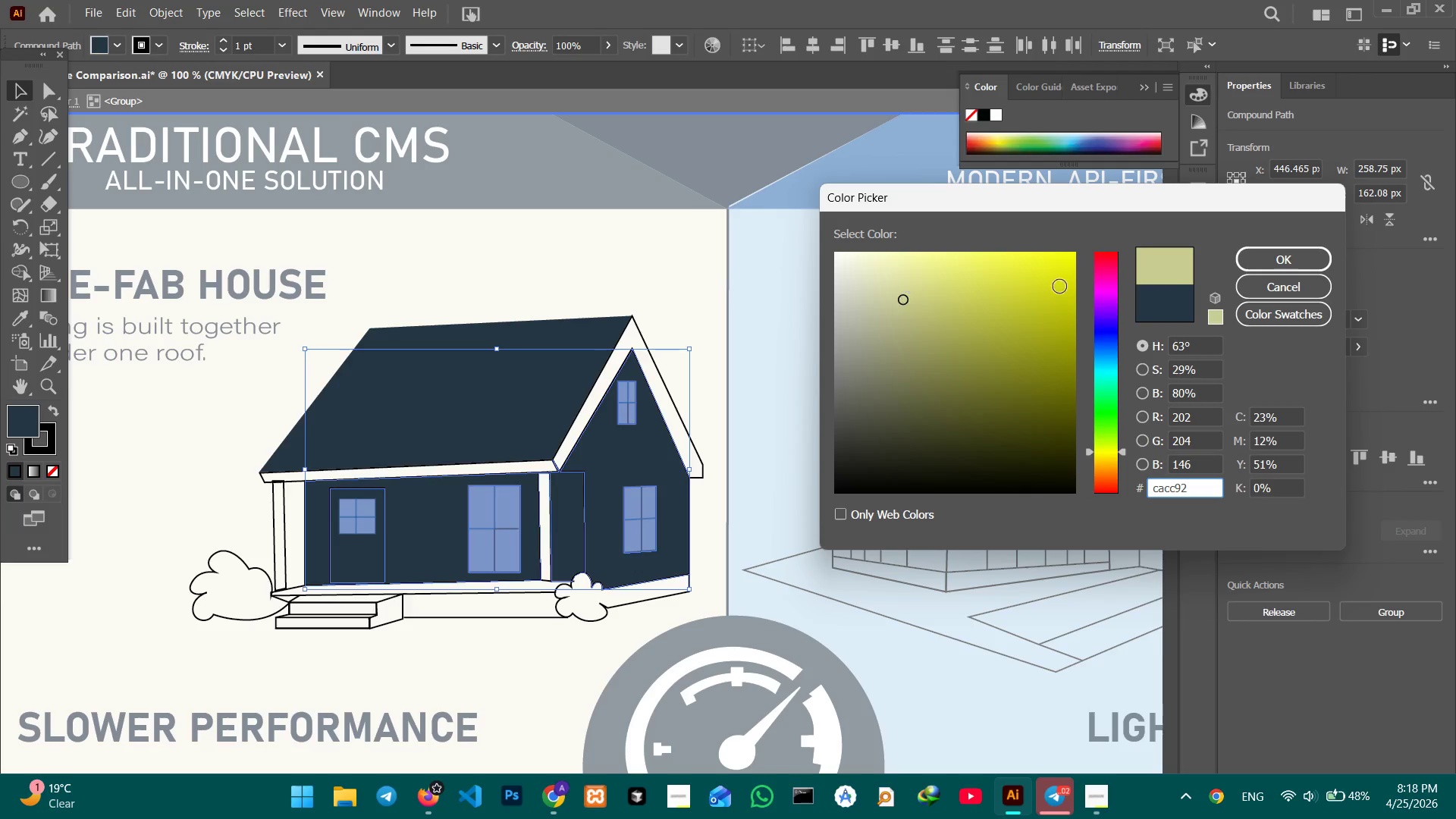 
left_click([1294, 263])
 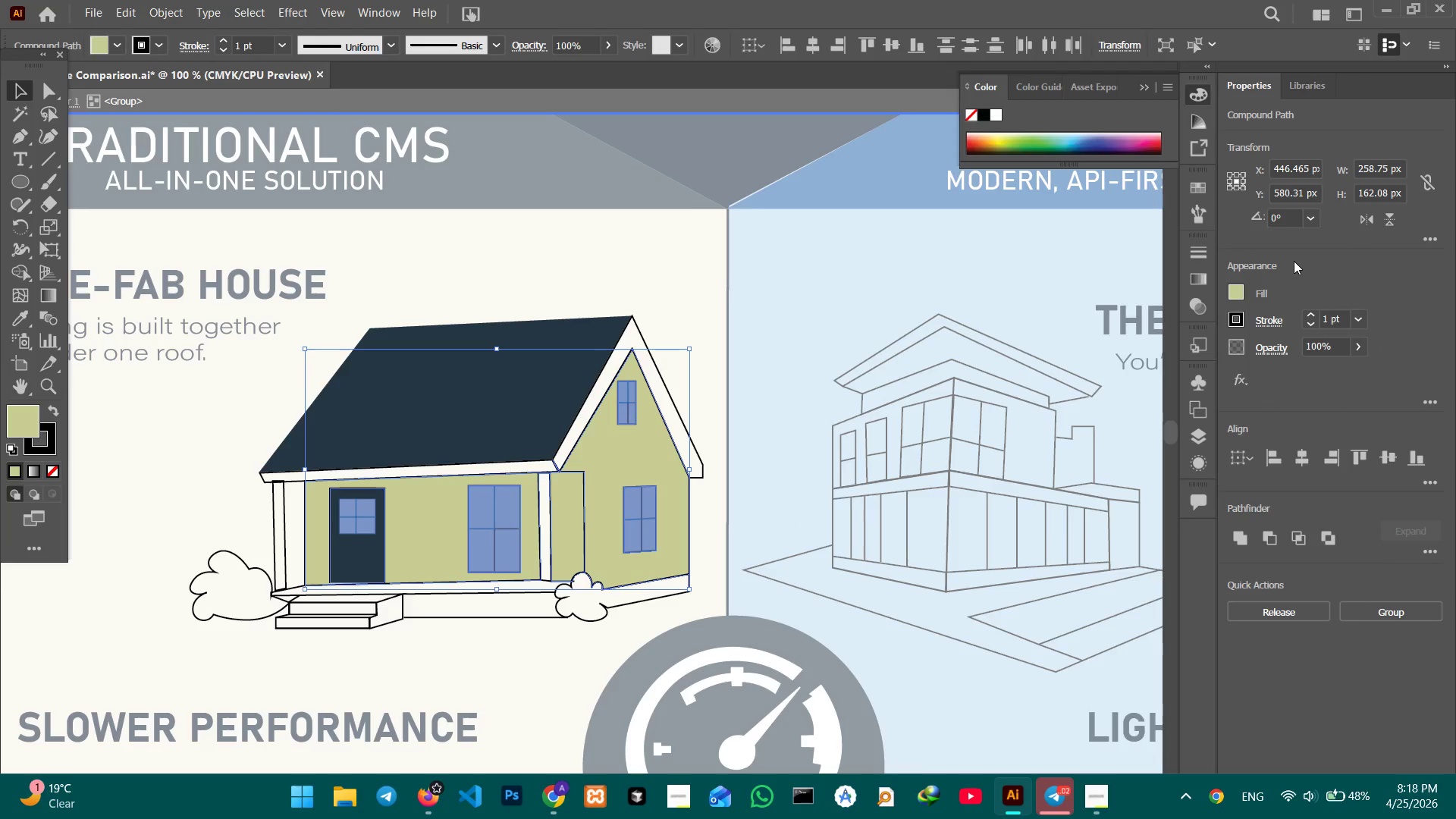 
wait(13.27)
 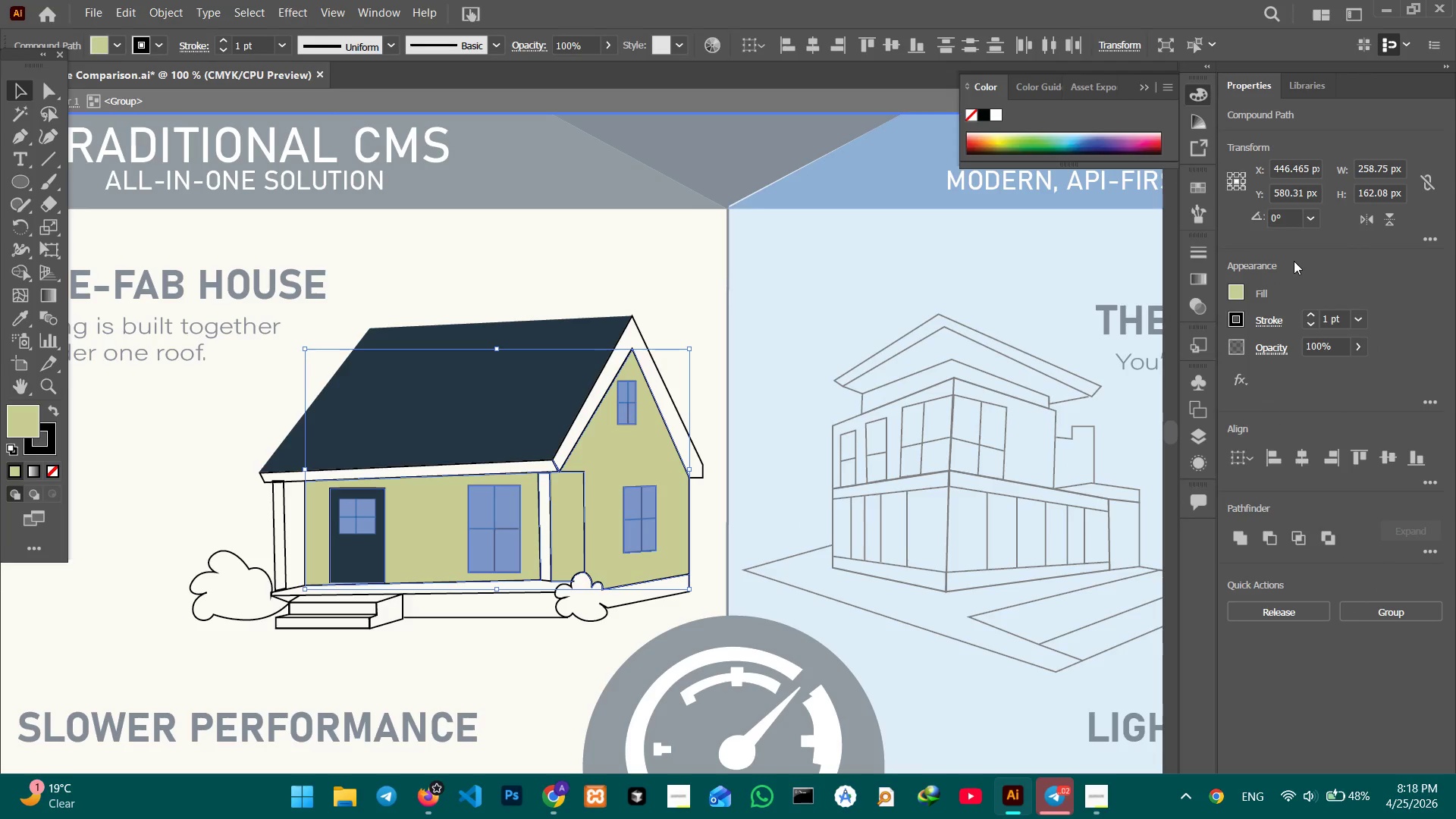 
left_click([287, 557])
 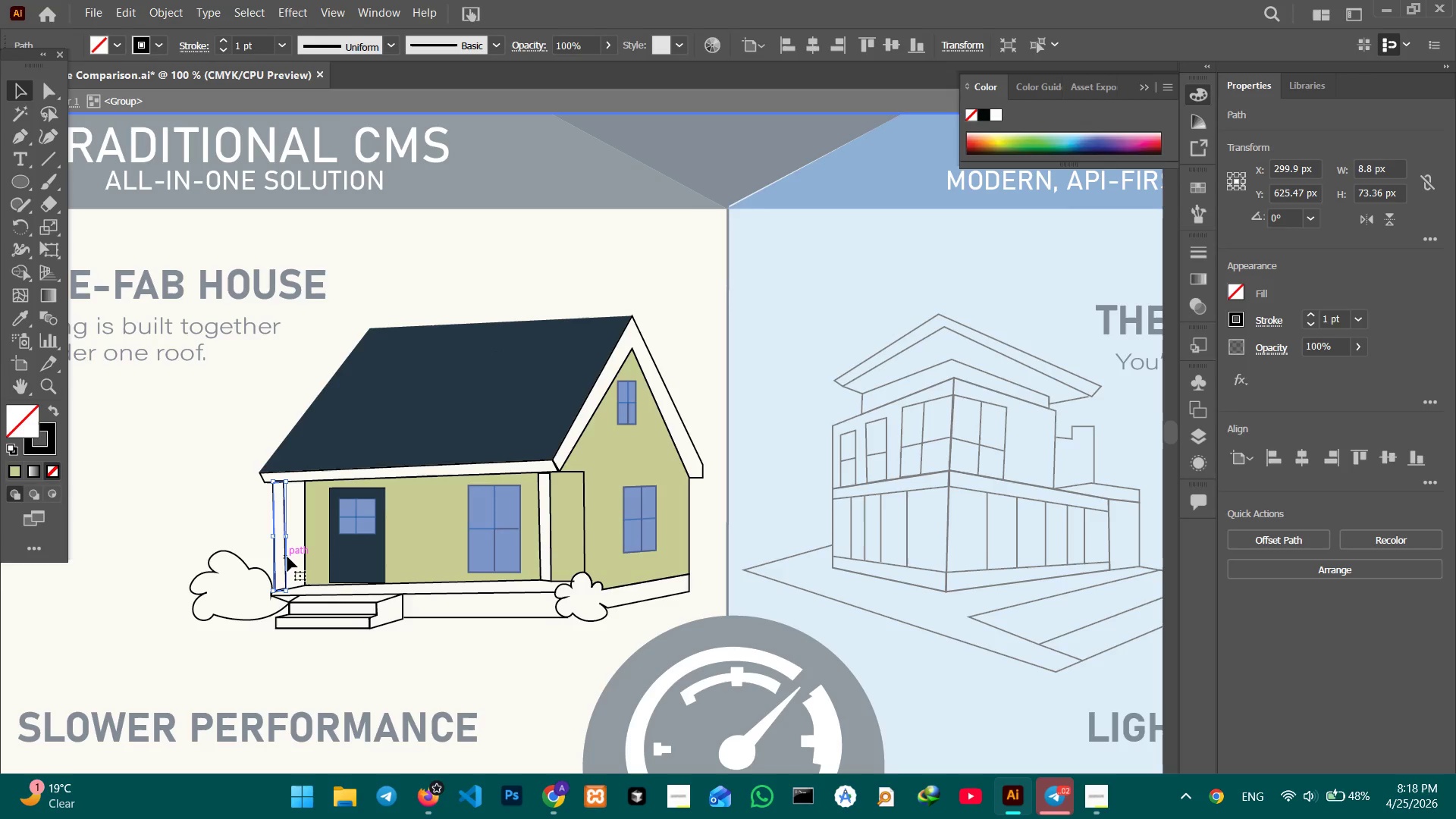 
hold_key(key=ShiftLeft, duration=5.12)
left_click([548, 545])
 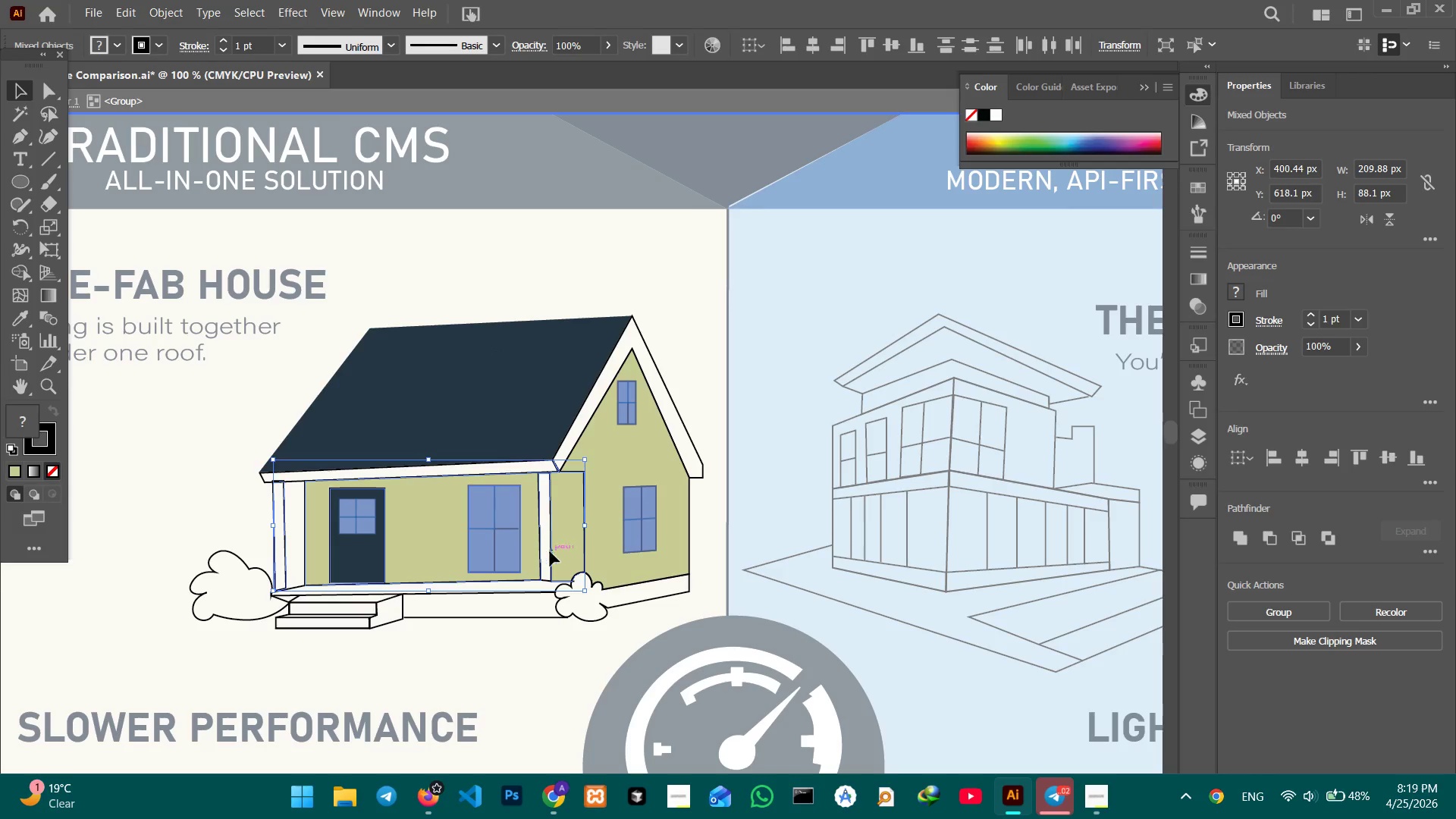 
left_click([551, 554])
 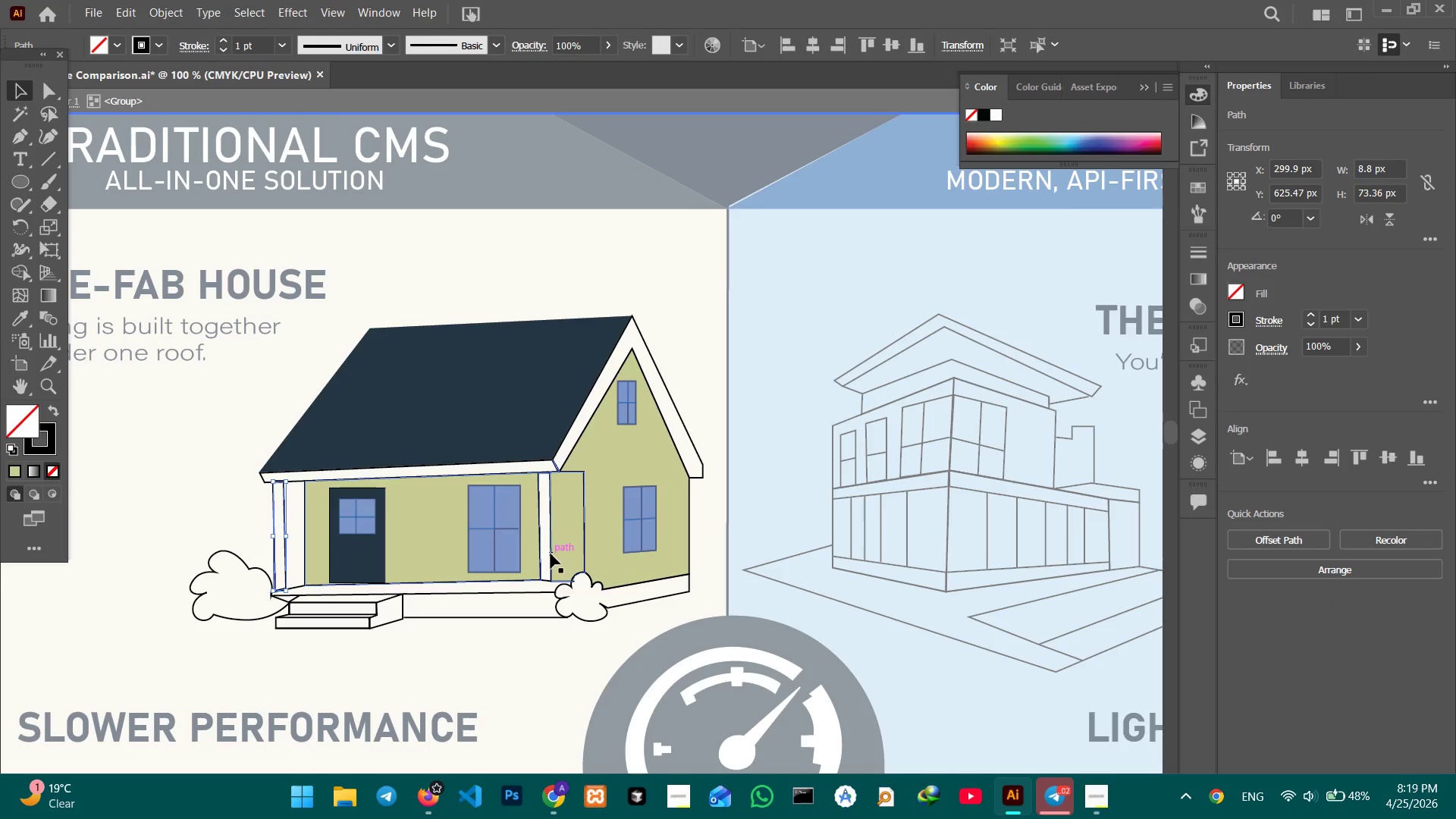 
left_click([551, 554])
 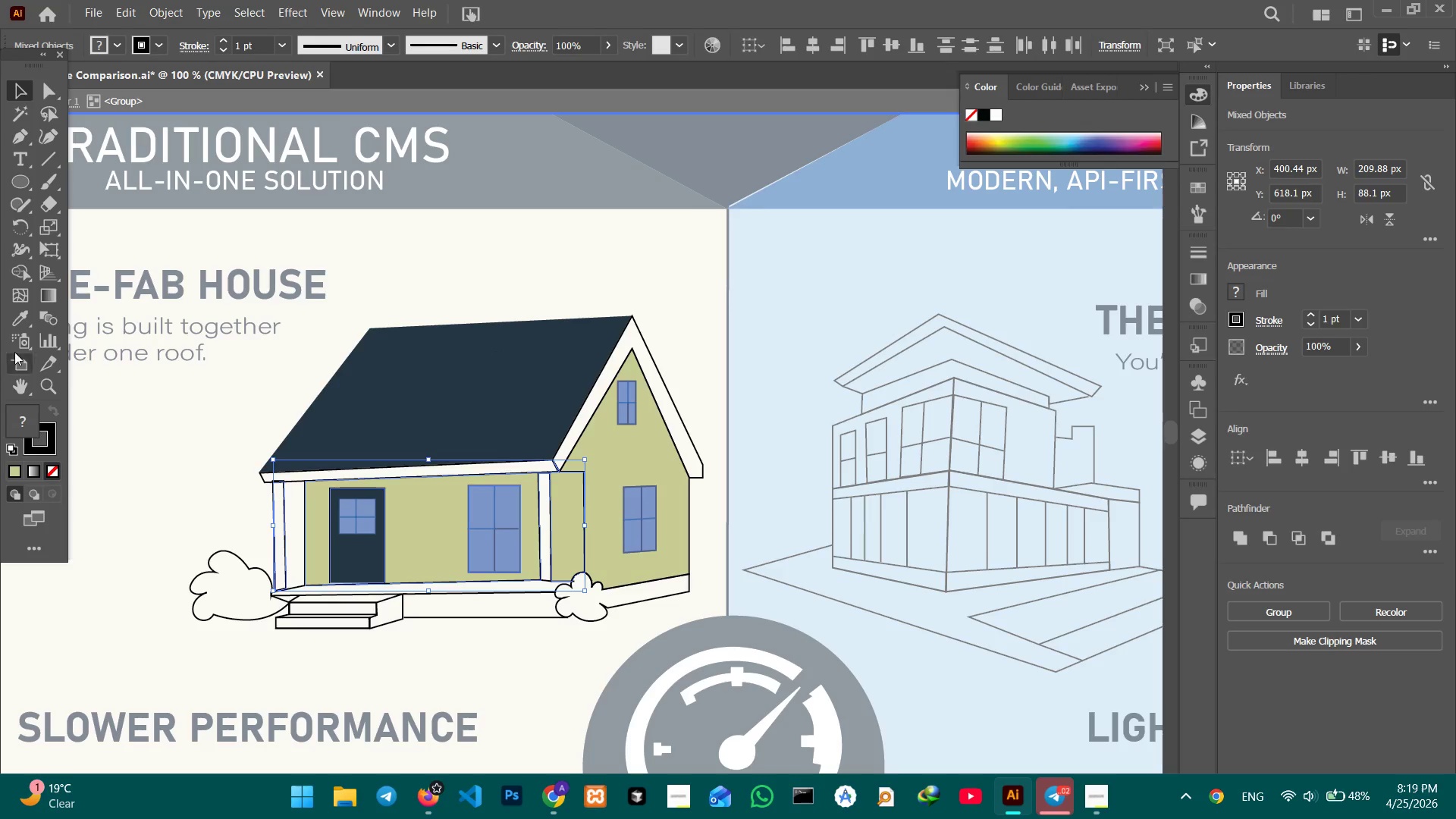 
left_click_drag(start_coordinate=[9, 322], to_coordinate=[14, 322])
 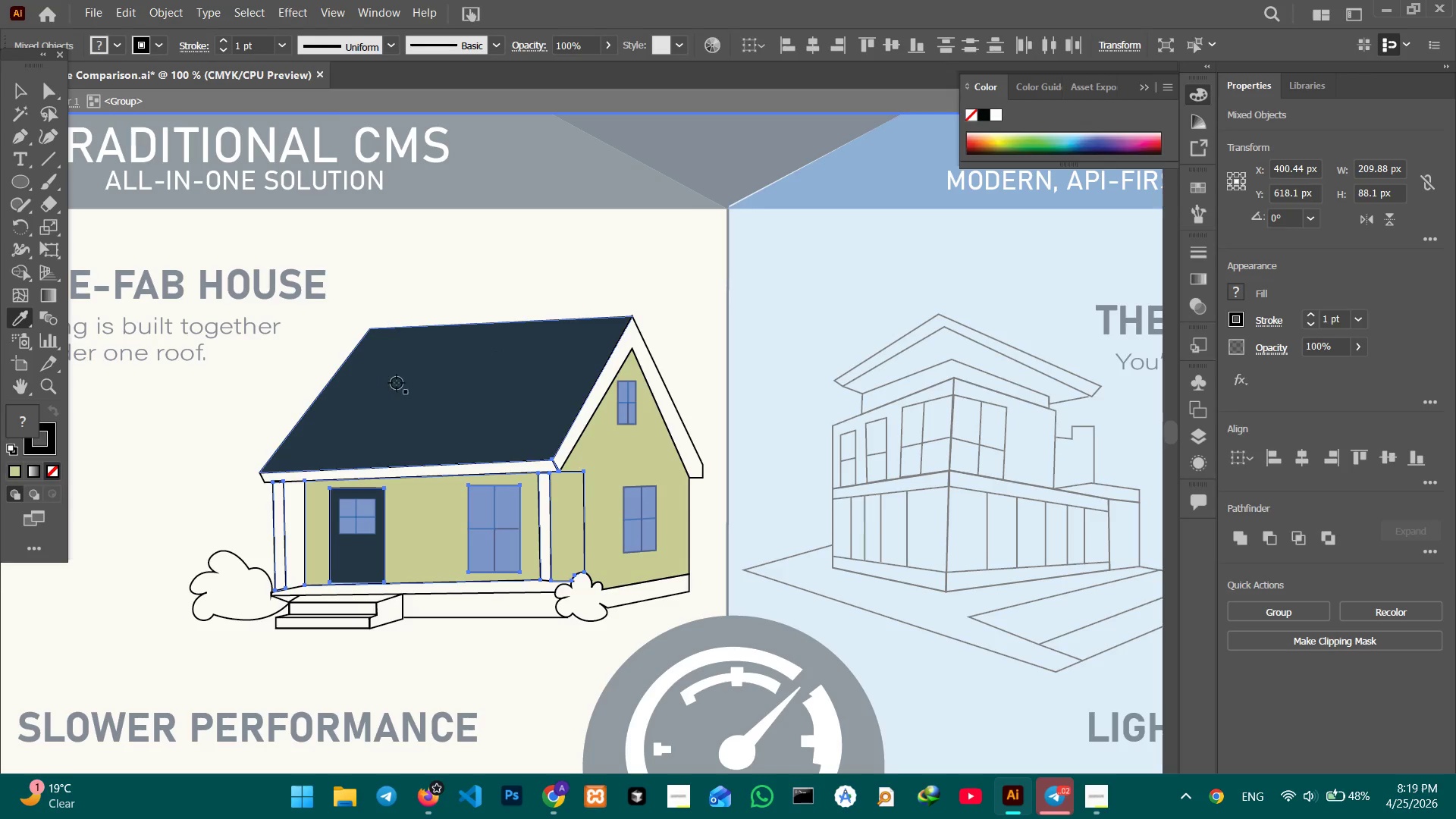 
double_click([397, 383])
 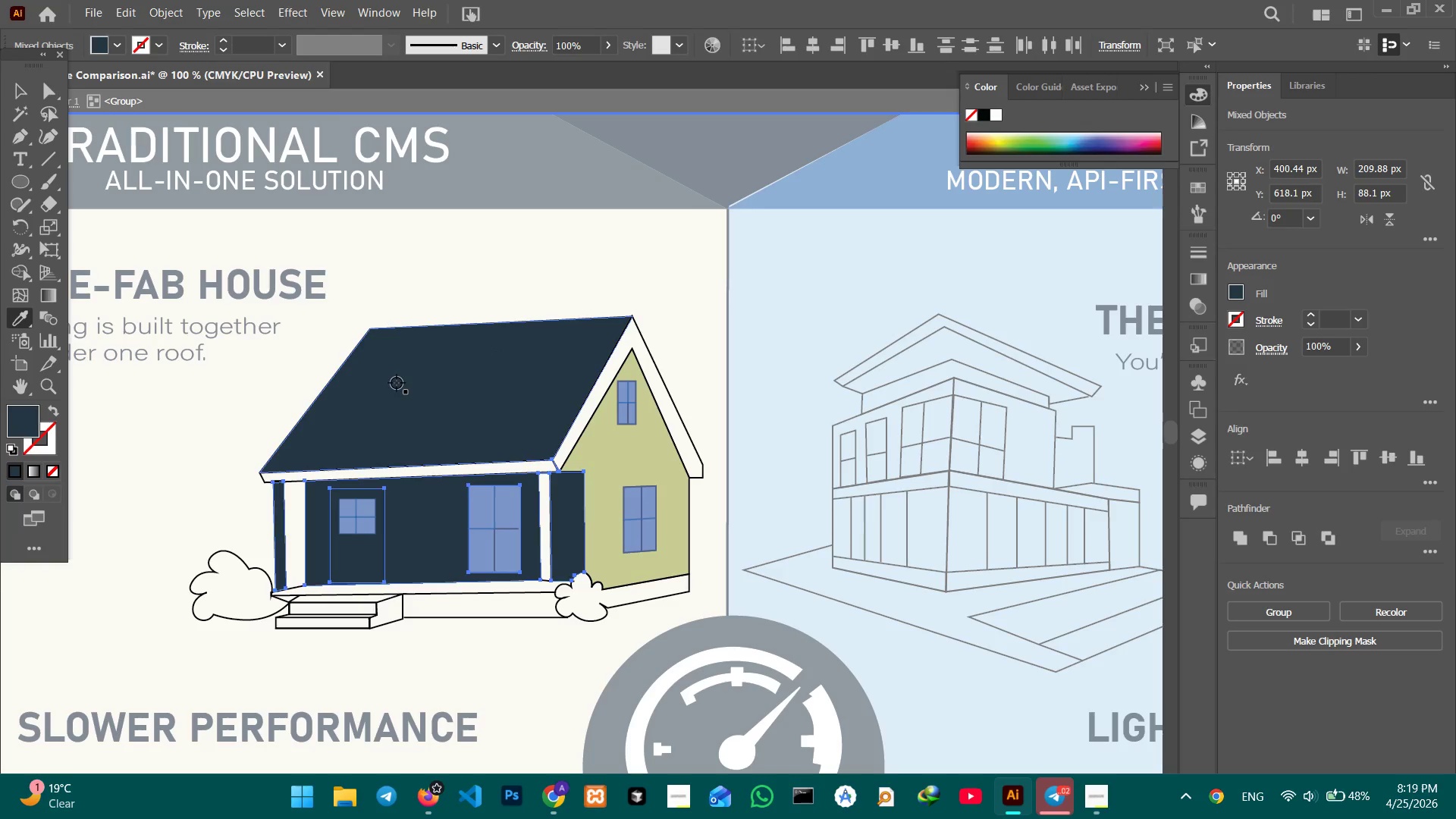 
key(Control+Z)
 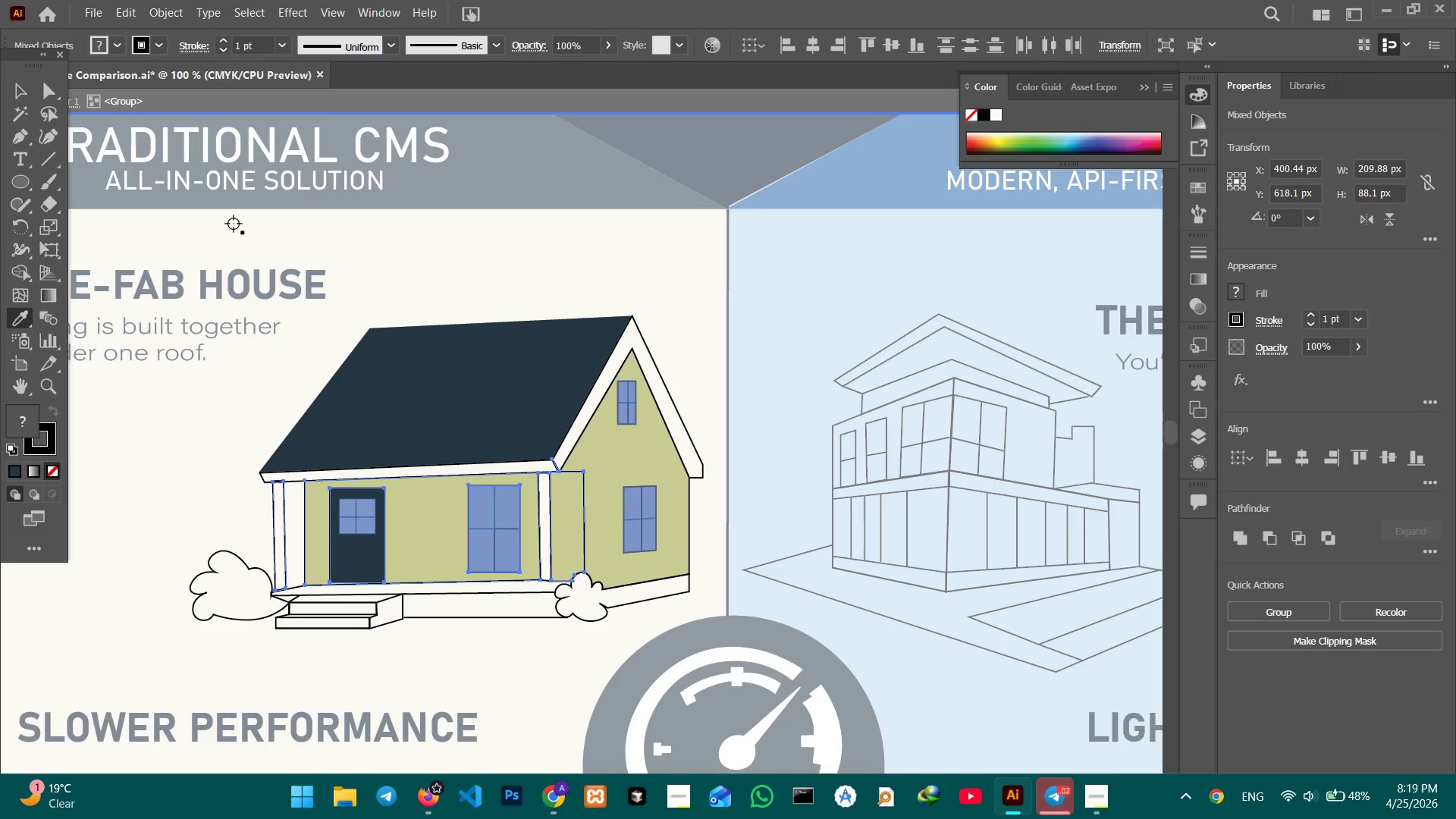 
key(Shift+ShiftLeft)
 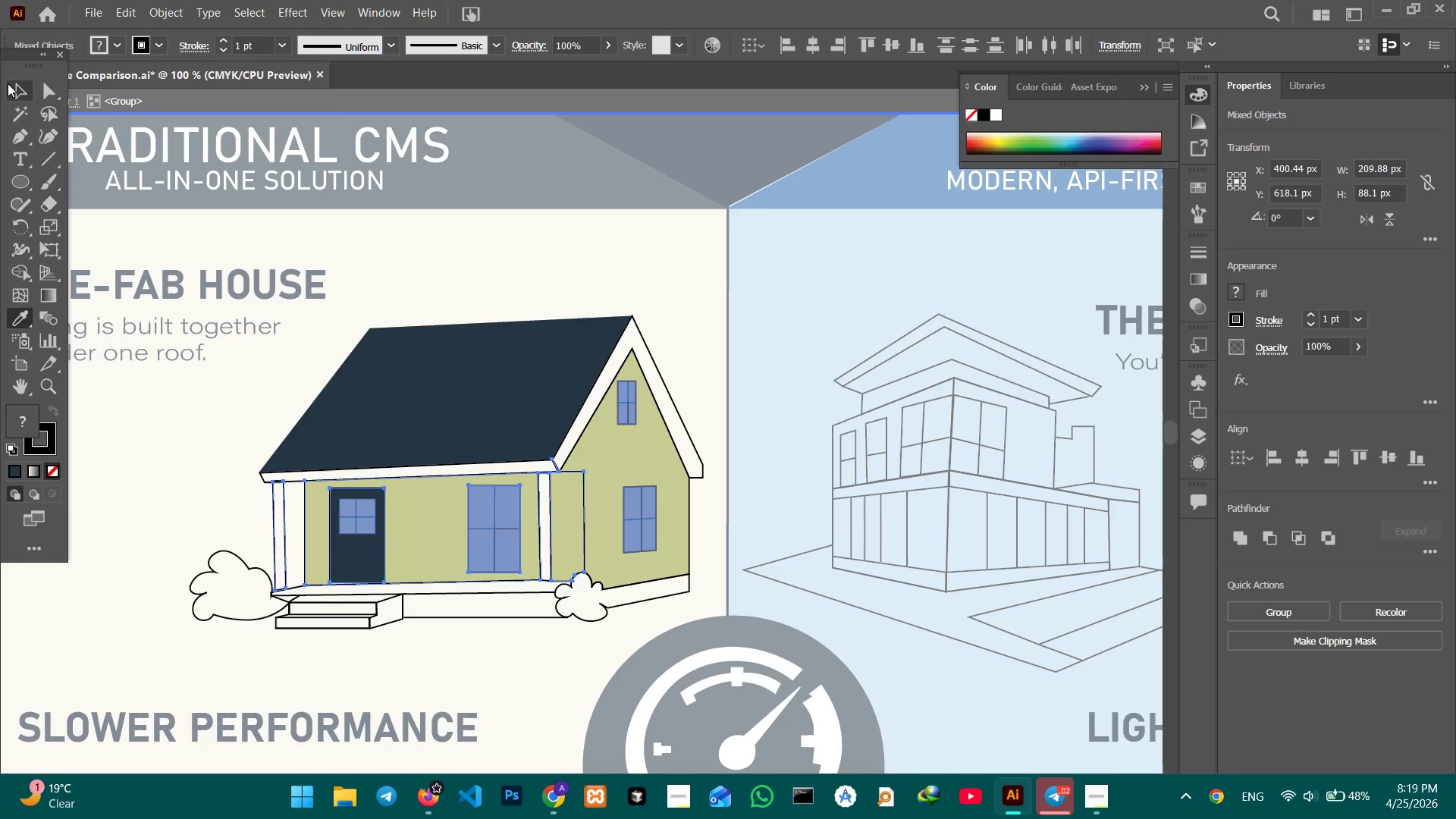 
left_click([14, 99])
 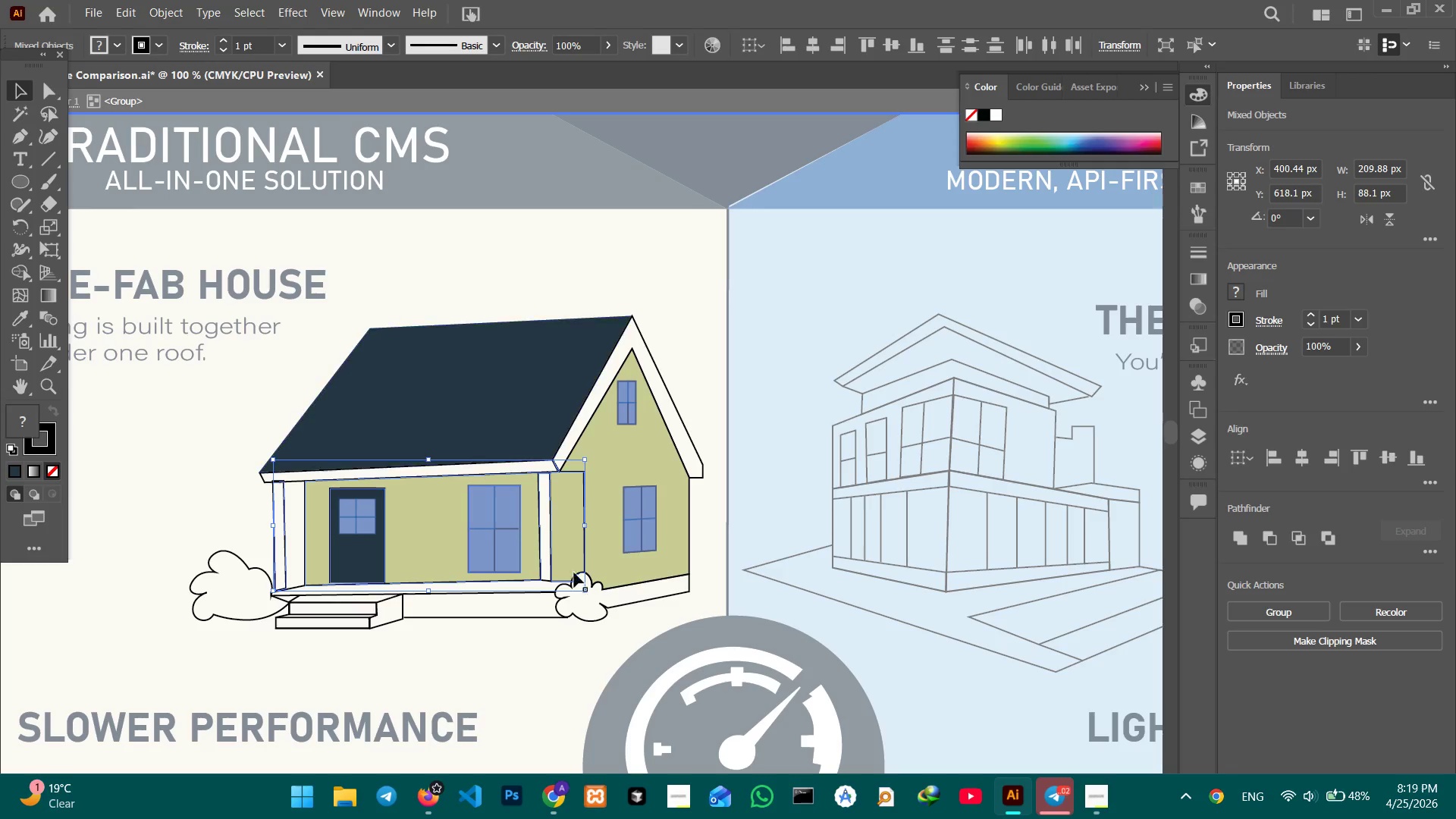 
hold_key(key=ShiftLeft, duration=2.8)
left_click([584, 548])
 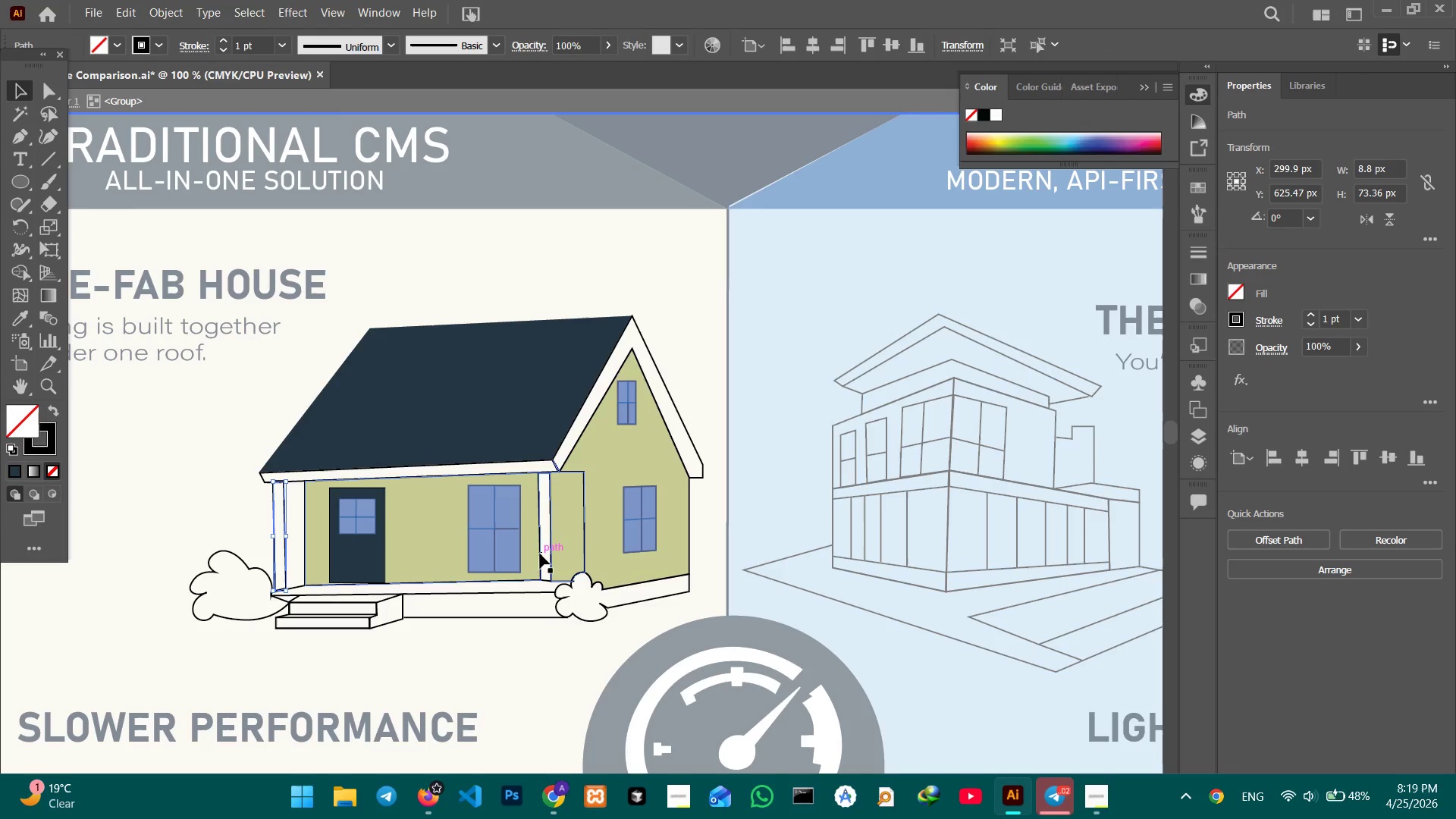 
left_click([540, 554])
 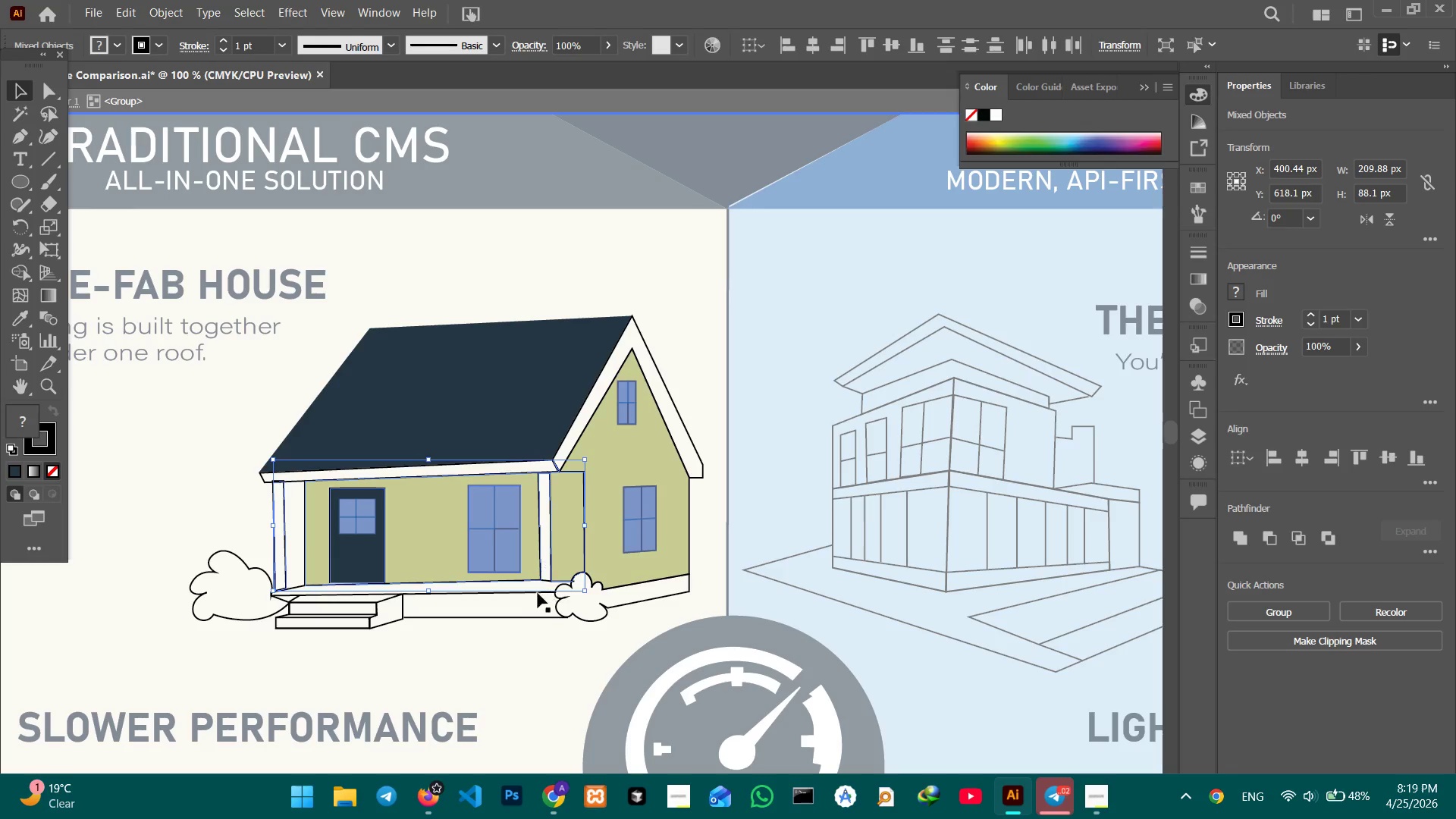 
hold_key(key=ShiftLeft, duration=1.05)
left_click([549, 566])
 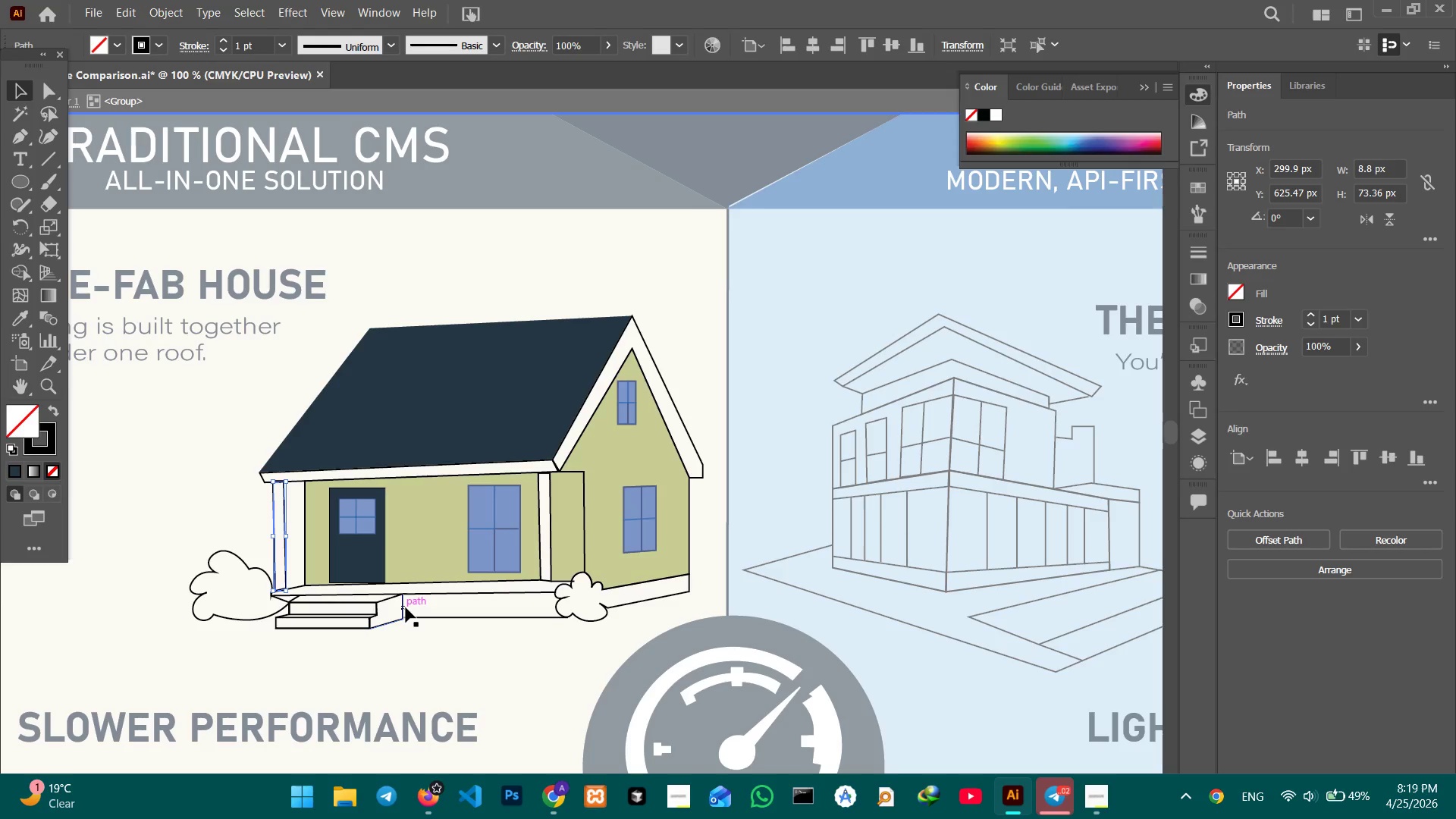 
wait(28.08)
 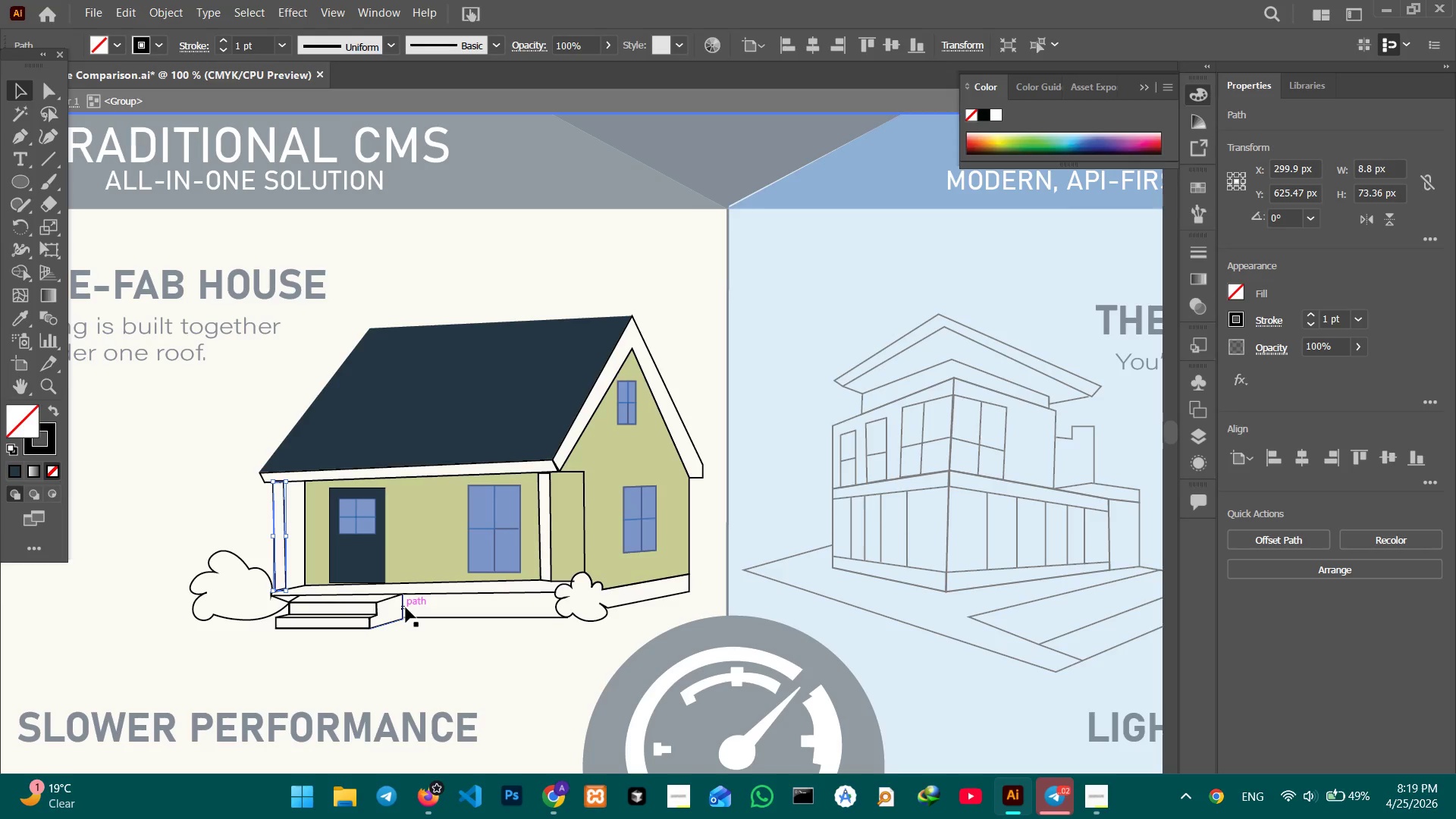 
left_click([19, 266])
 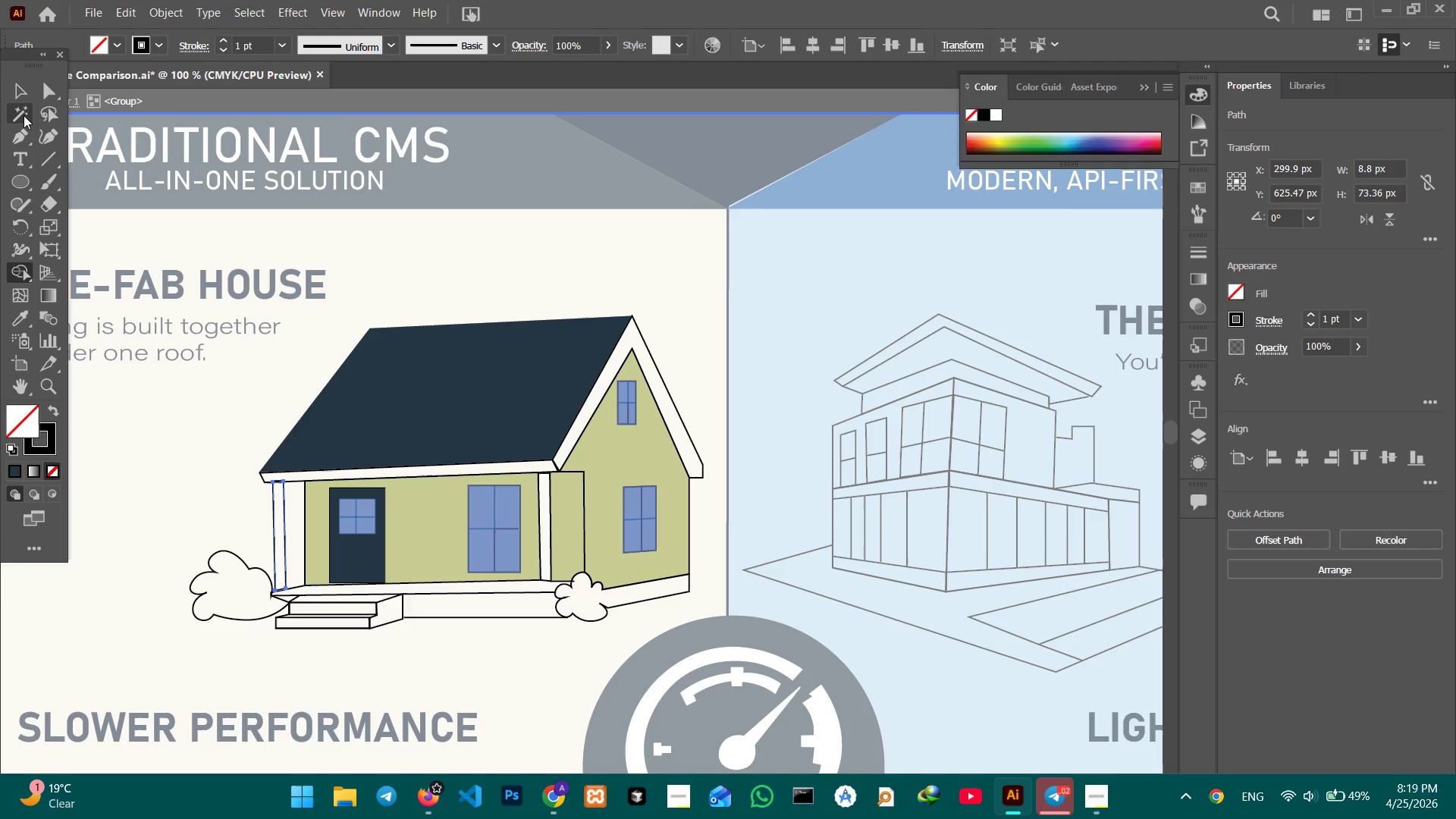 
left_click([24, 95])
 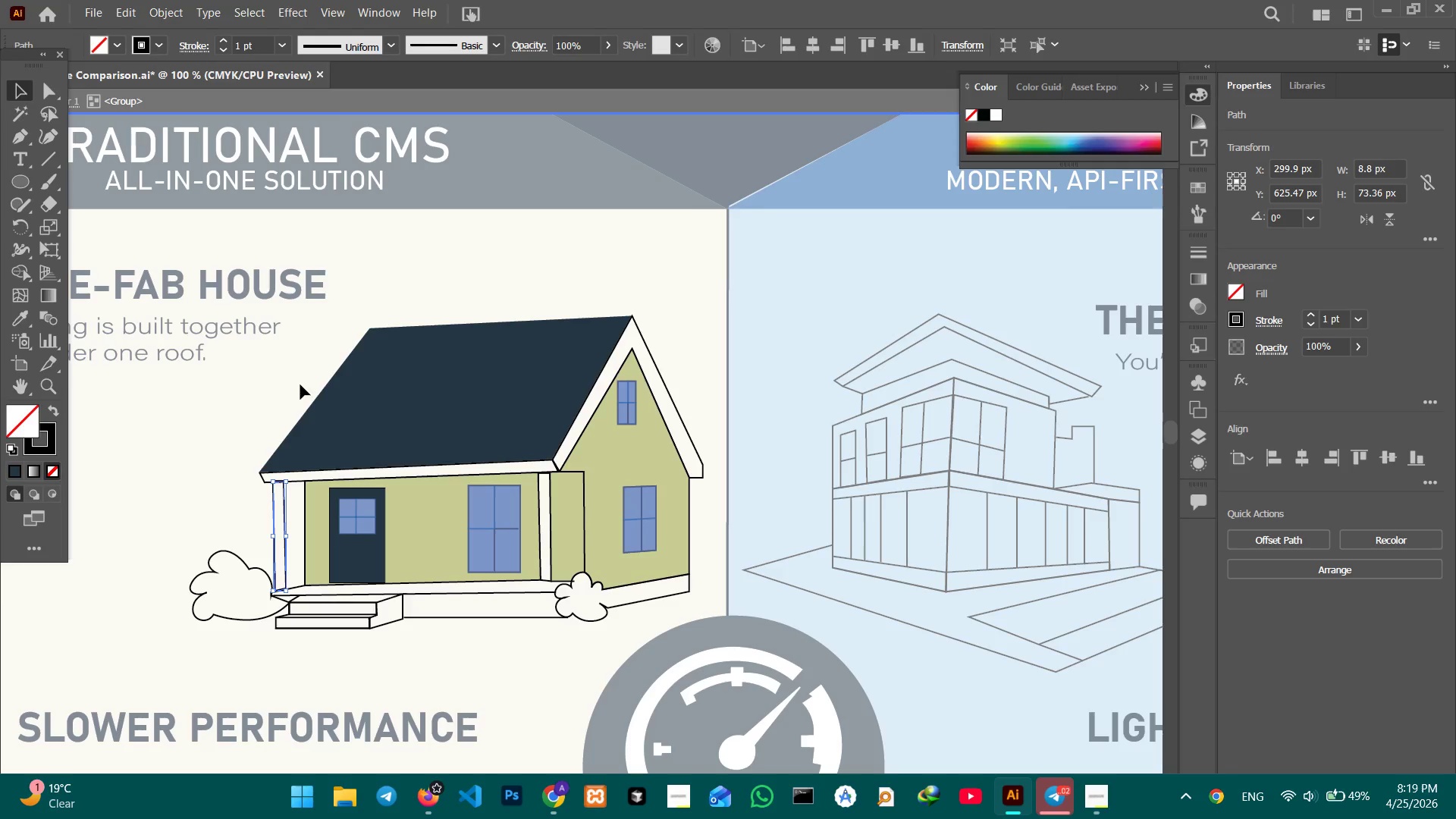 
left_click_drag(start_coordinate=[300, 384], to_coordinate=[557, 564])
 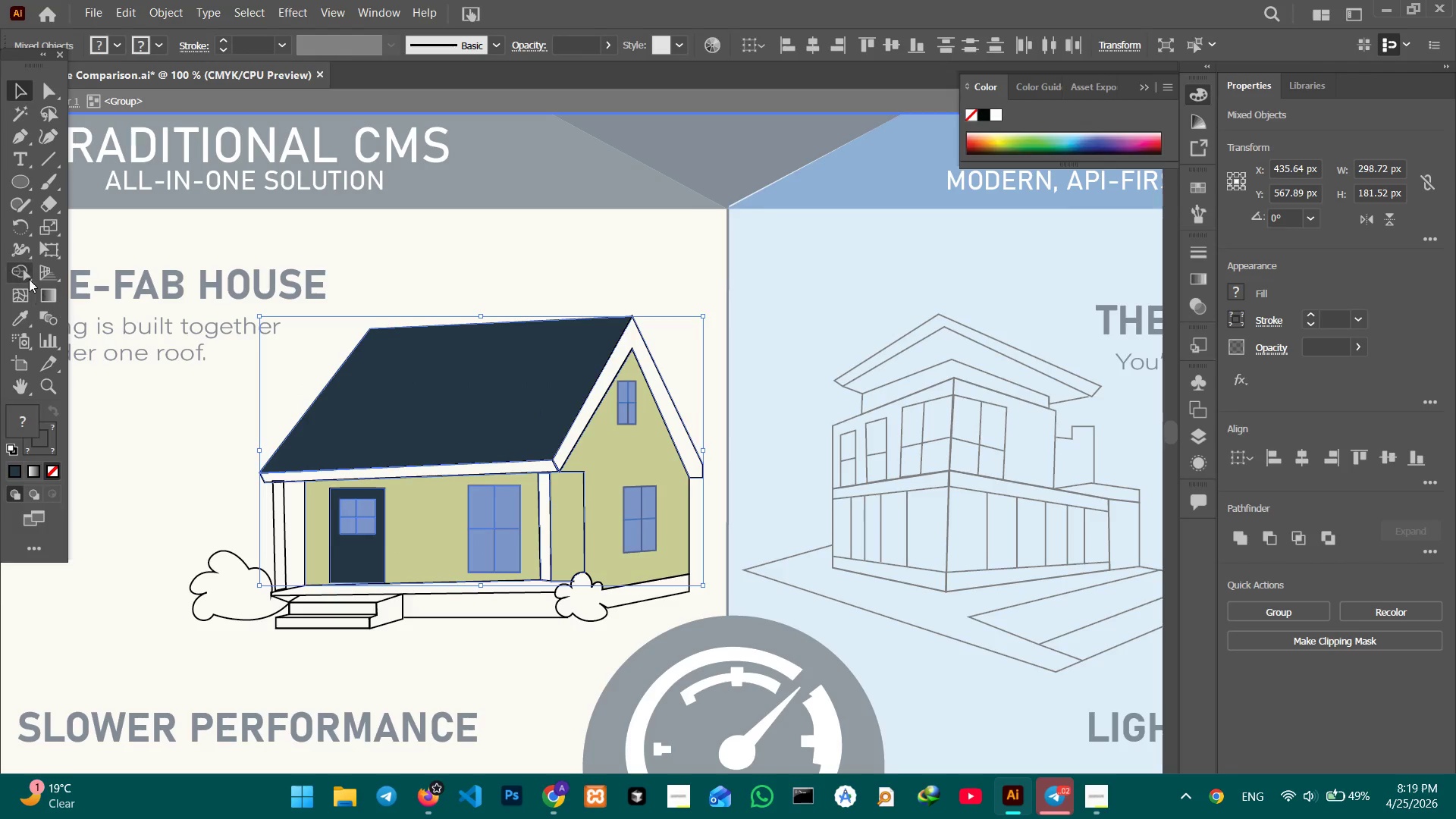 
left_click([26, 276])
 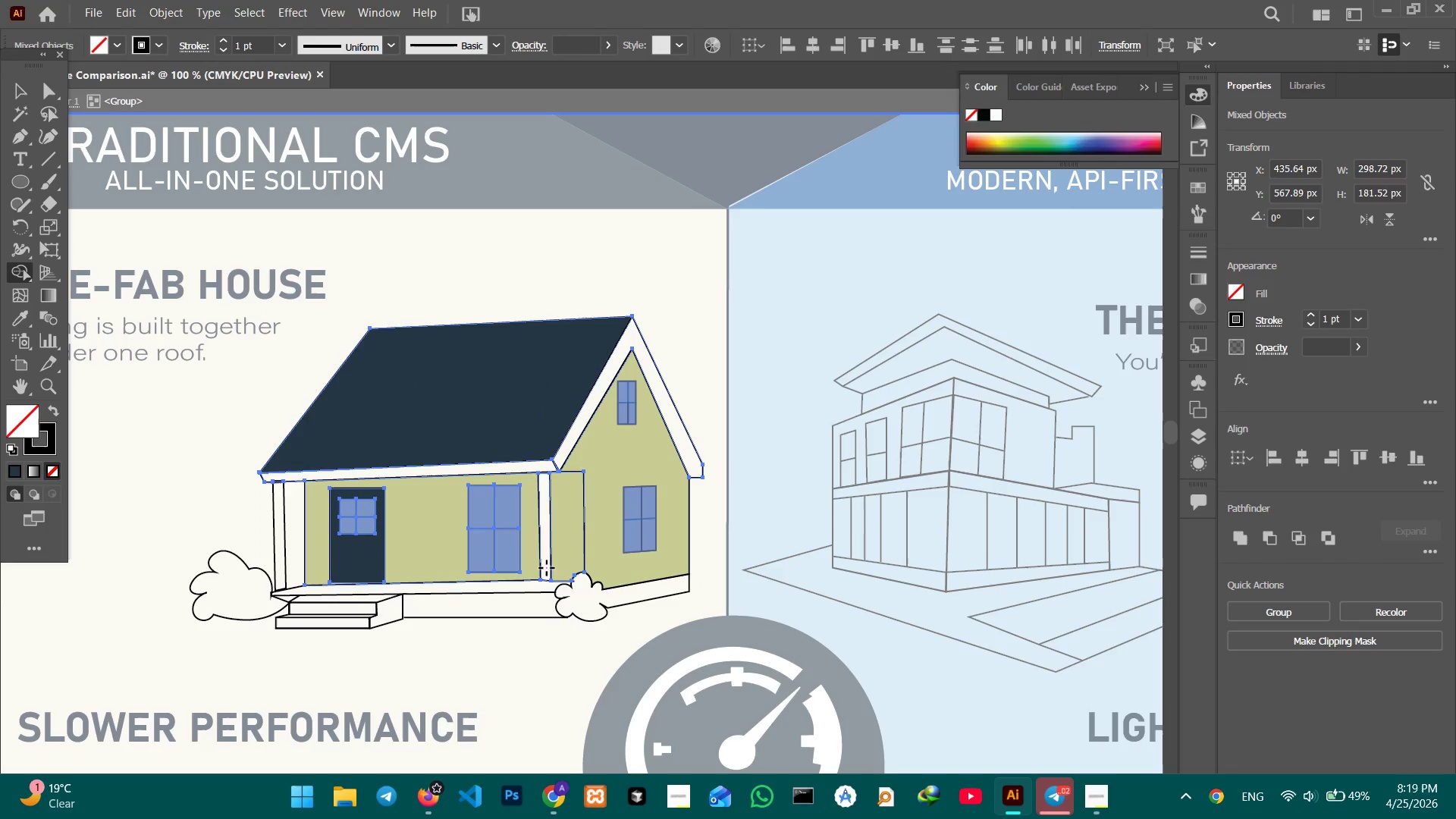 
left_click([547, 567])
 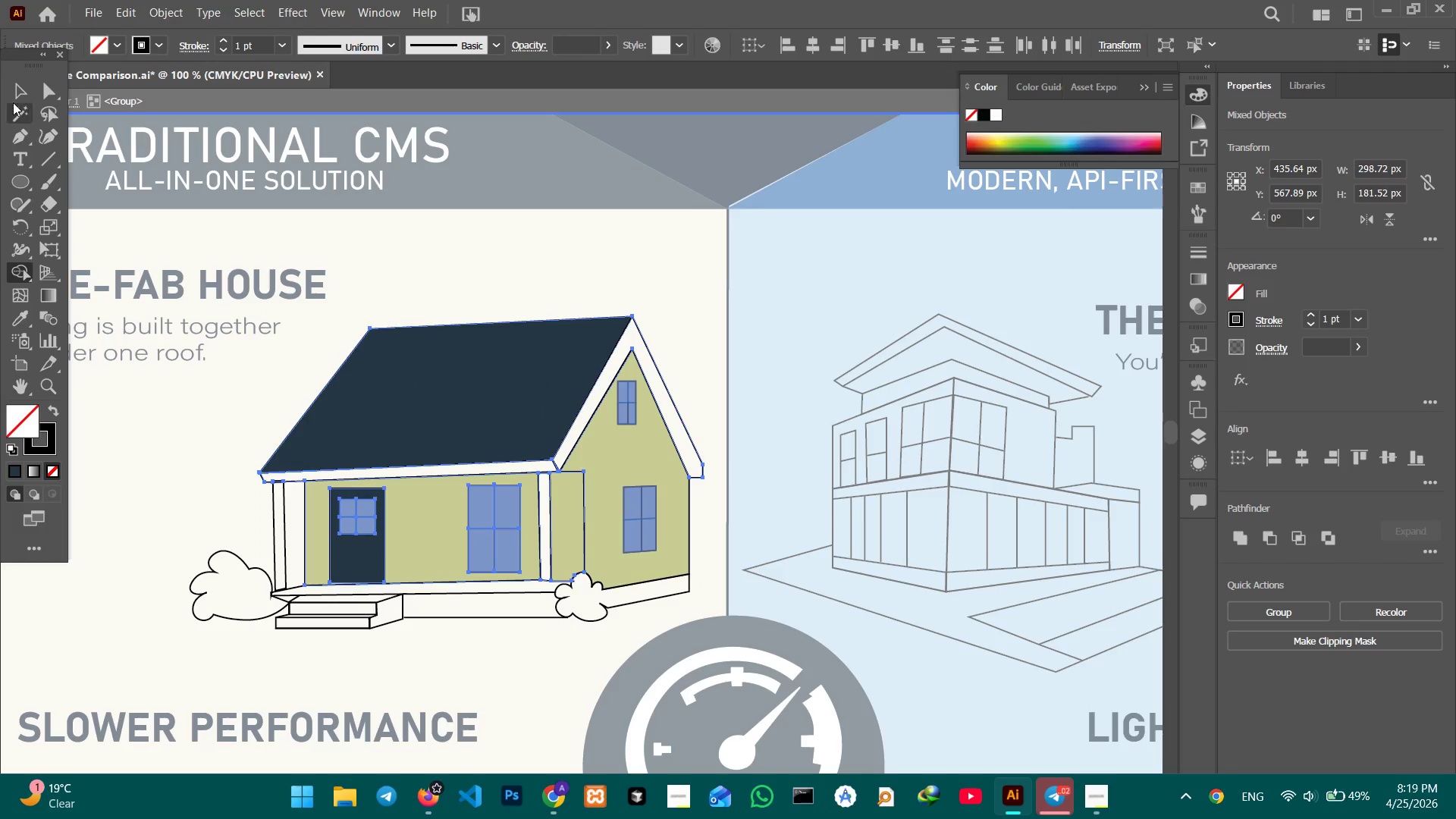 
left_click([20, 93])
 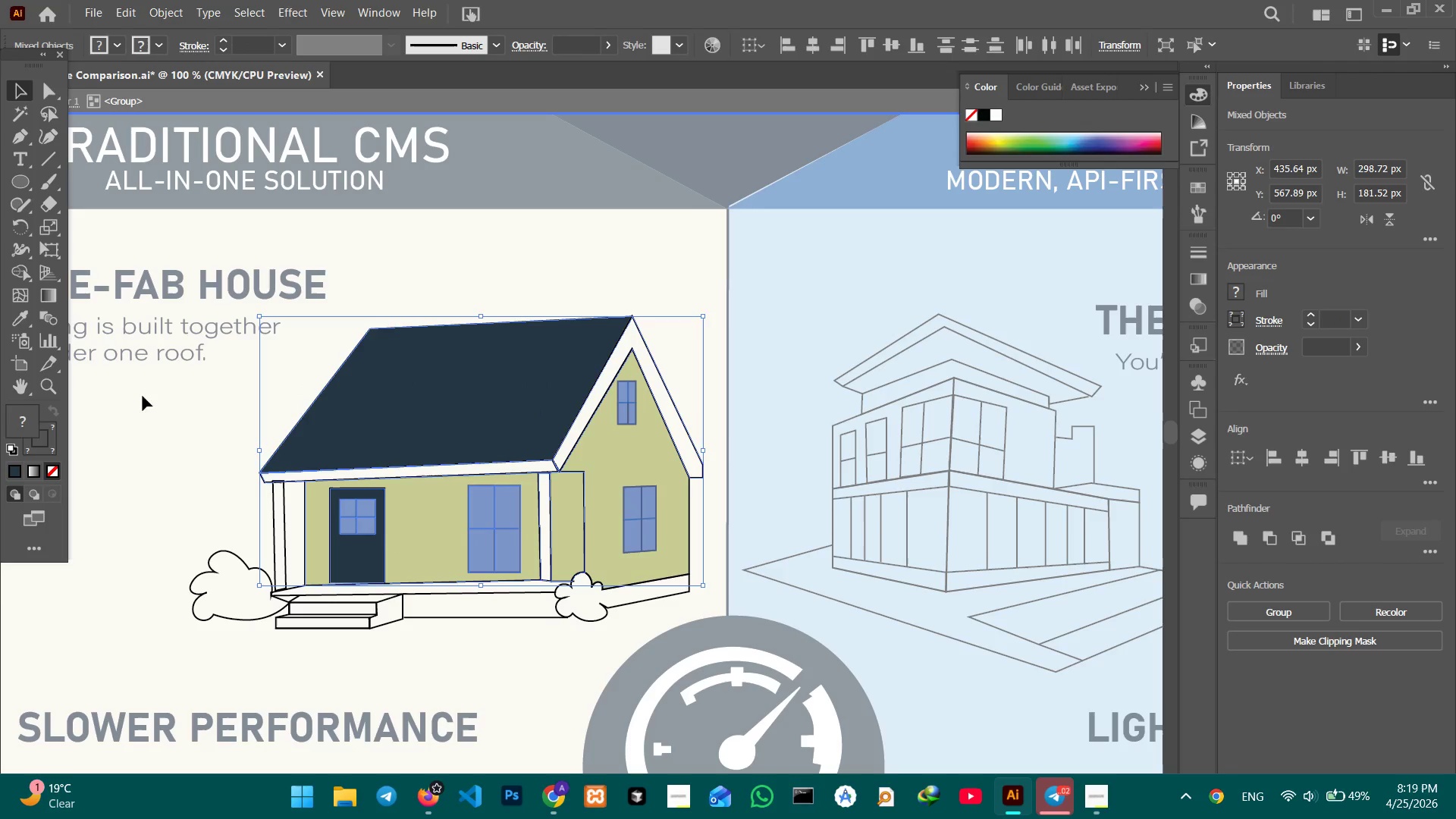 
double_click([152, 435])
 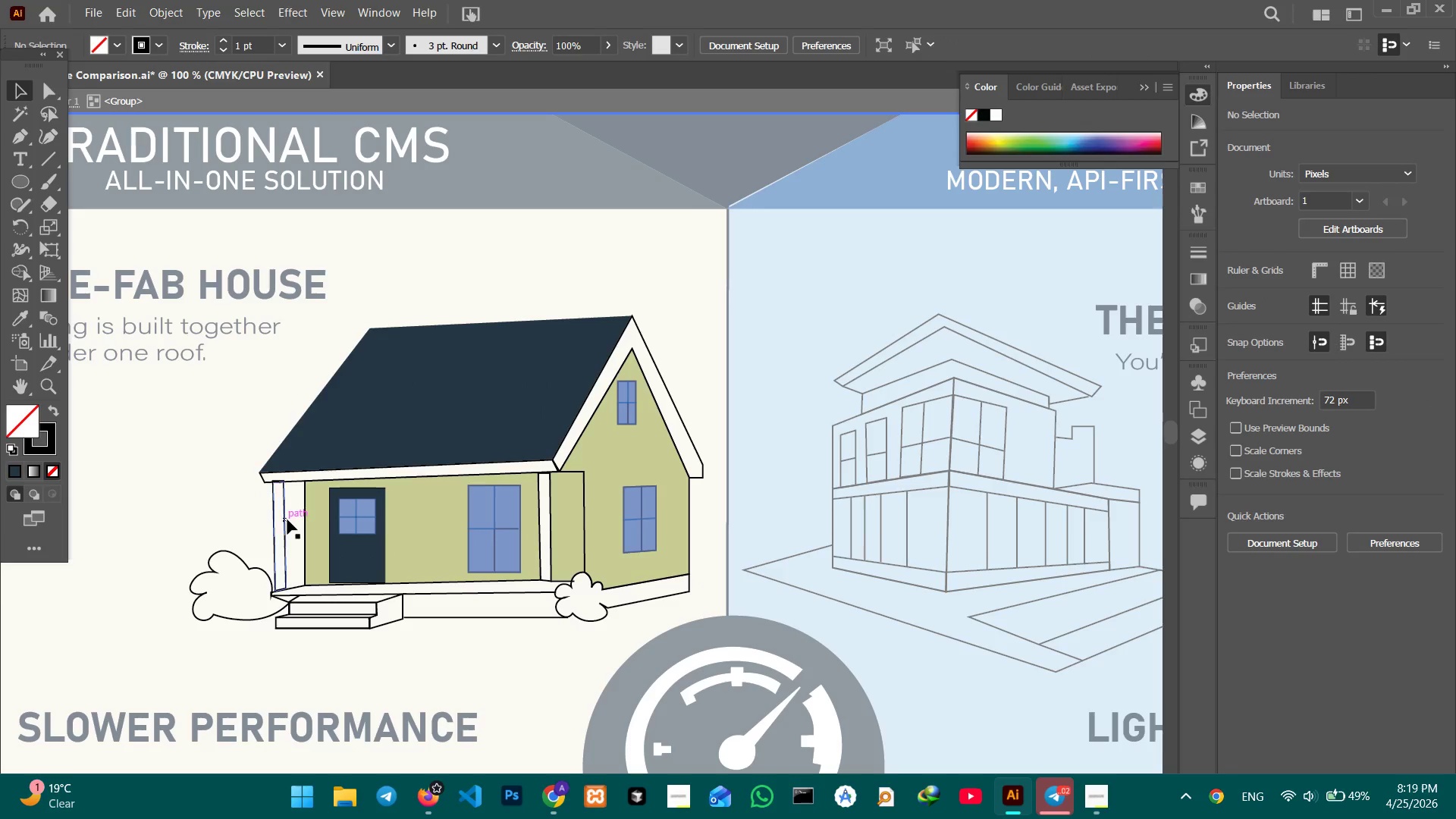 
left_click([284, 522])
 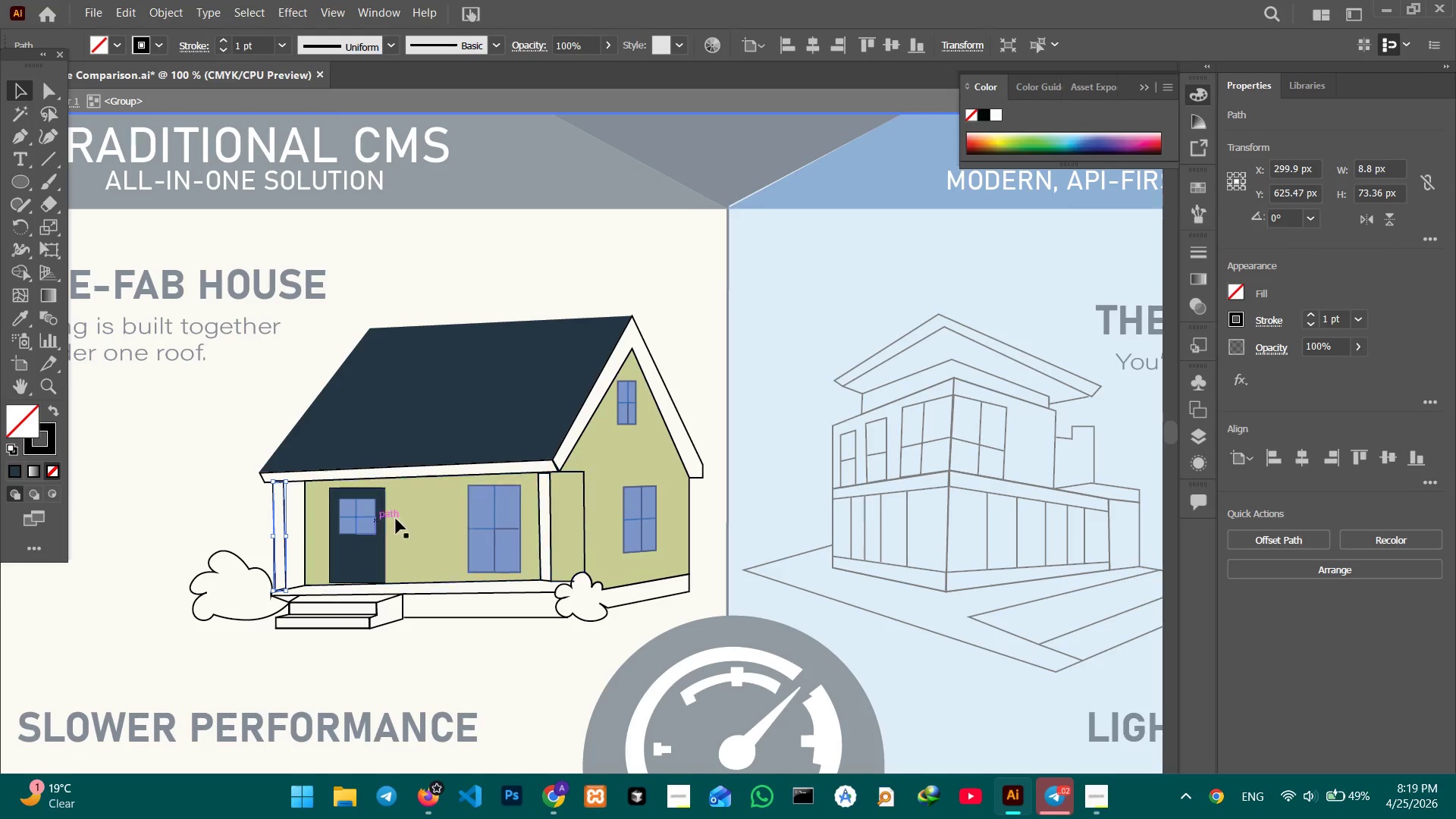 
hold_key(key=ShiftLeft, duration=8.58)
left_click([539, 526])
 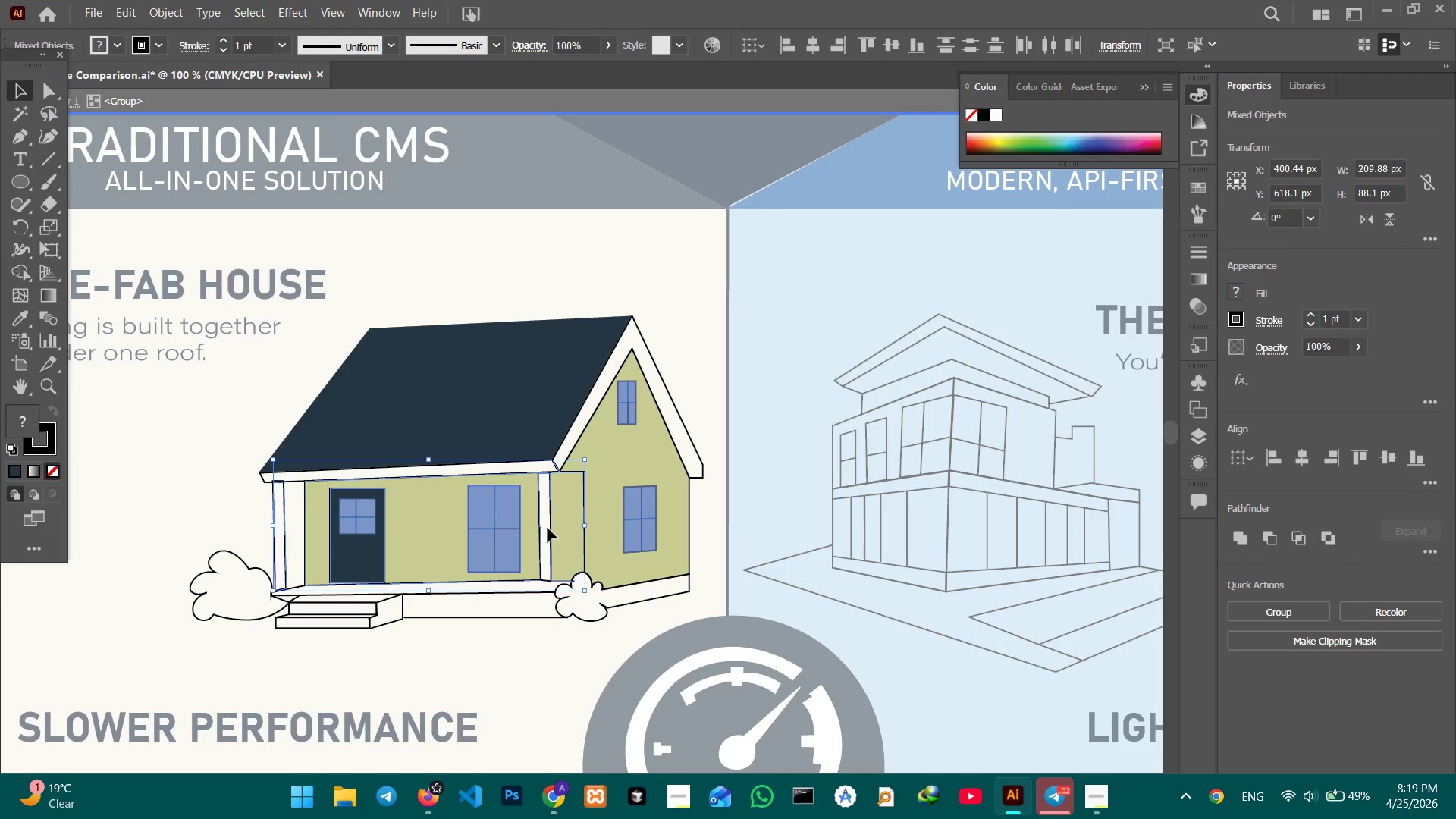 
left_click([548, 529])
 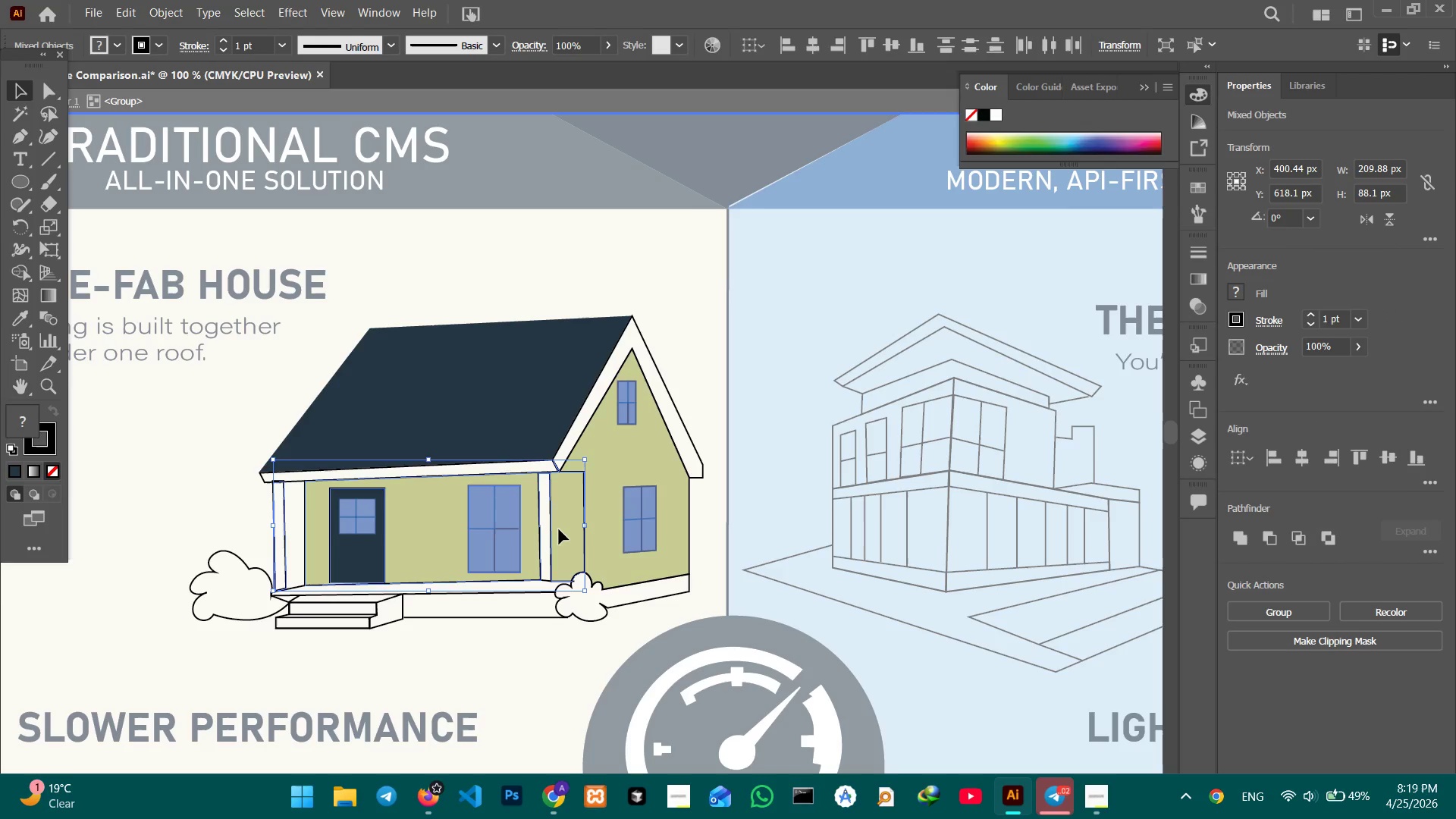 
left_click([565, 529])
 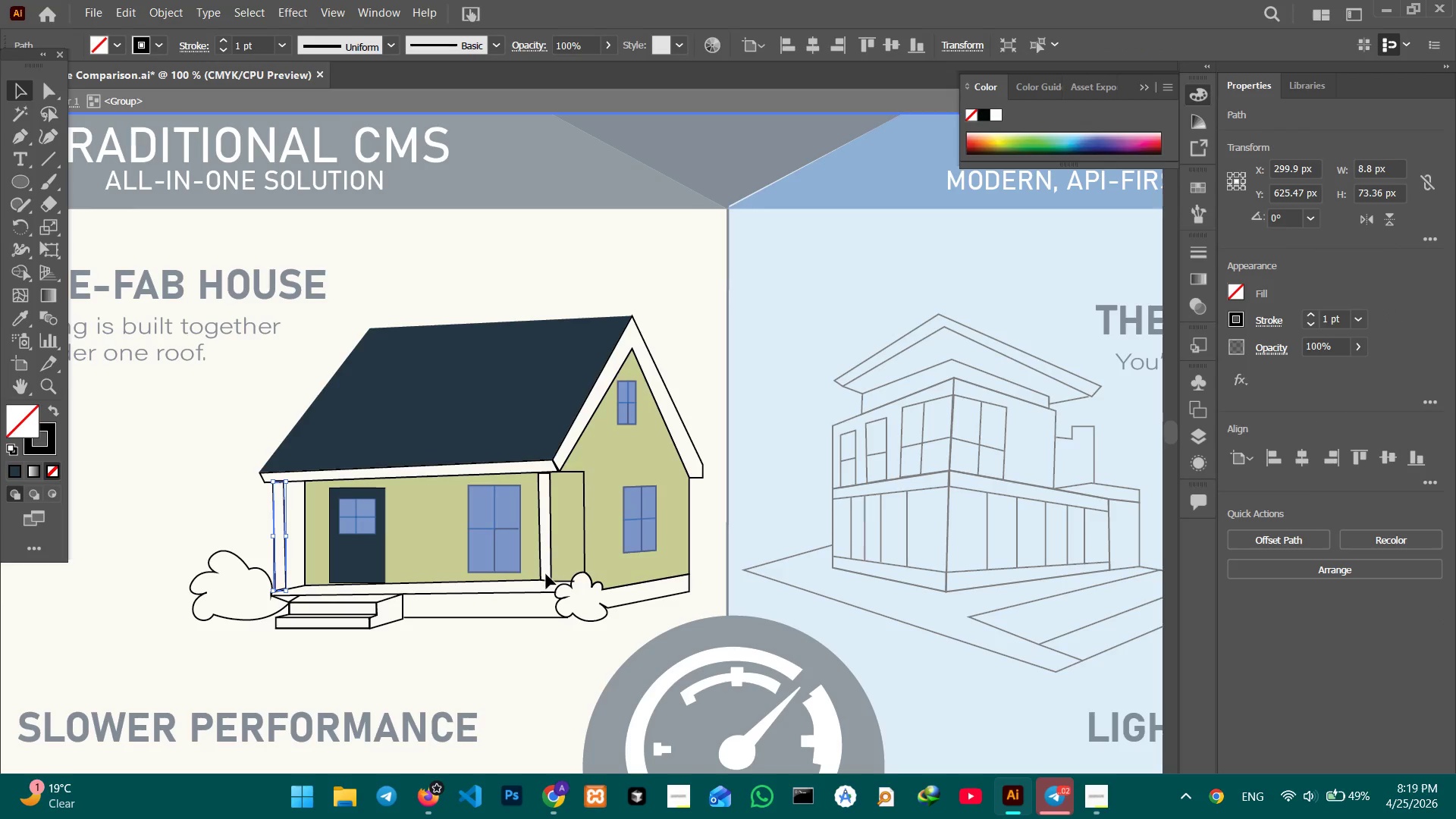 
left_click([546, 579])
 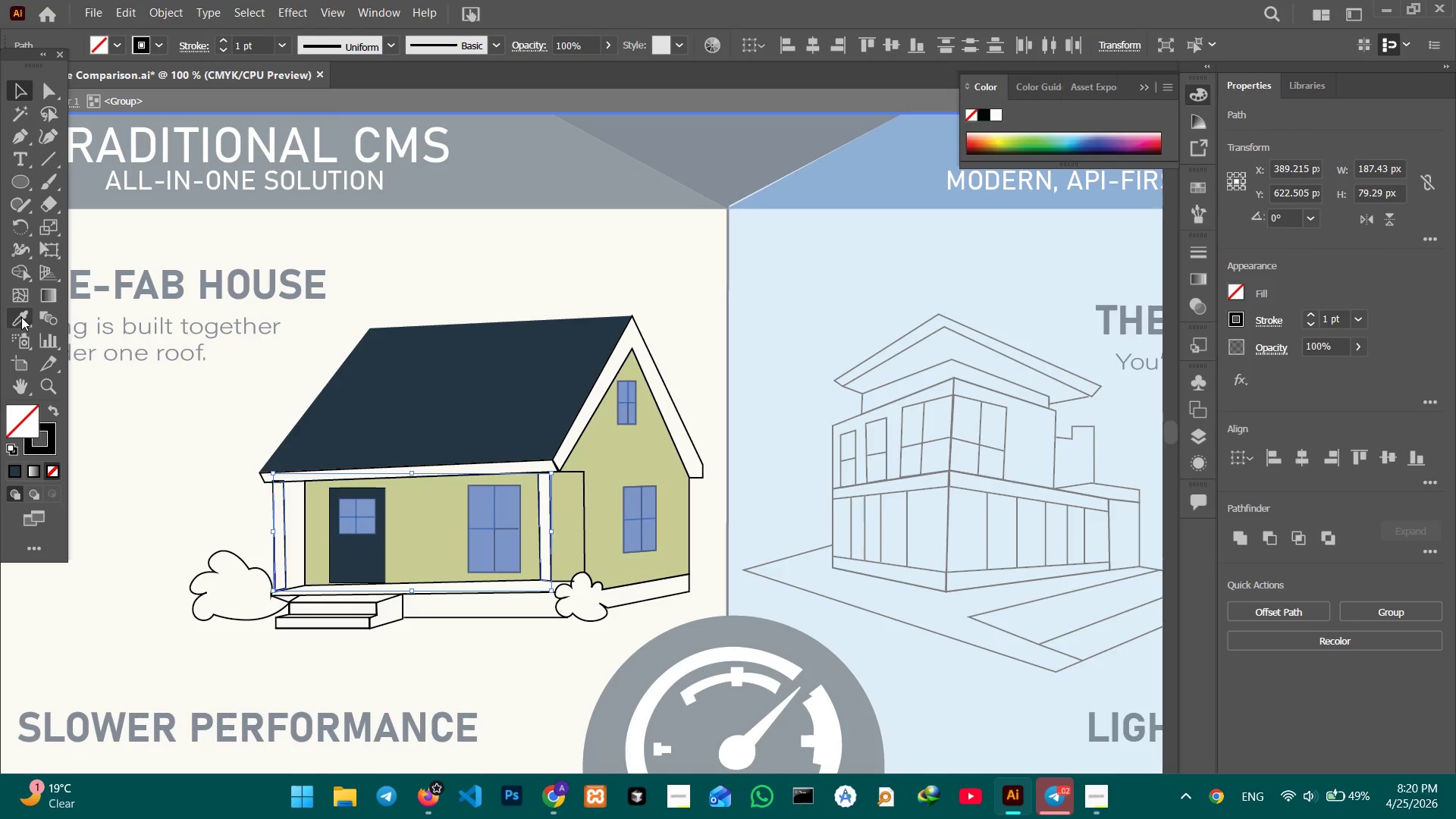 
double_click([411, 351])
 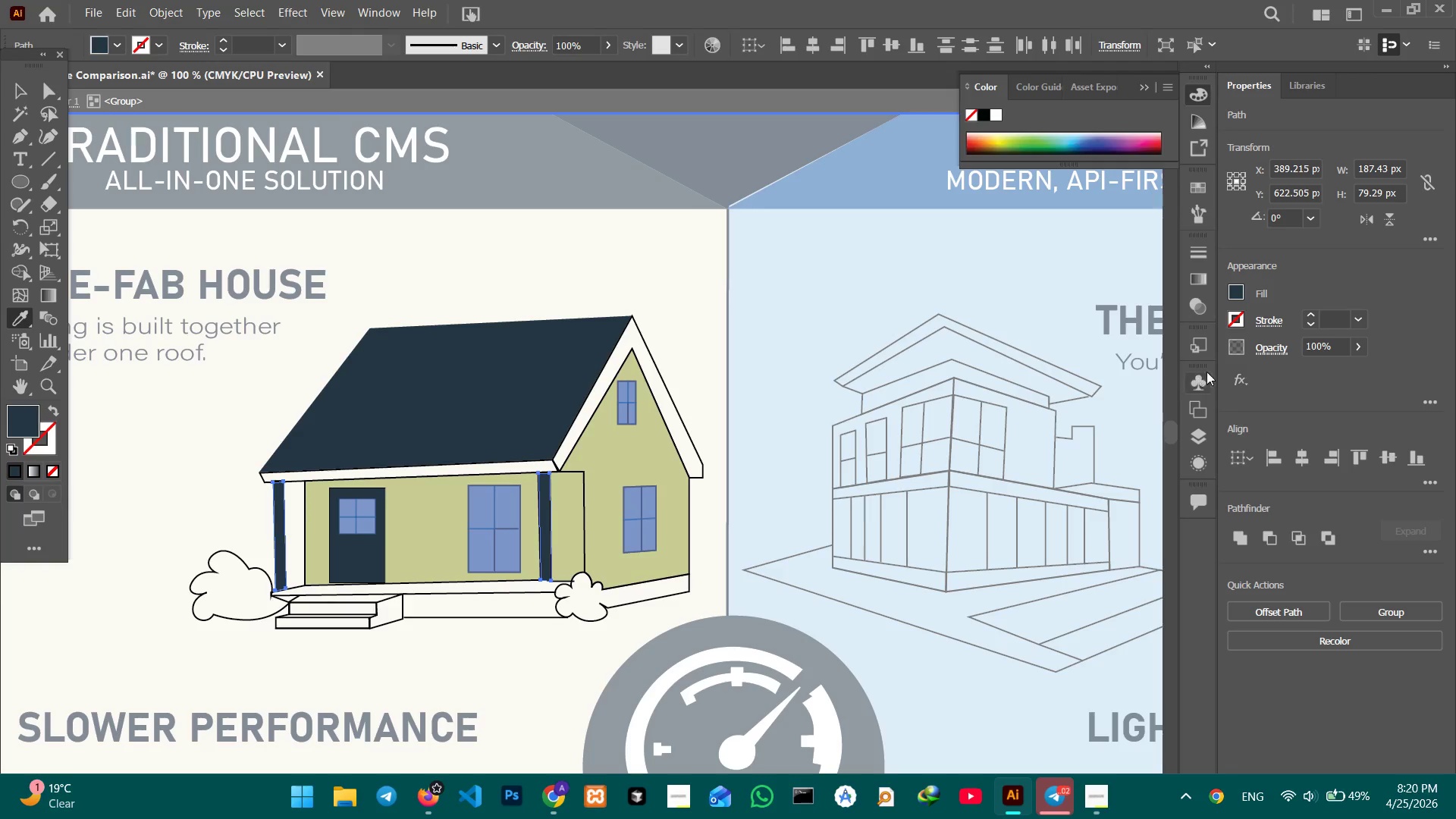 
left_click_drag(start_coordinate=[1331, 347], to_coordinate=[1313, 346])
 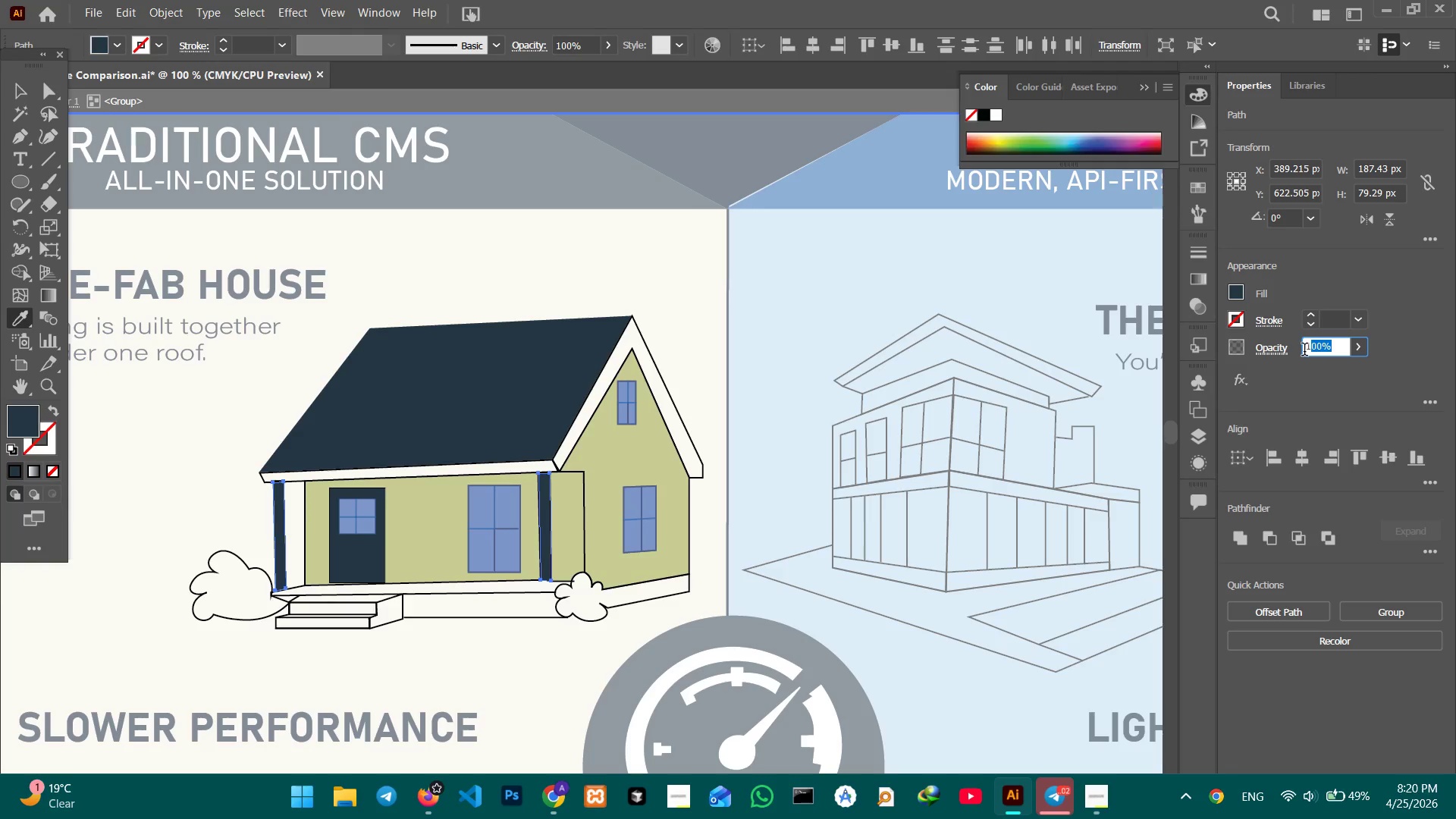 
key(Backspace)
 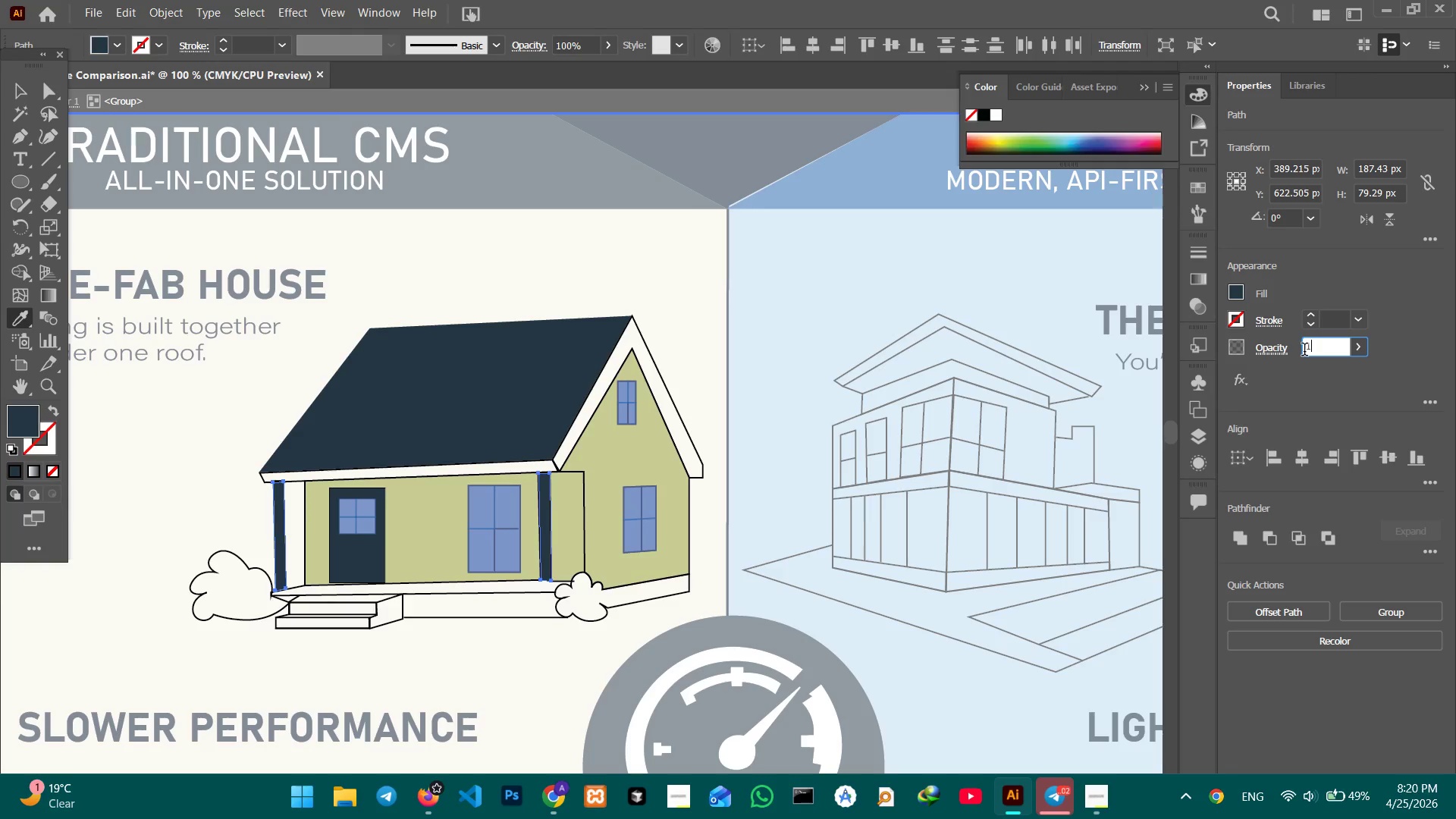 
key(Backspace)
 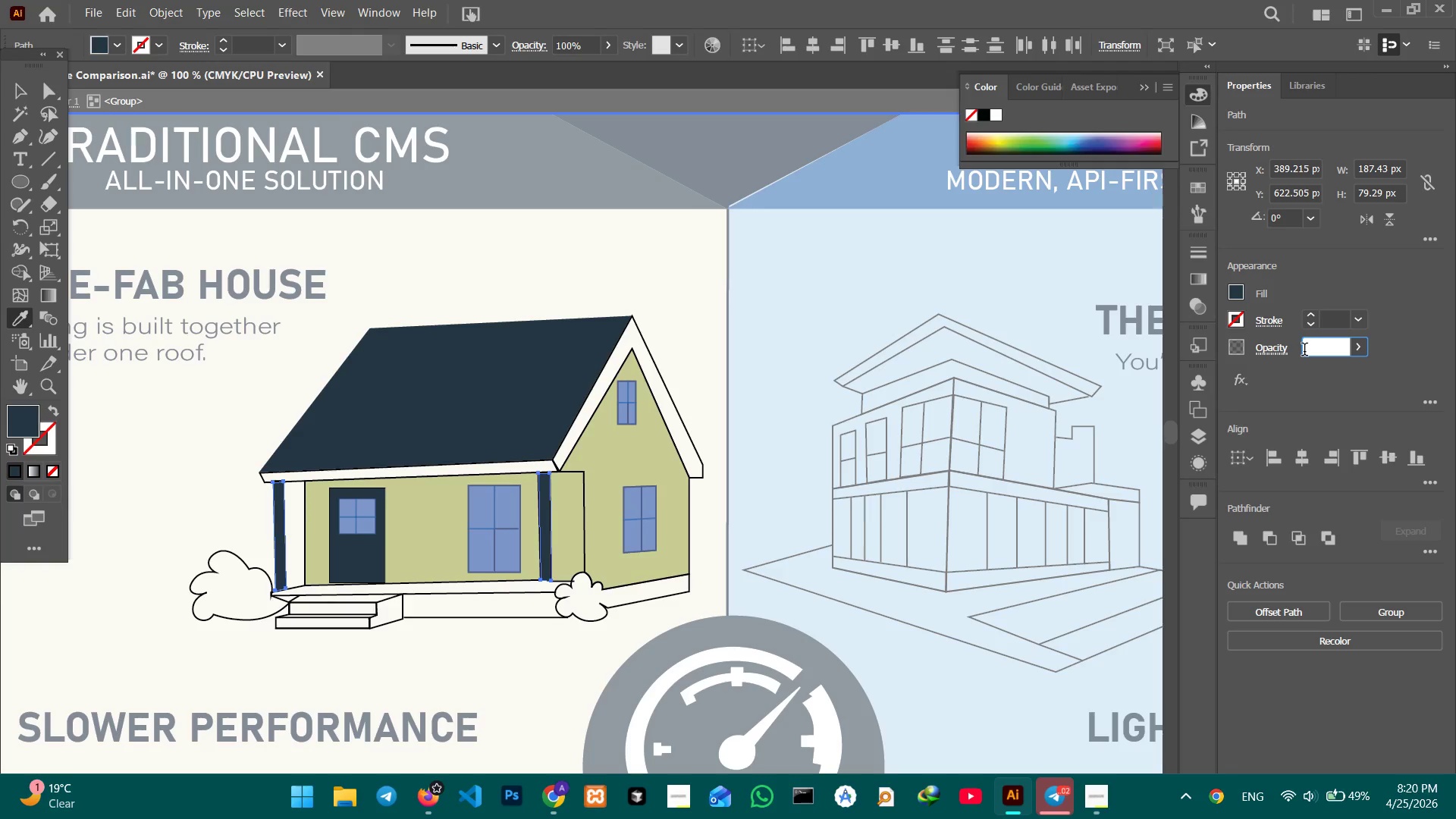 
key(Numpad5)
 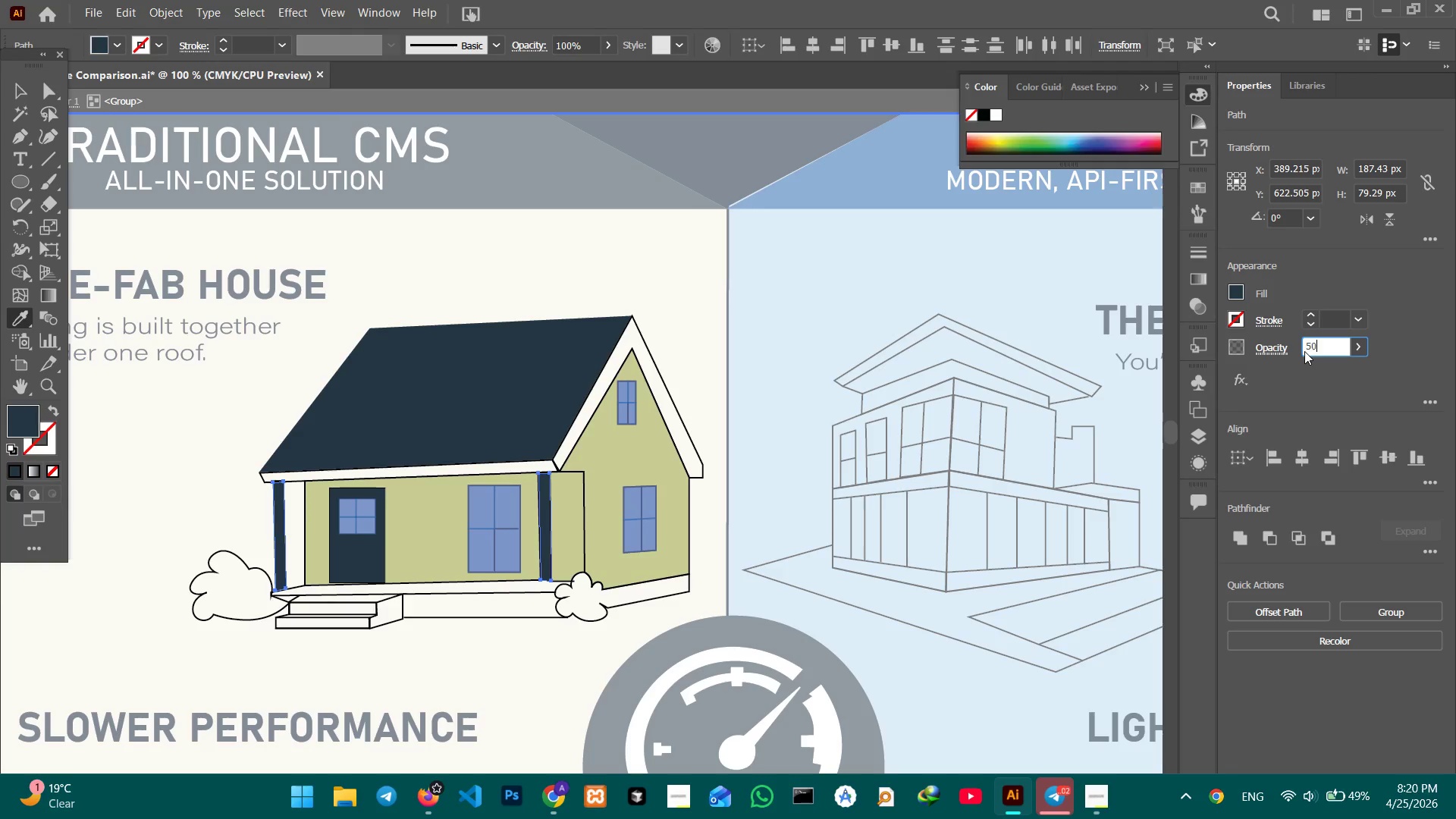 
key(Numpad0)
 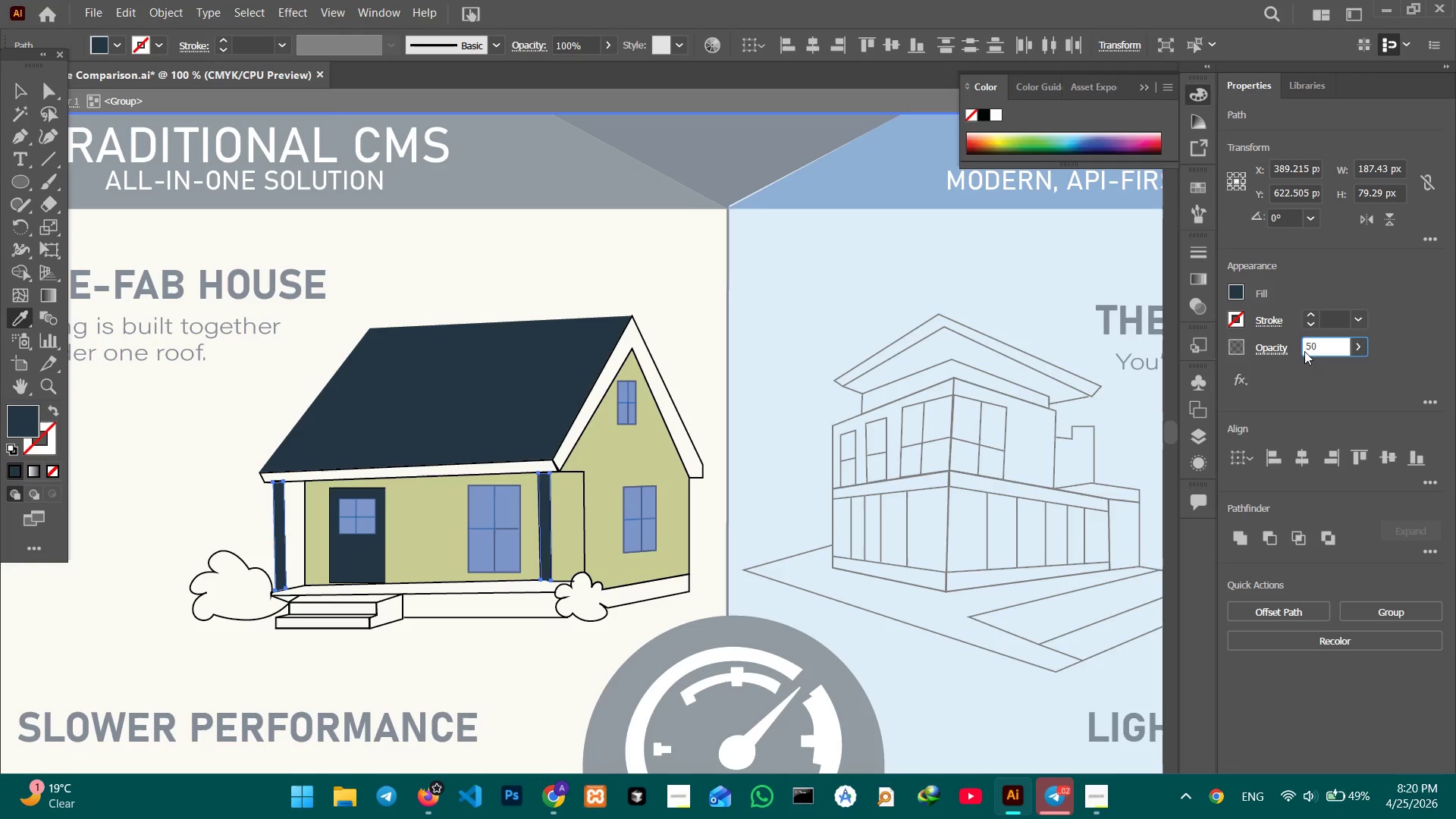 
key(Enter)
 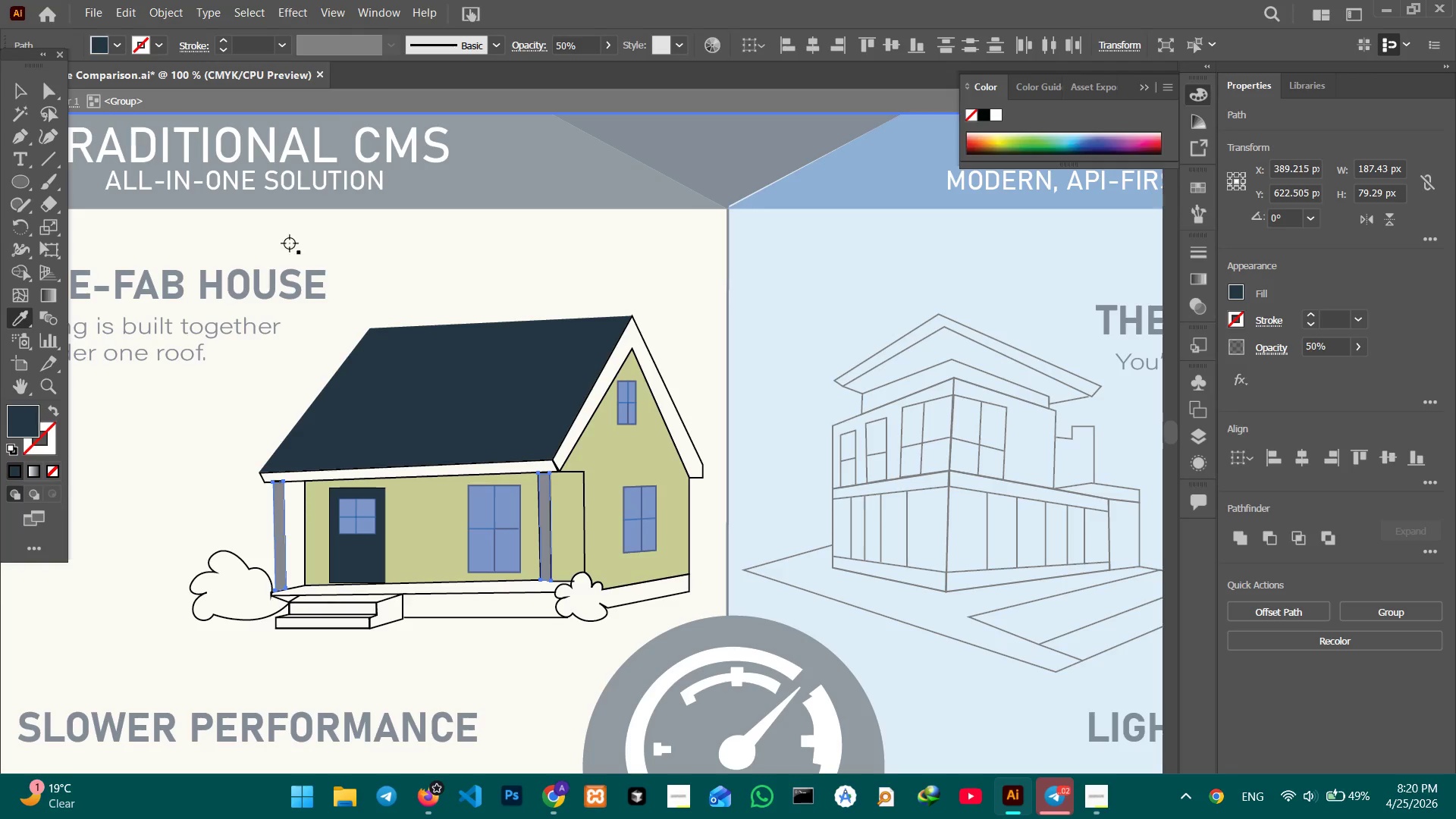 
left_click([11, 93])
 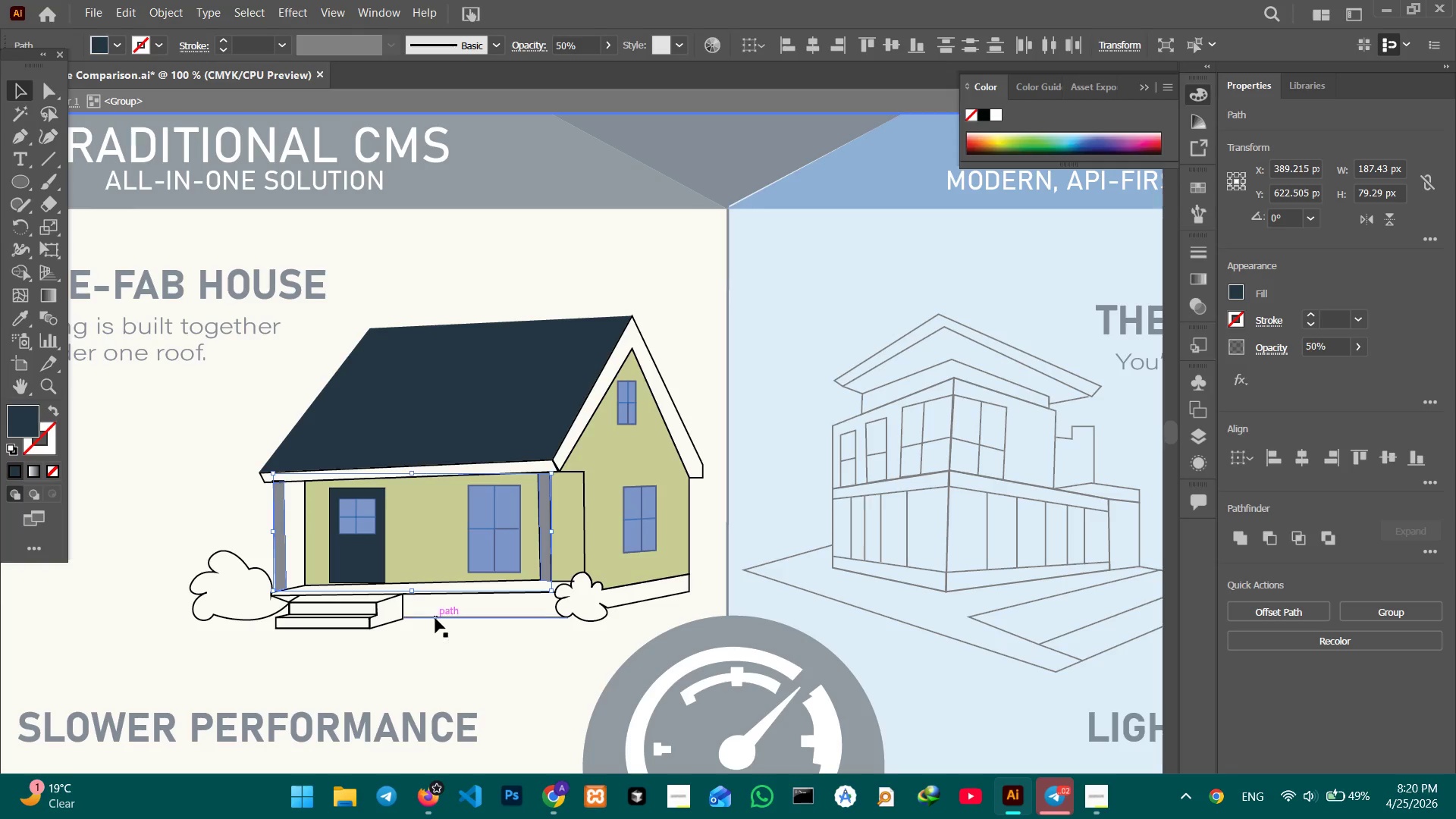 
left_click([434, 615])
 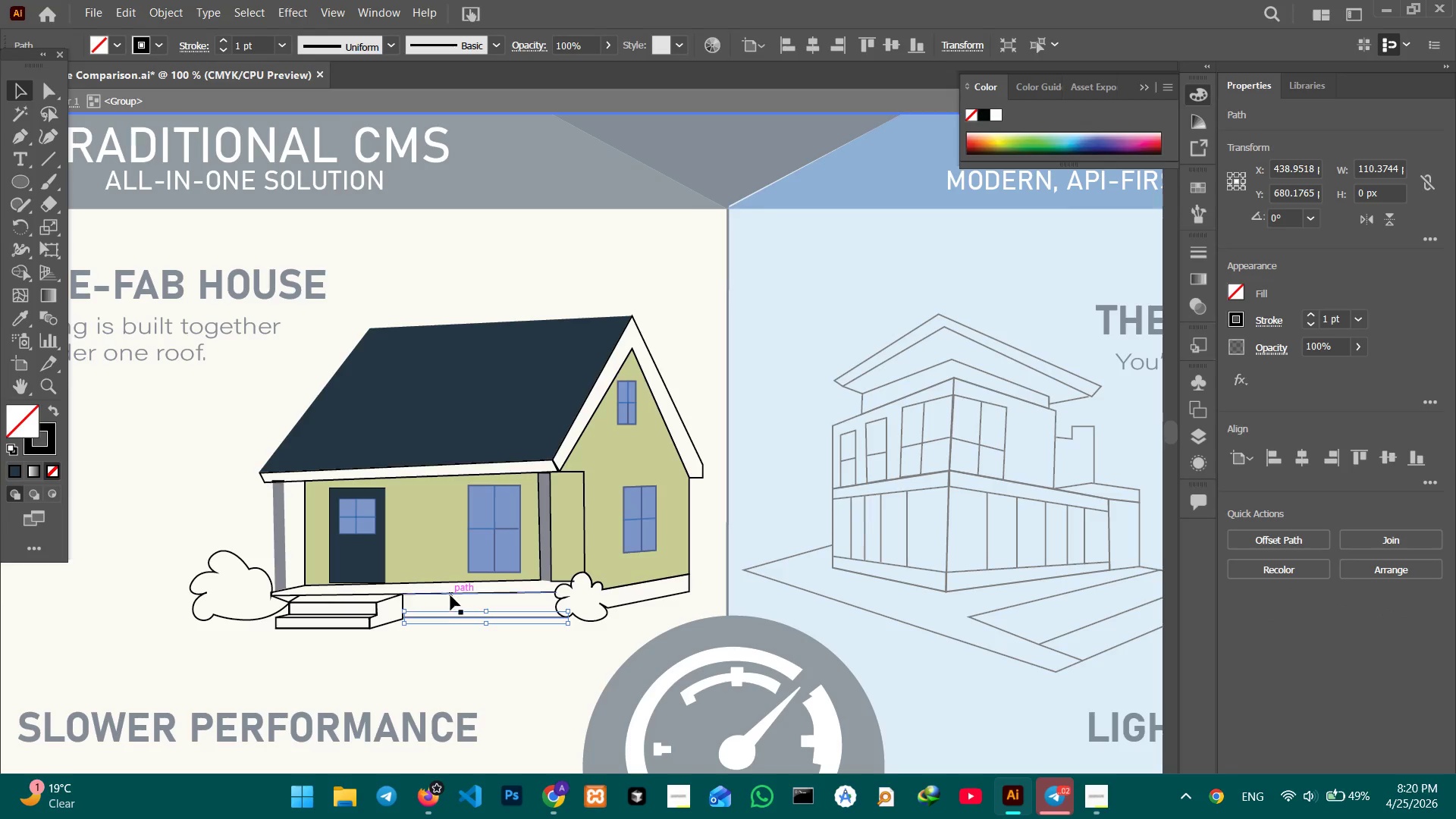 
left_click([450, 592])
 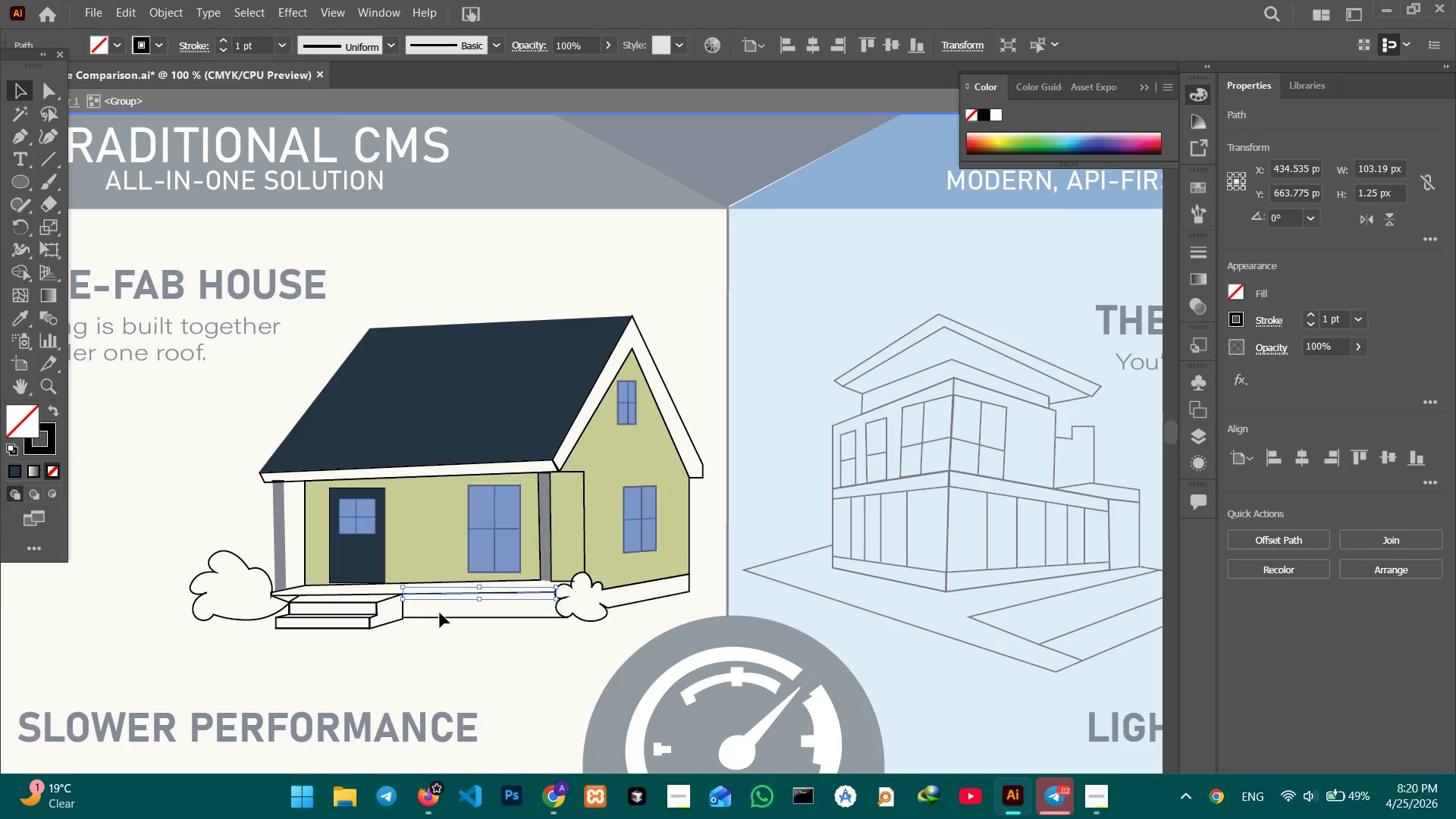 
left_click([410, 610])
 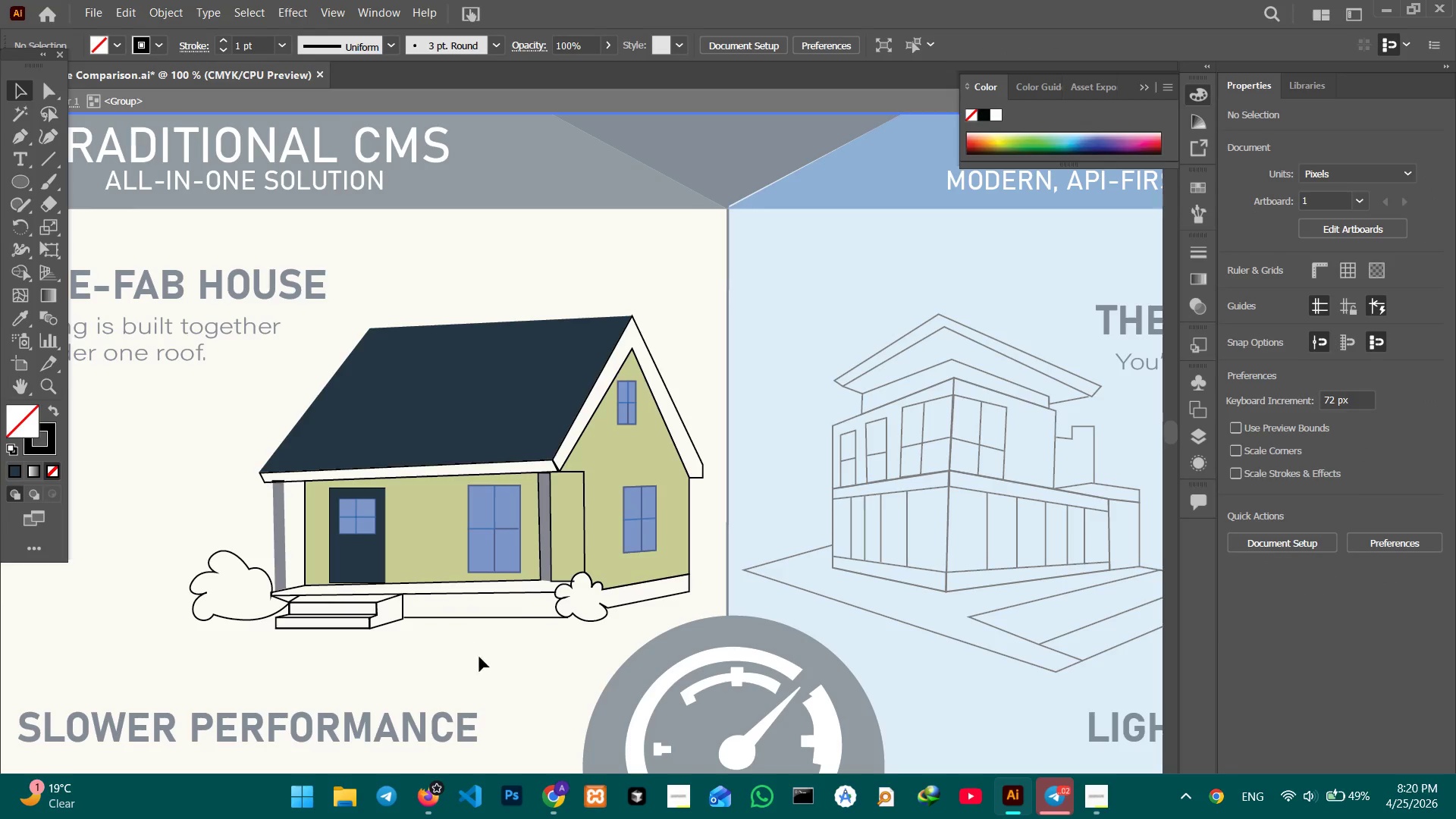 
left_click_drag(start_coordinate=[485, 664], to_coordinate=[399, 421])
 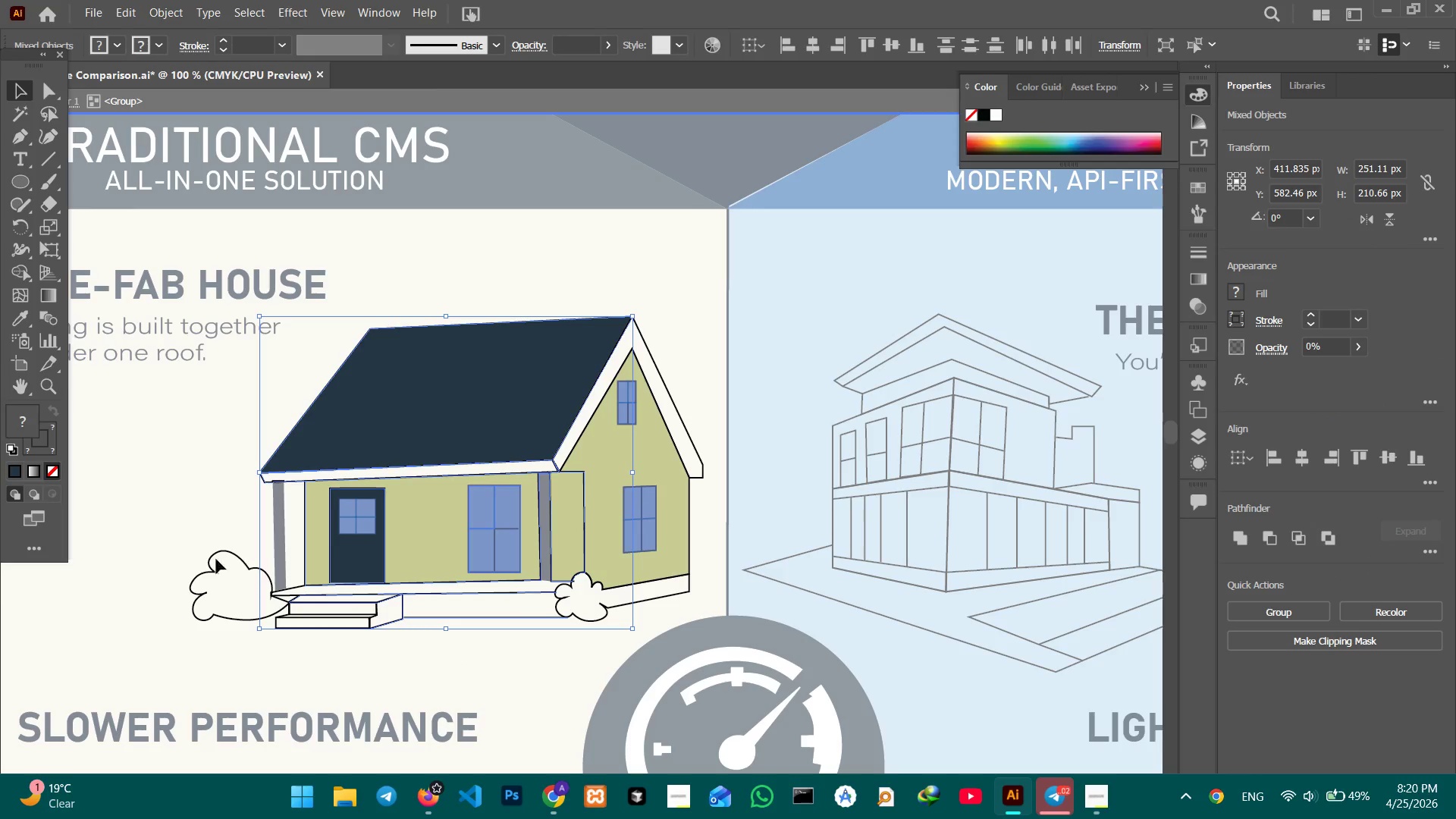 
left_click([126, 519])
 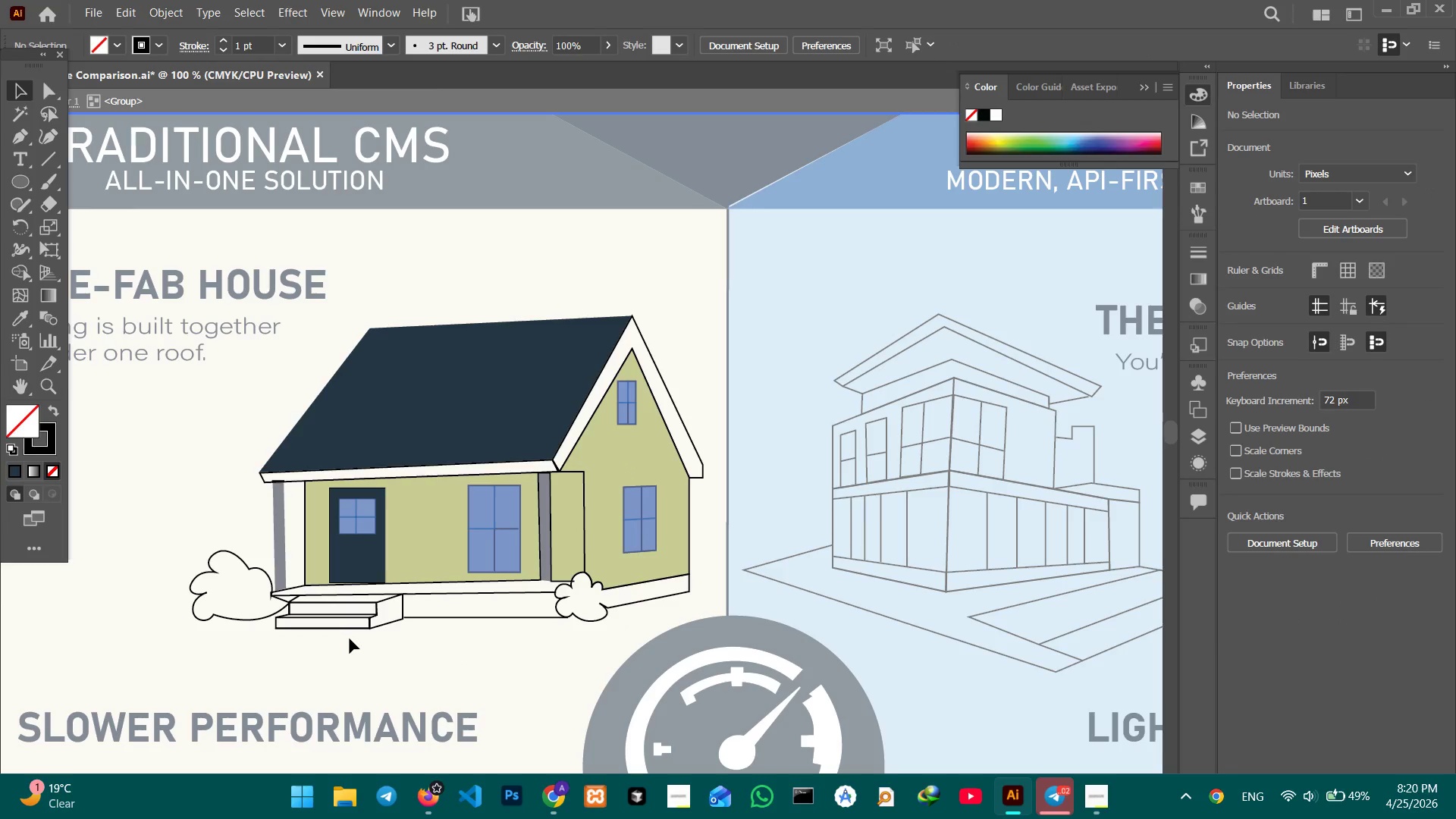 
left_click_drag(start_coordinate=[346, 639], to_coordinate=[324, 597])
 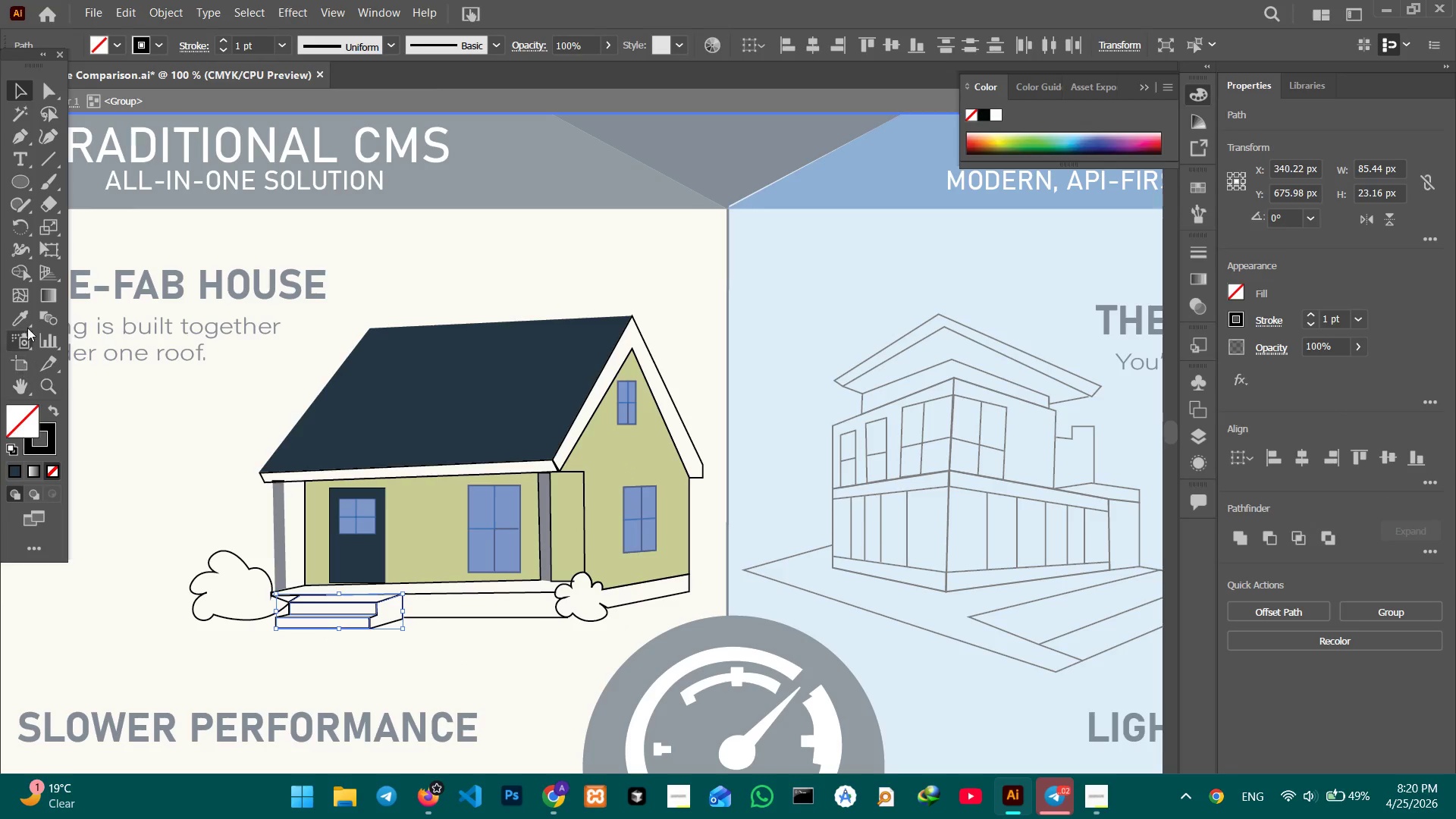 
left_click([24, 316])
 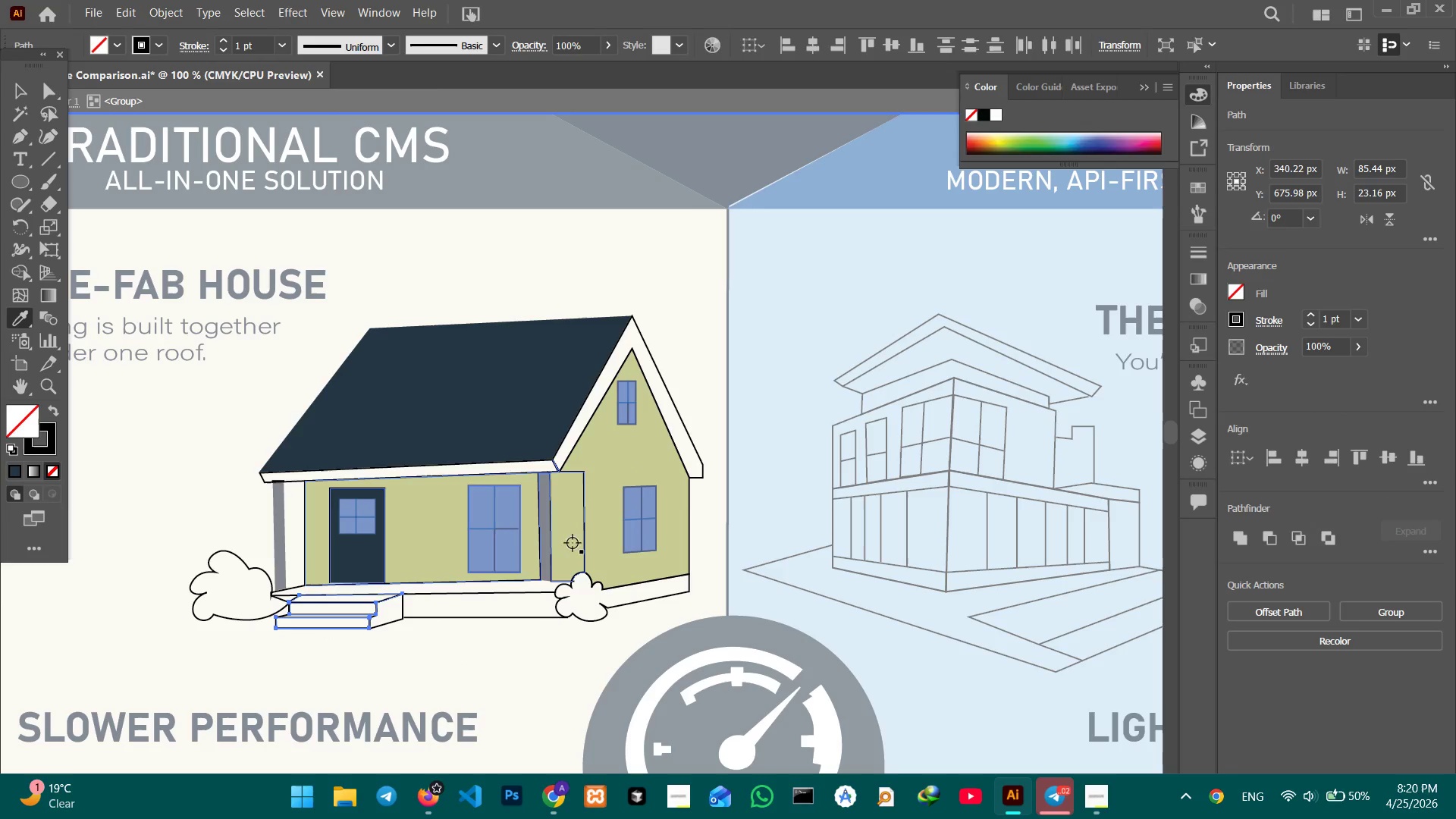 
left_click([544, 543])
 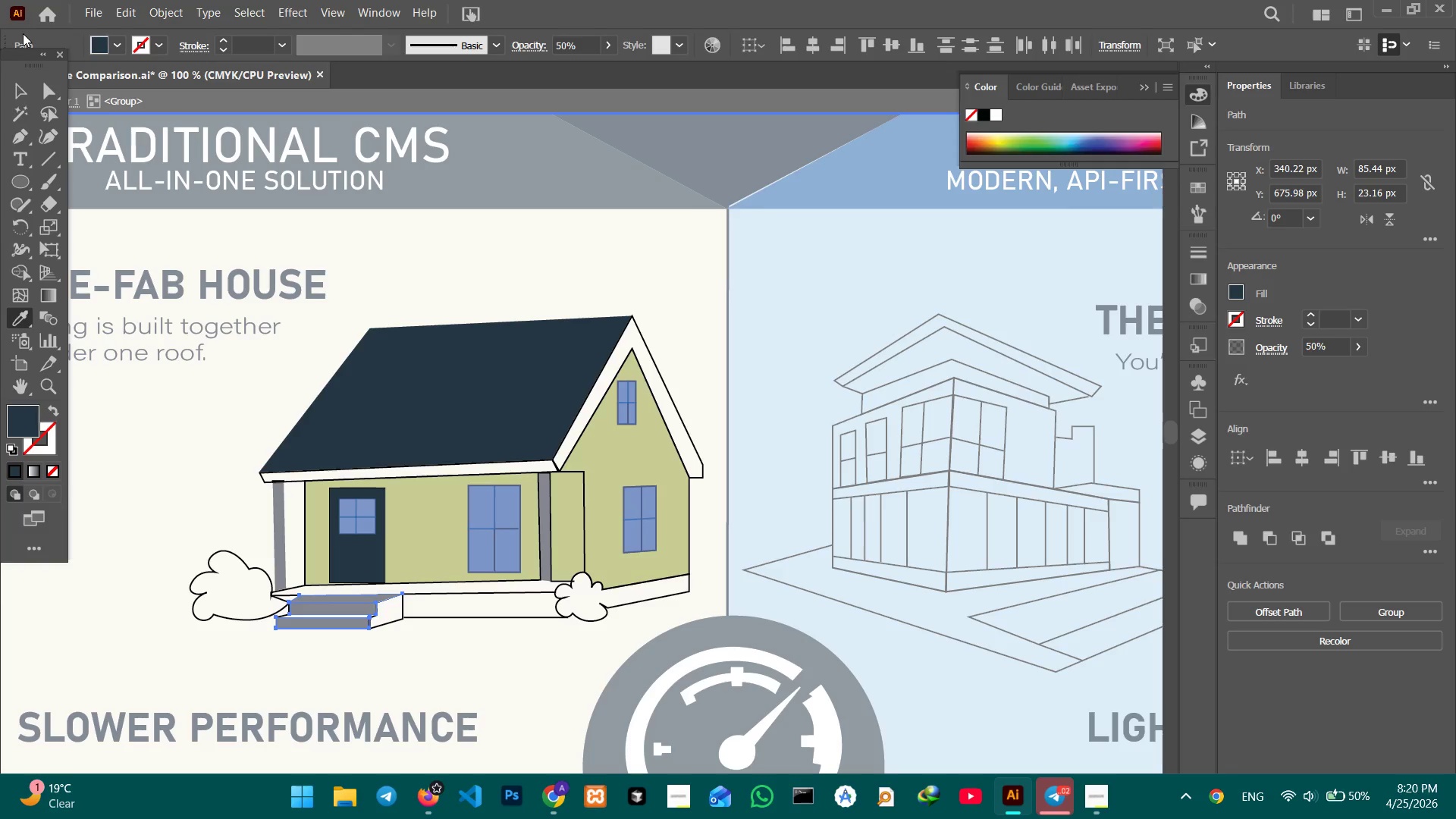 
left_click([14, 83])
 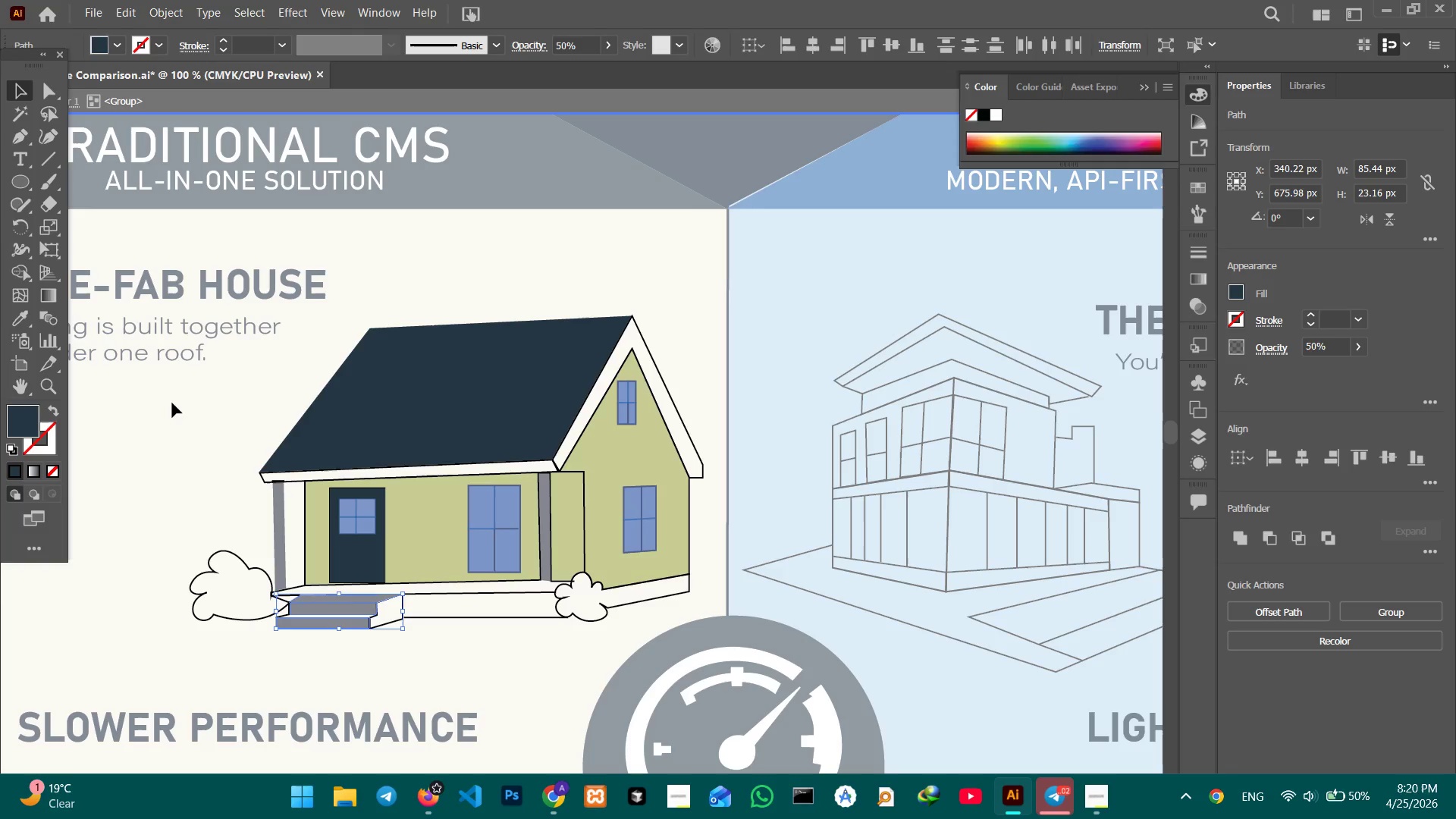 
double_click([172, 406])
 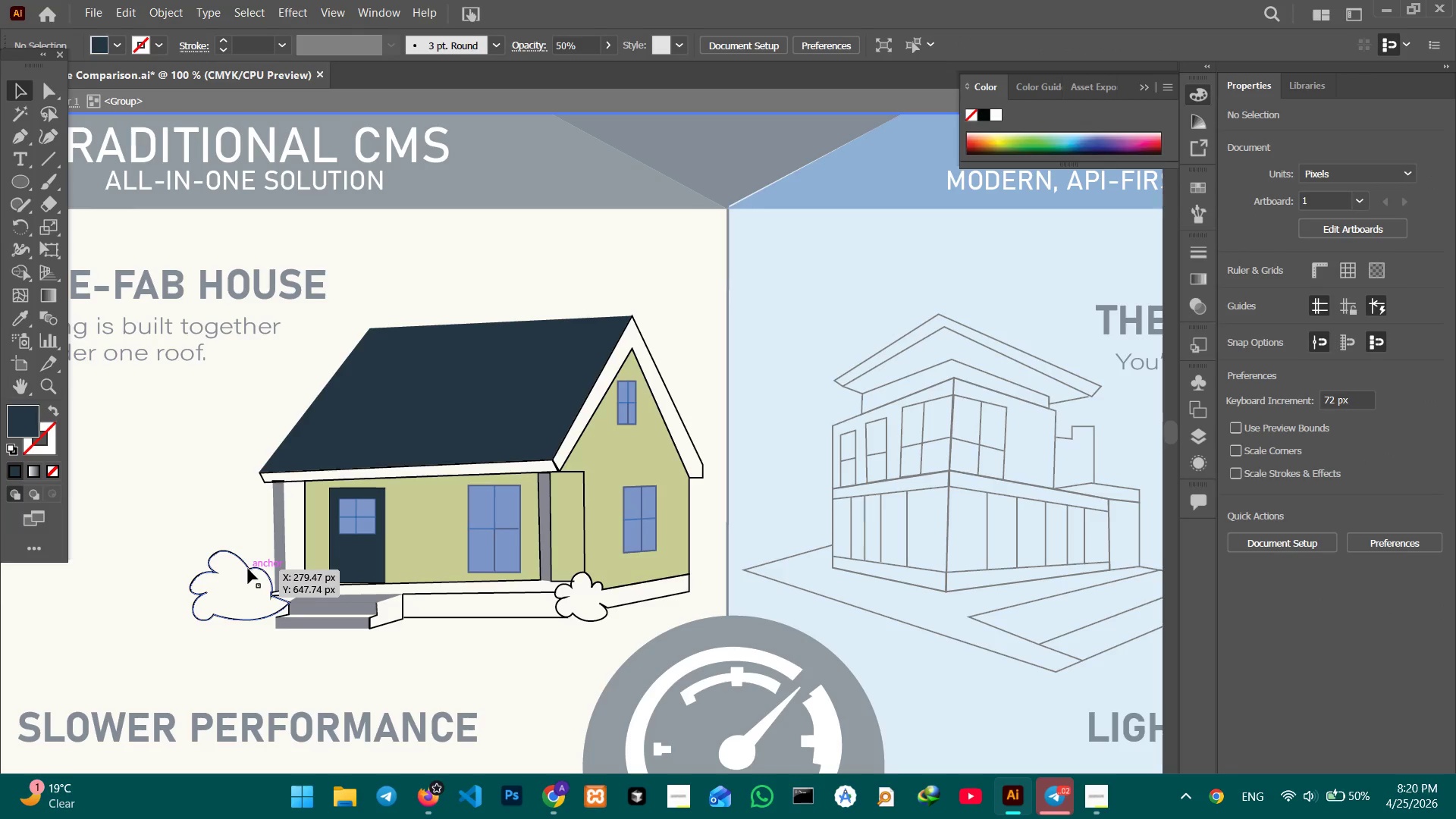 
left_click([248, 569])
 